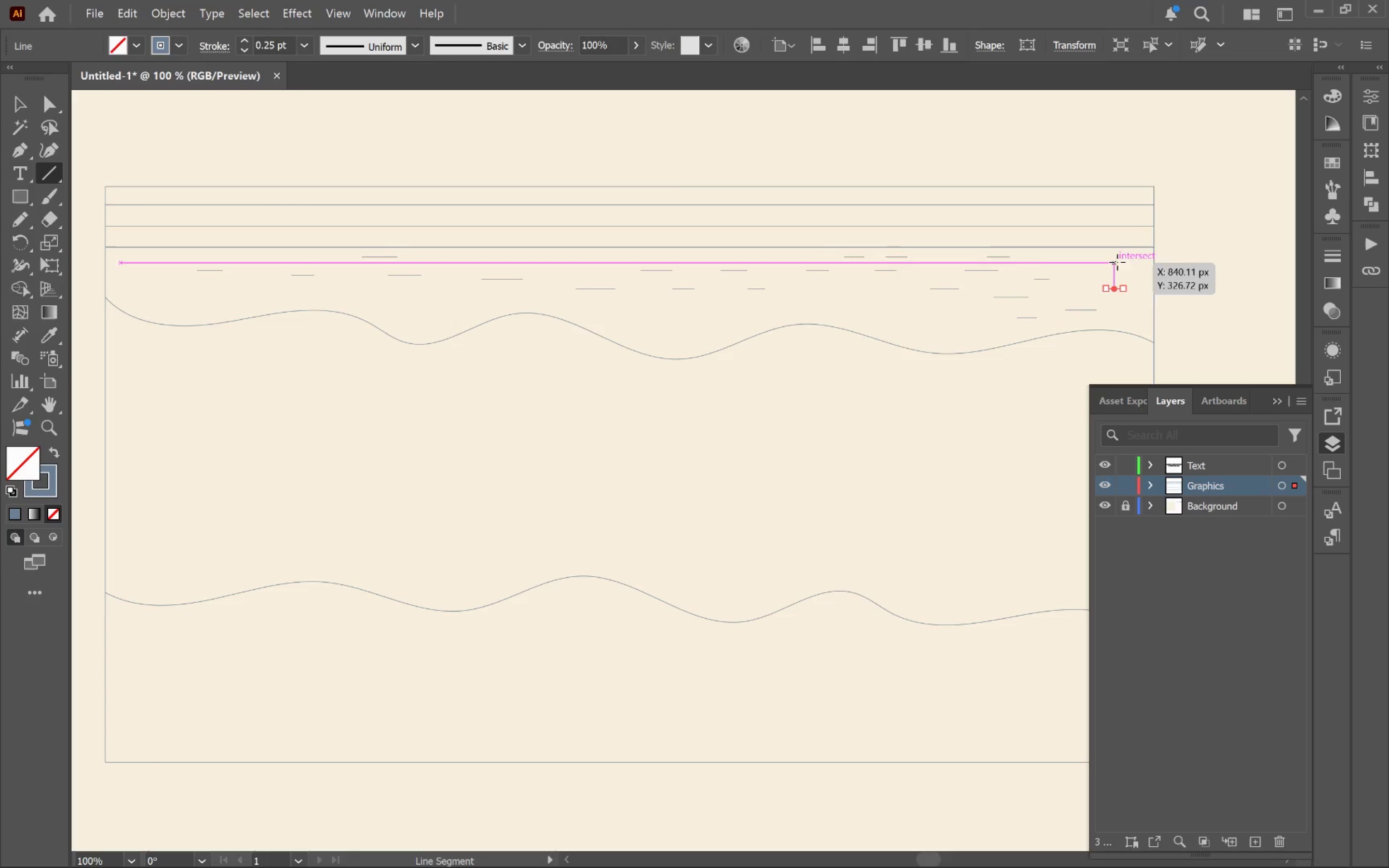 
left_click_drag(start_coordinate=[1117, 262], to_coordinate=[1130, 263])
 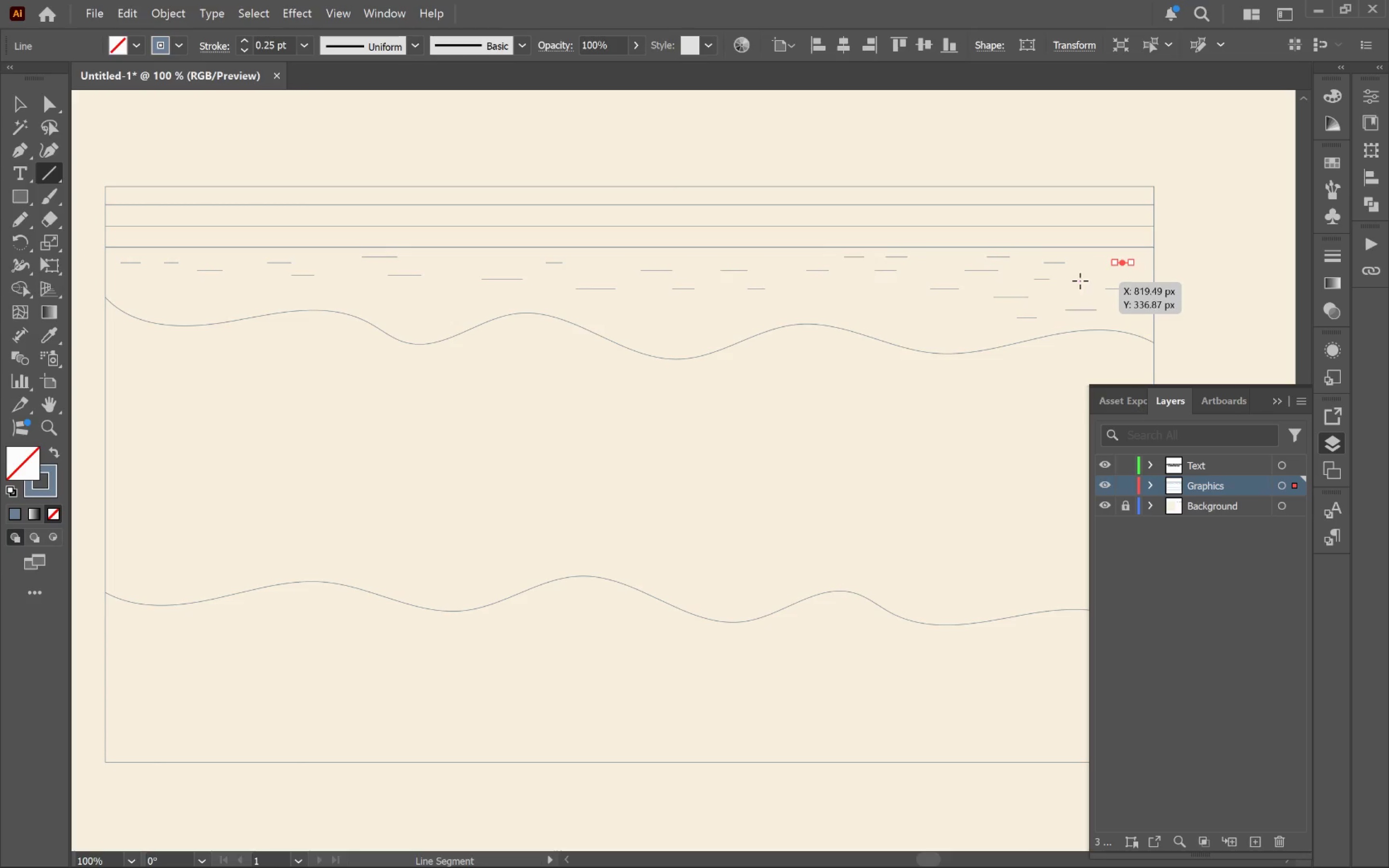 
left_click_drag(start_coordinate=[1080, 279], to_coordinate=[1095, 279])
 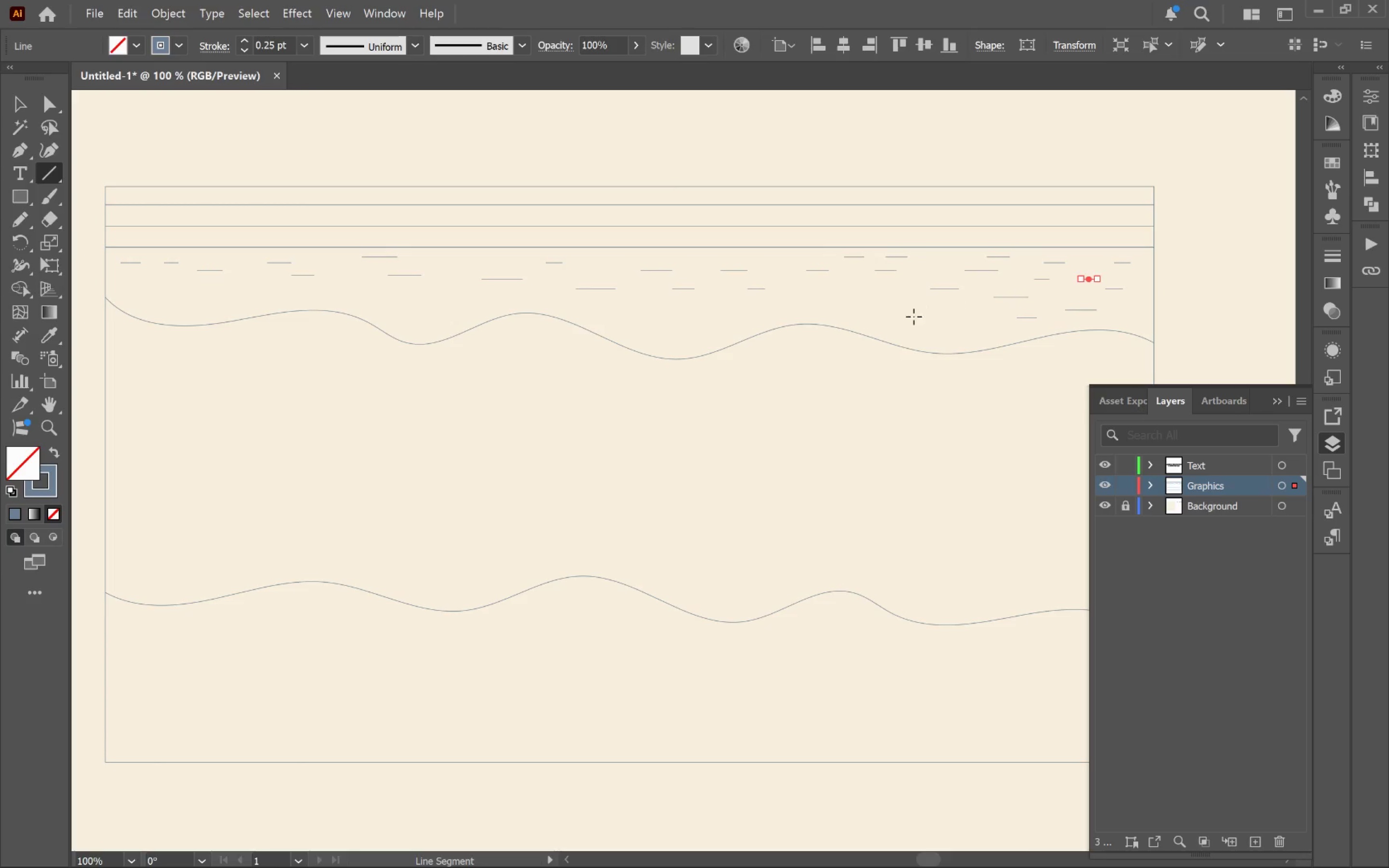 
hold_key(key=ShiftLeft, duration=2.36)
left_click_drag(start_coordinate=[898, 310], to_coordinate=[921, 310])
 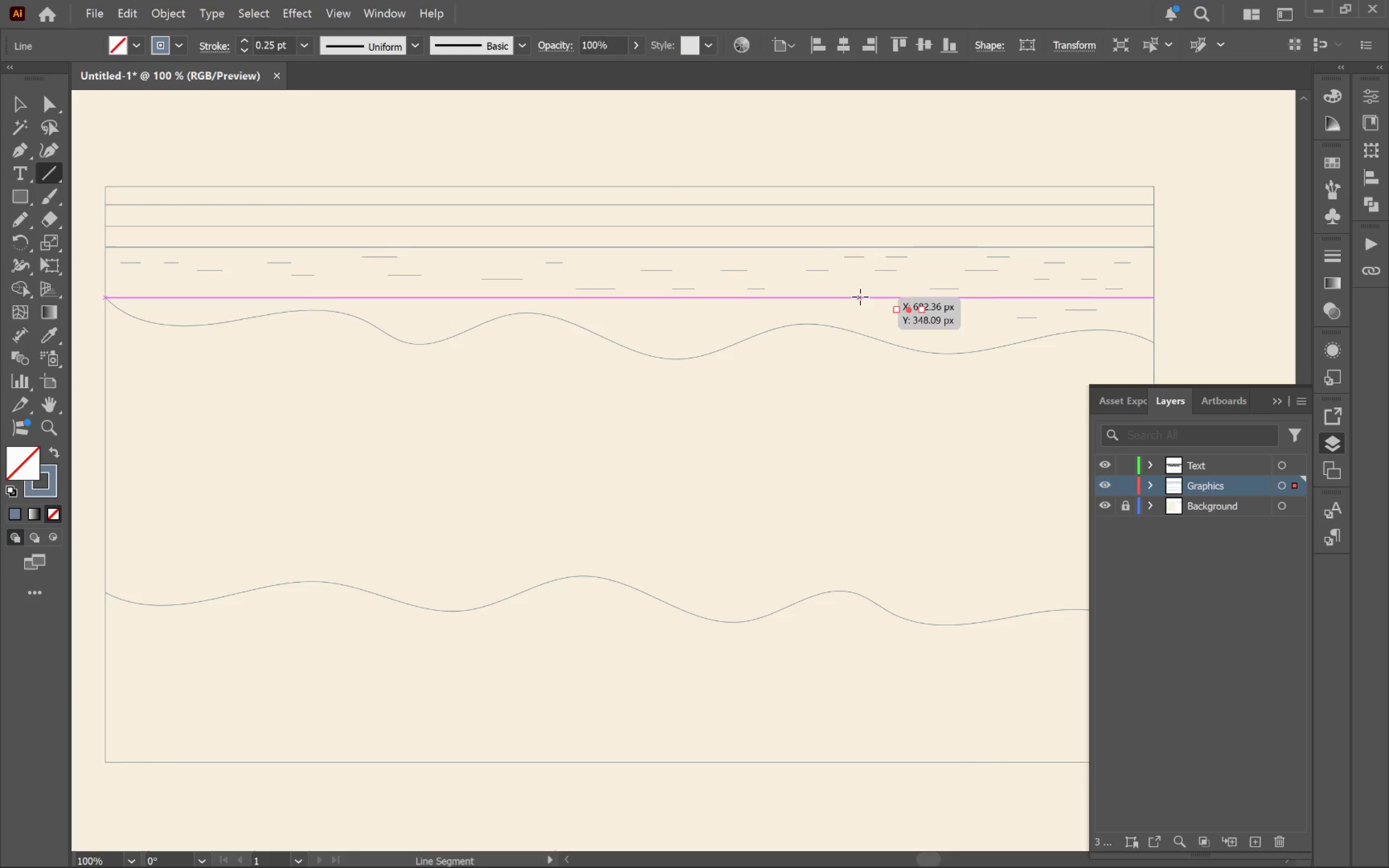 
left_click_drag(start_coordinate=[859, 296], to_coordinate=[880, 297])
 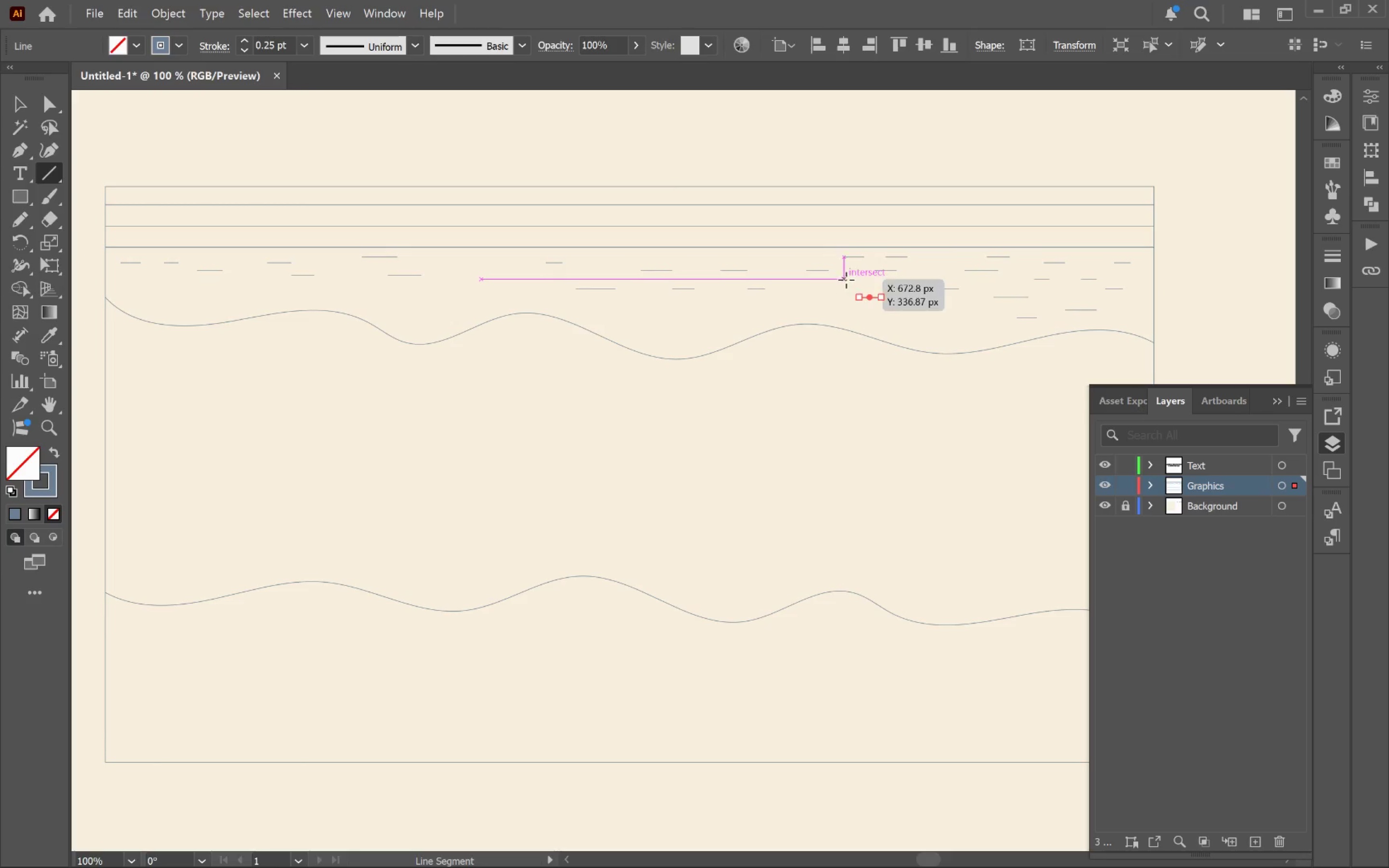 
left_click_drag(start_coordinate=[846, 279], to_coordinate=[863, 280])
 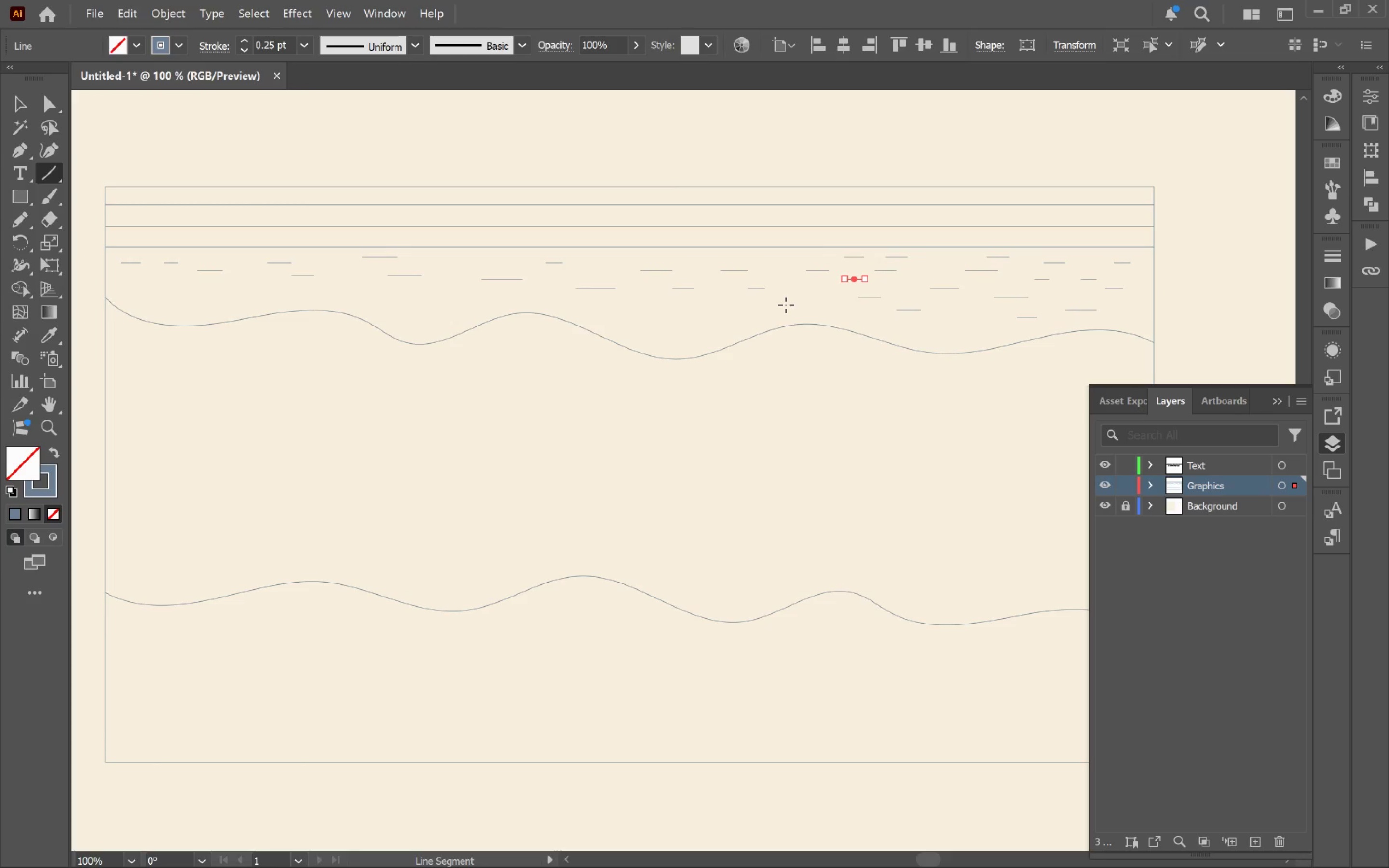 
key(Alt+AltLeft)
 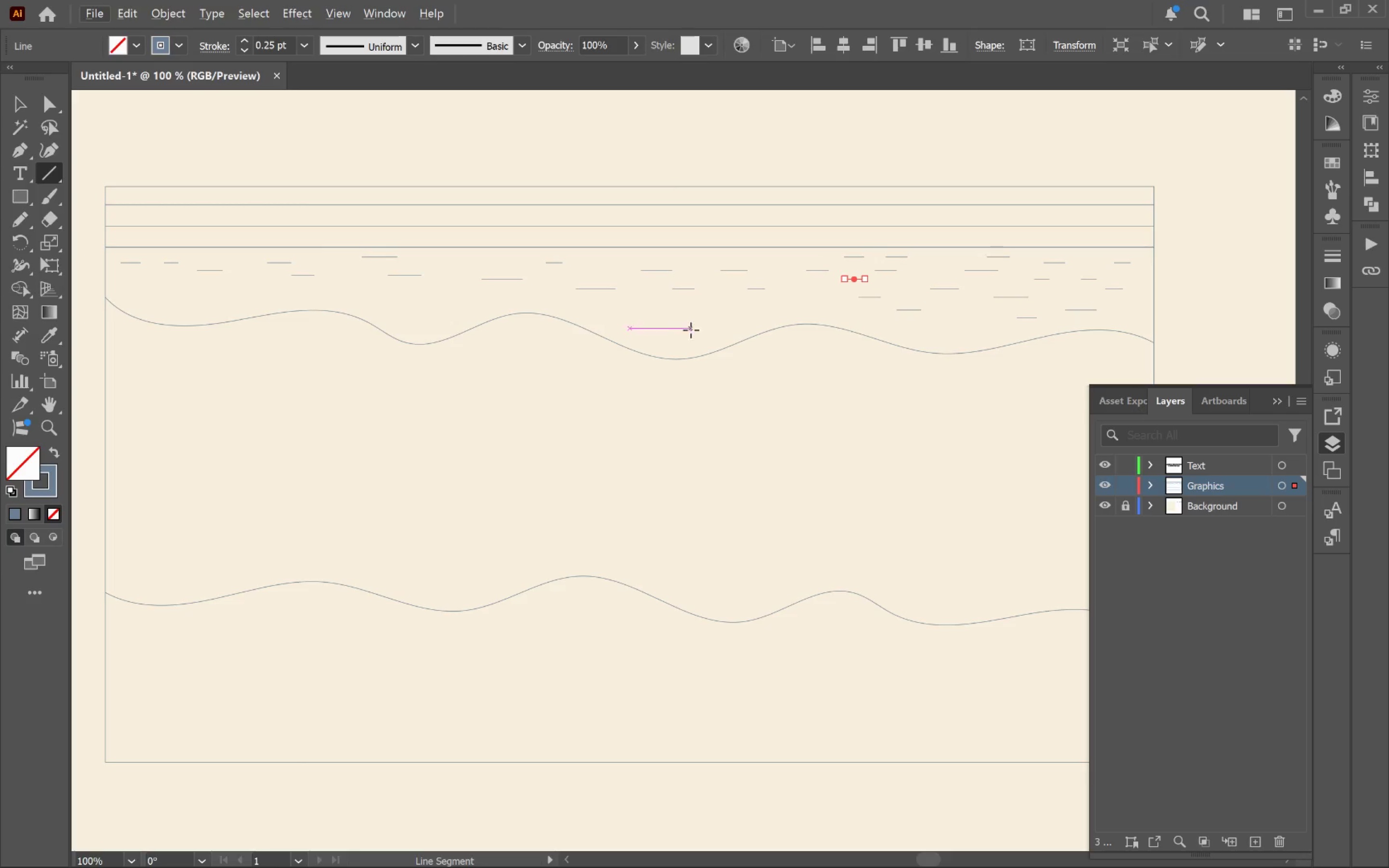 
hold_key(key=ShiftLeft, duration=4.3)
left_click_drag(start_coordinate=[675, 321], to_coordinate=[696, 324])
 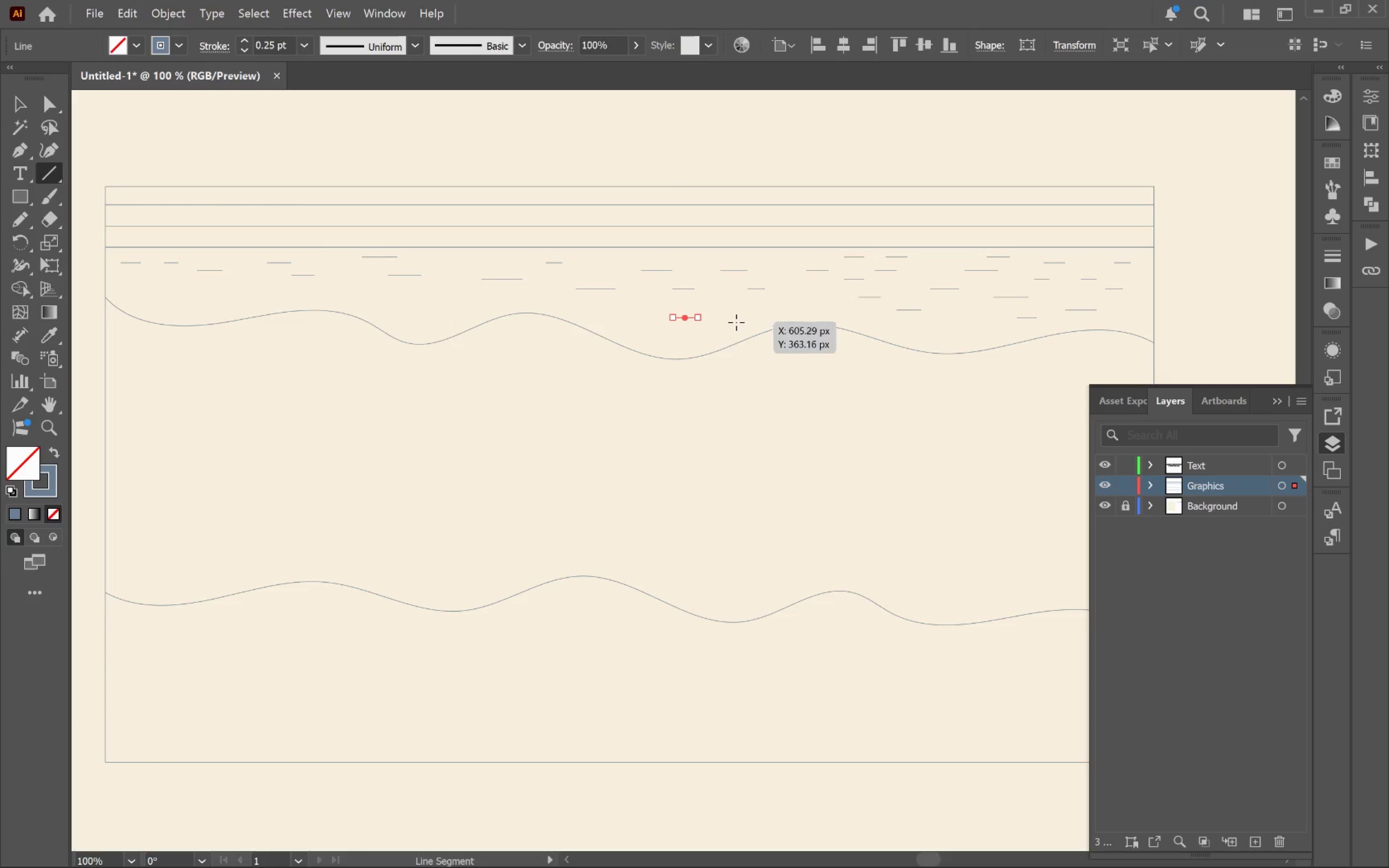 
left_click_drag(start_coordinate=[738, 321], to_coordinate=[760, 319])
 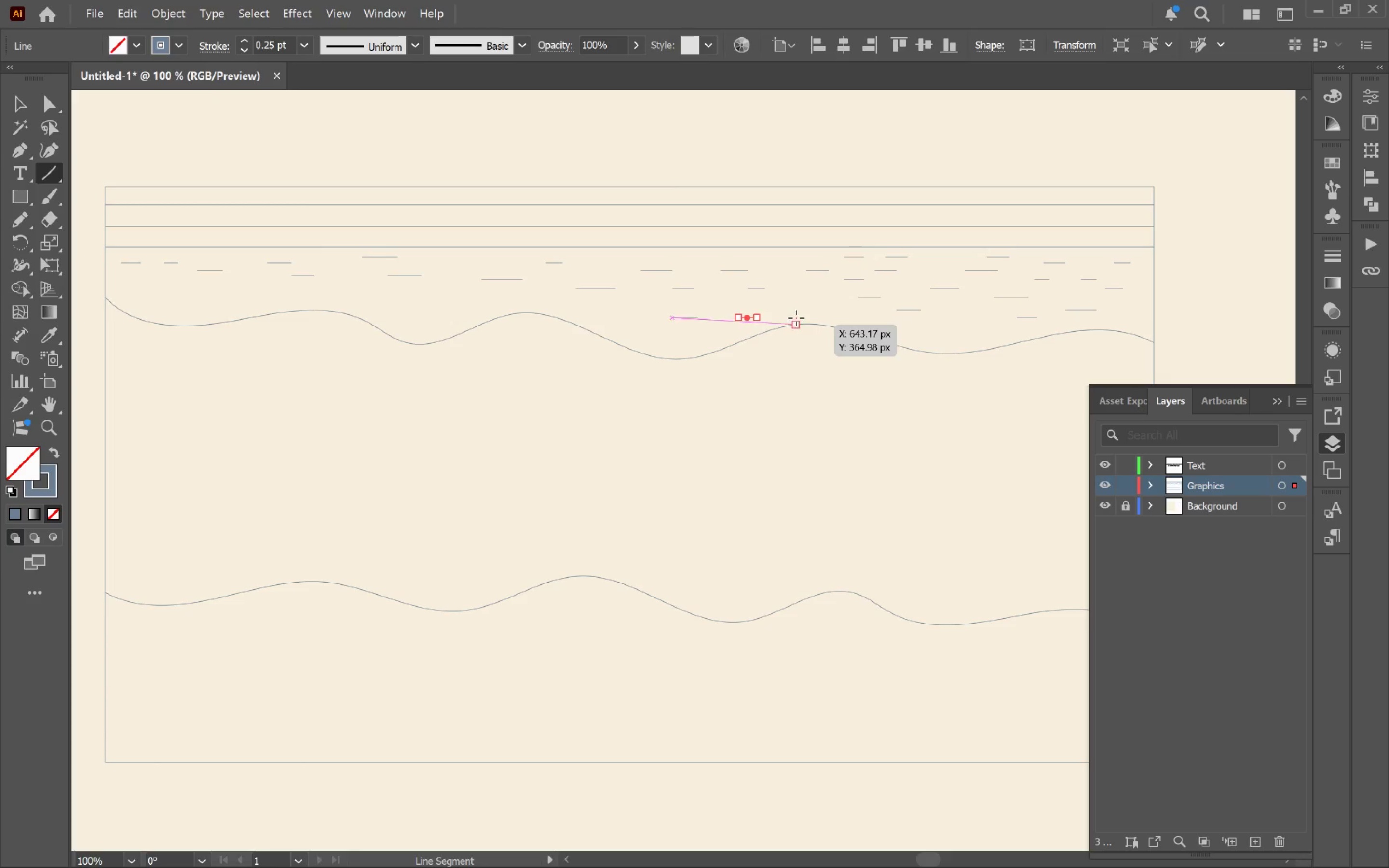 
left_click_drag(start_coordinate=[797, 318], to_coordinate=[819, 320])
 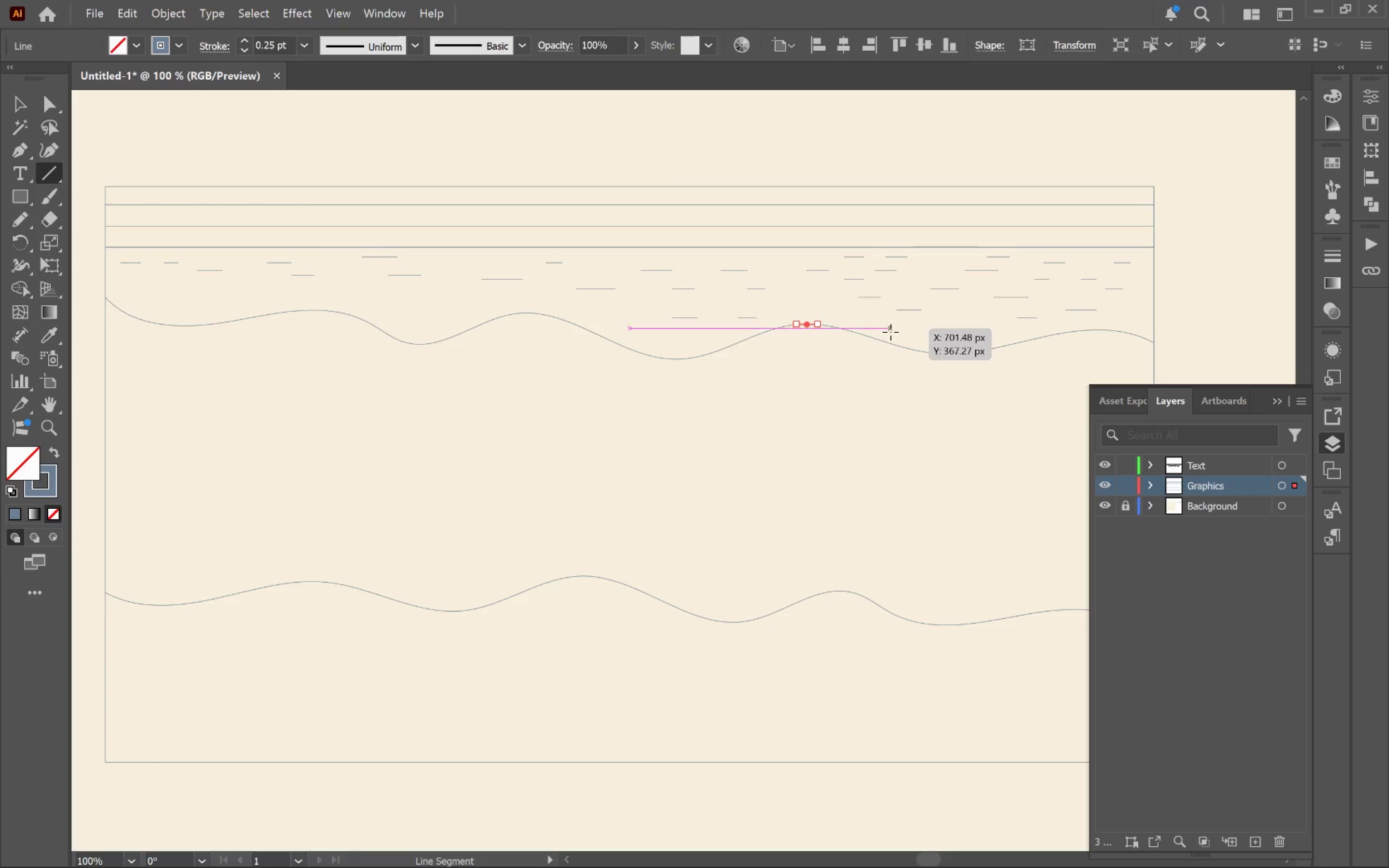 
left_click_drag(start_coordinate=[891, 332], to_coordinate=[924, 334])
 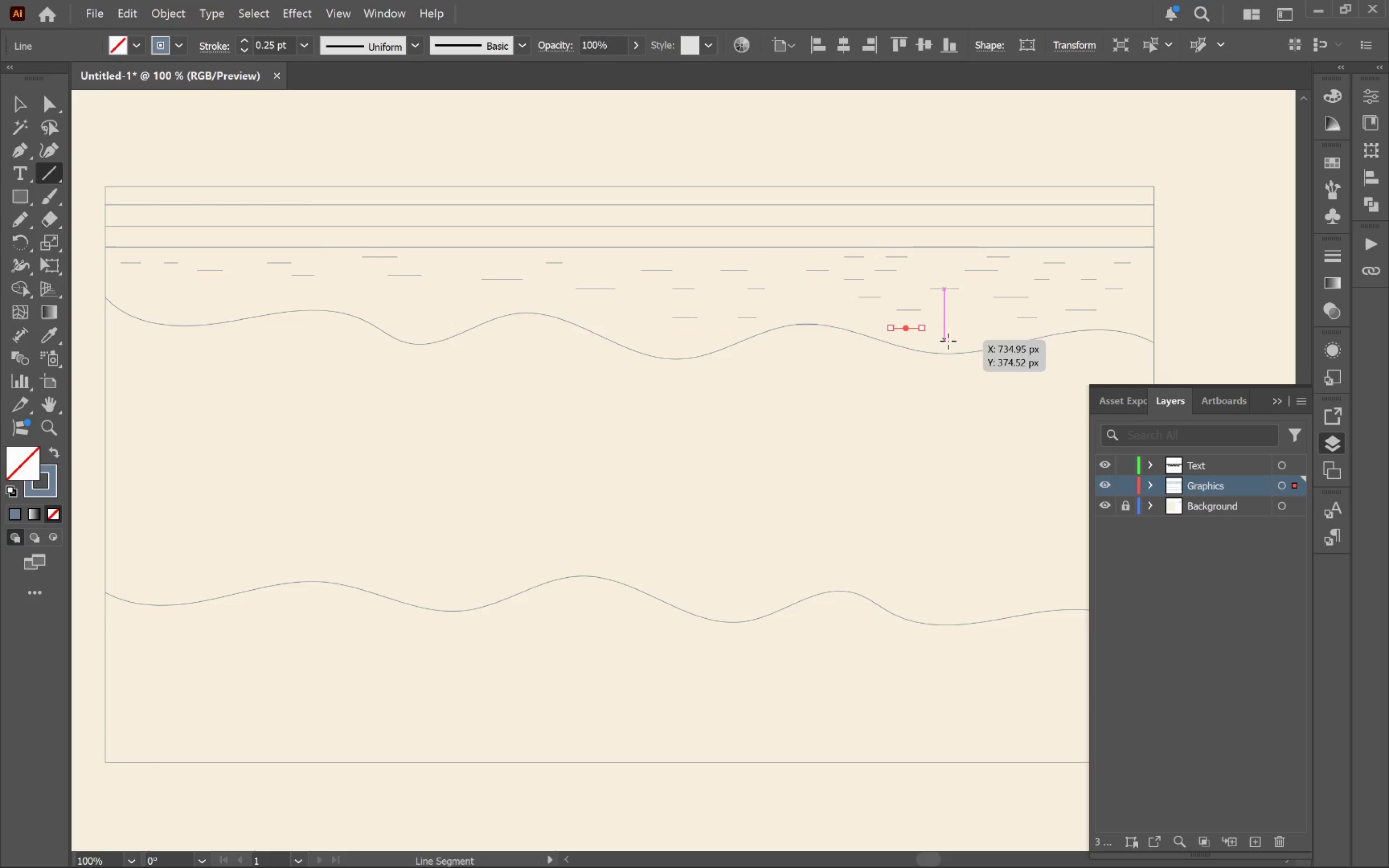 
left_click_drag(start_coordinate=[948, 341], to_coordinate=[979, 342])
 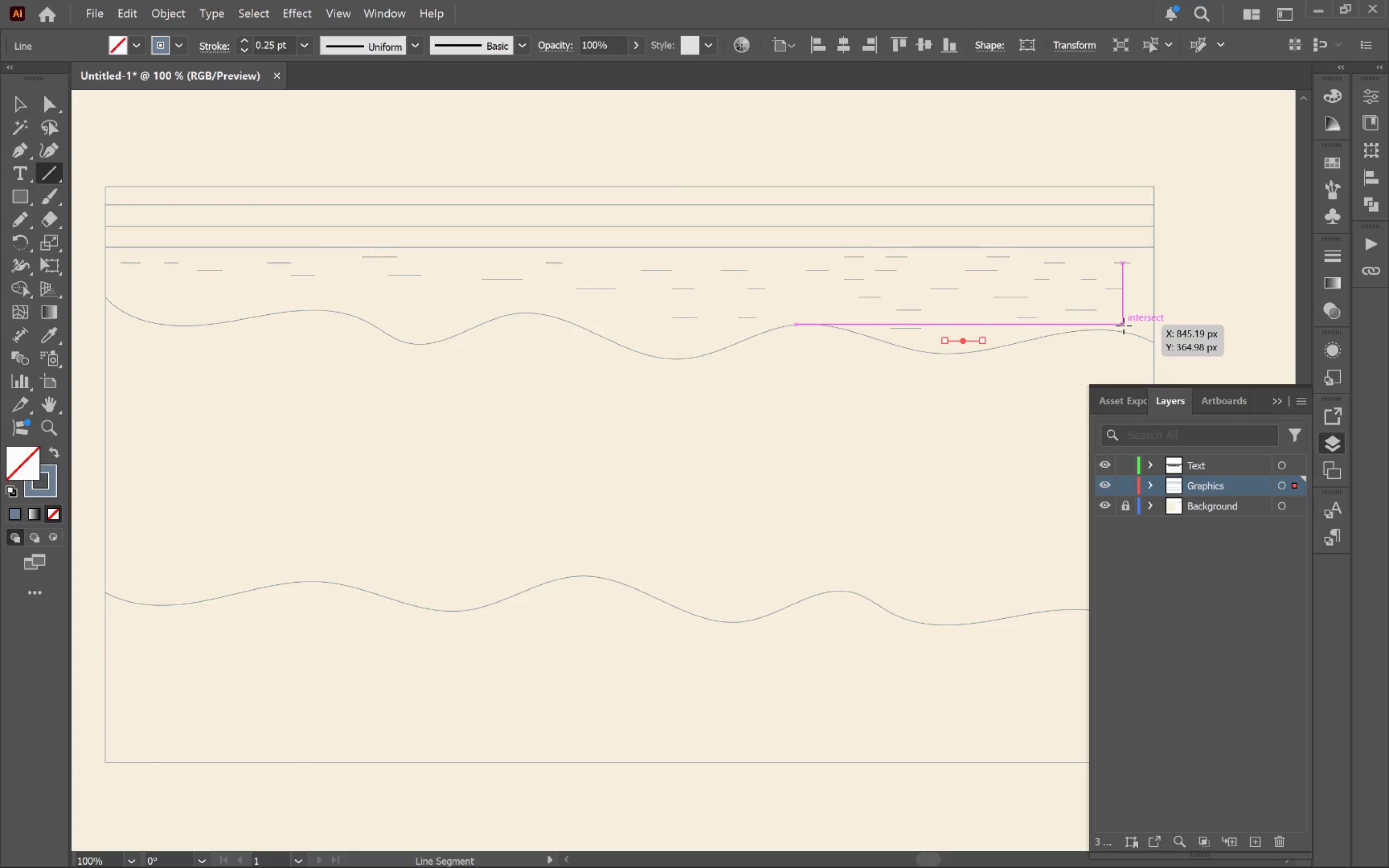 
hold_key(key=ShiftLeft, duration=0.77)
left_click_drag(start_coordinate=[1125, 326], to_coordinate=[1136, 325])
 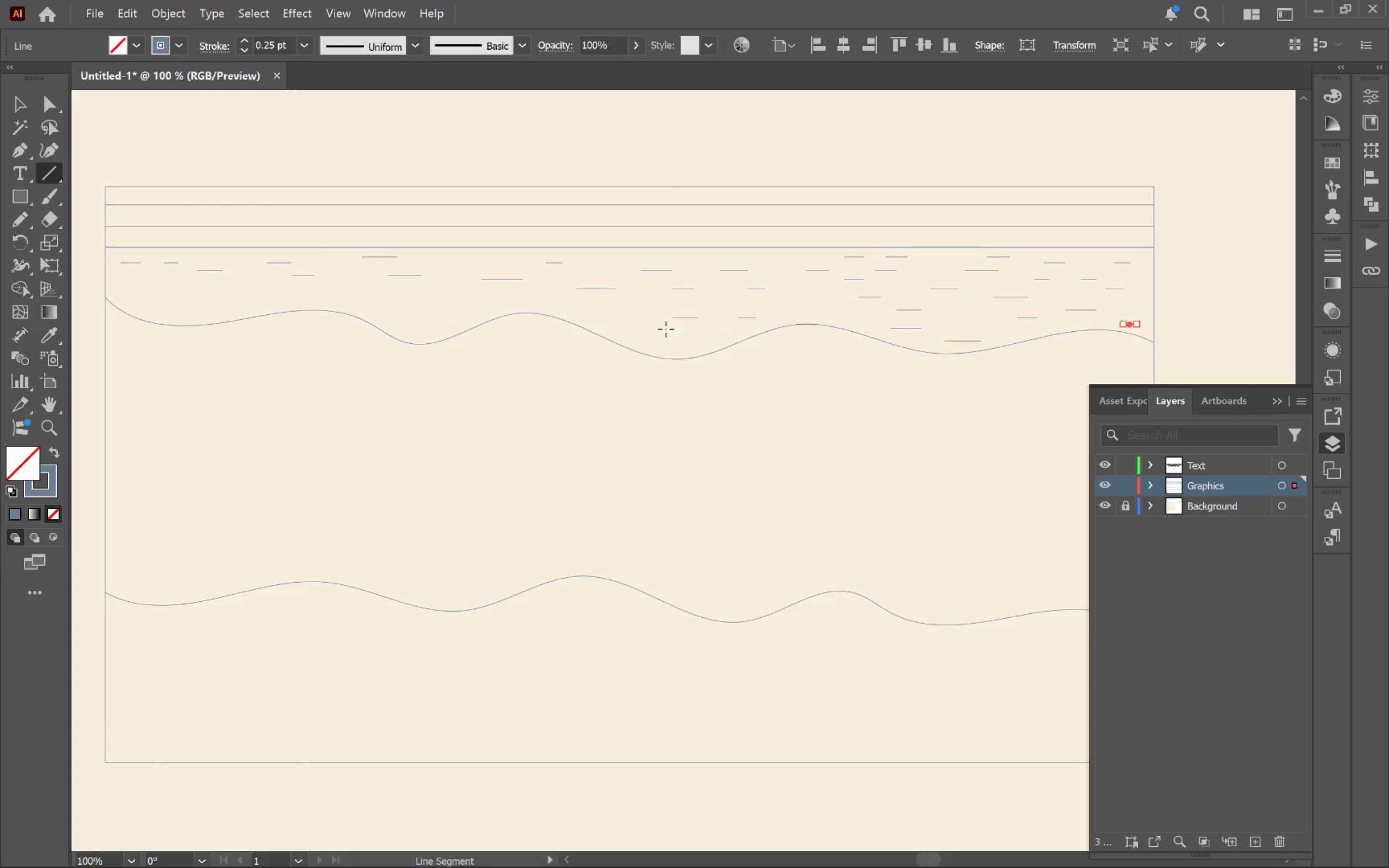 
hold_key(key=ShiftLeft, duration=2.48)
left_click_drag(start_coordinate=[666, 346], to_coordinate=[680, 346])
 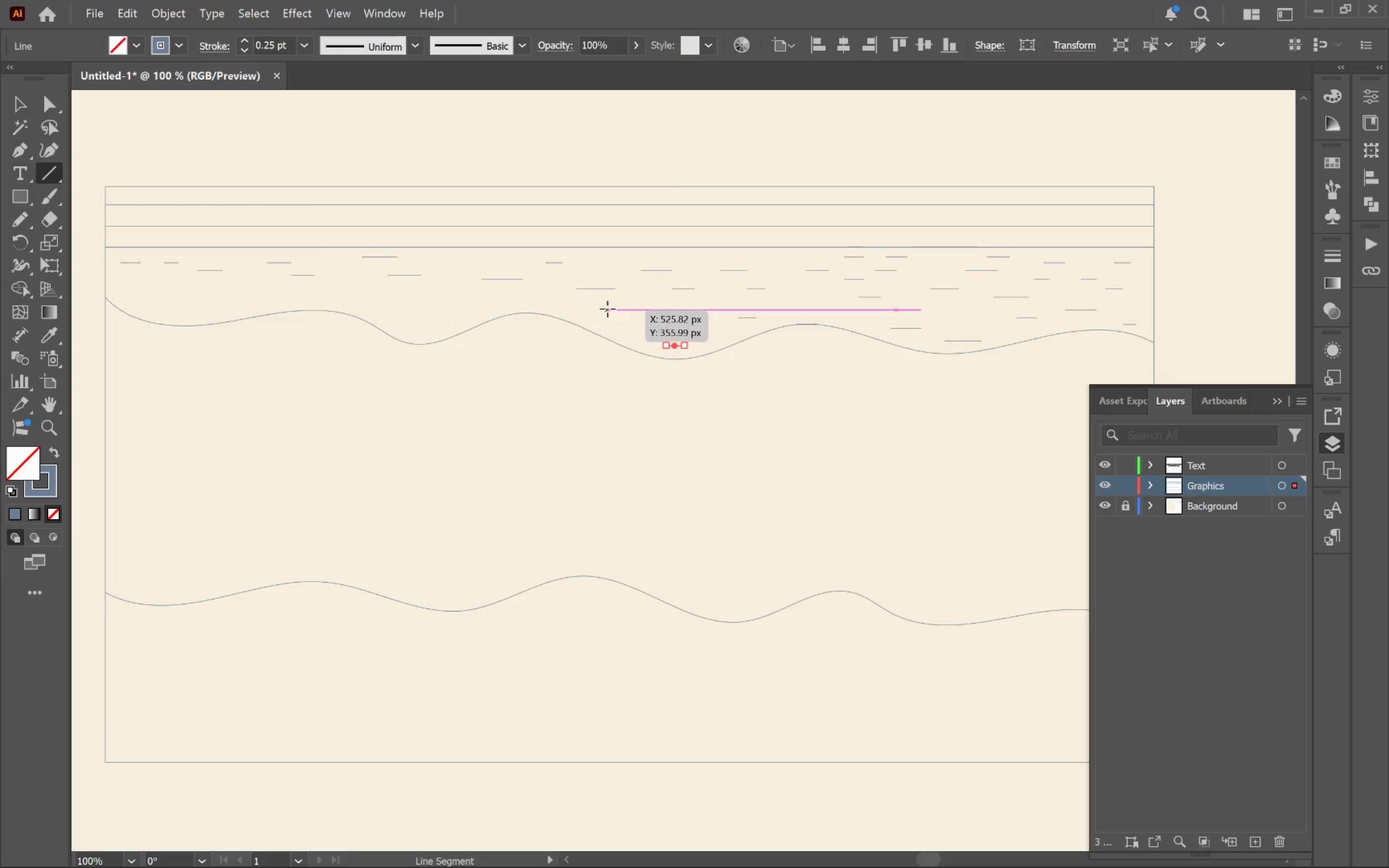 
left_click_drag(start_coordinate=[607, 312], to_coordinate=[637, 315])
 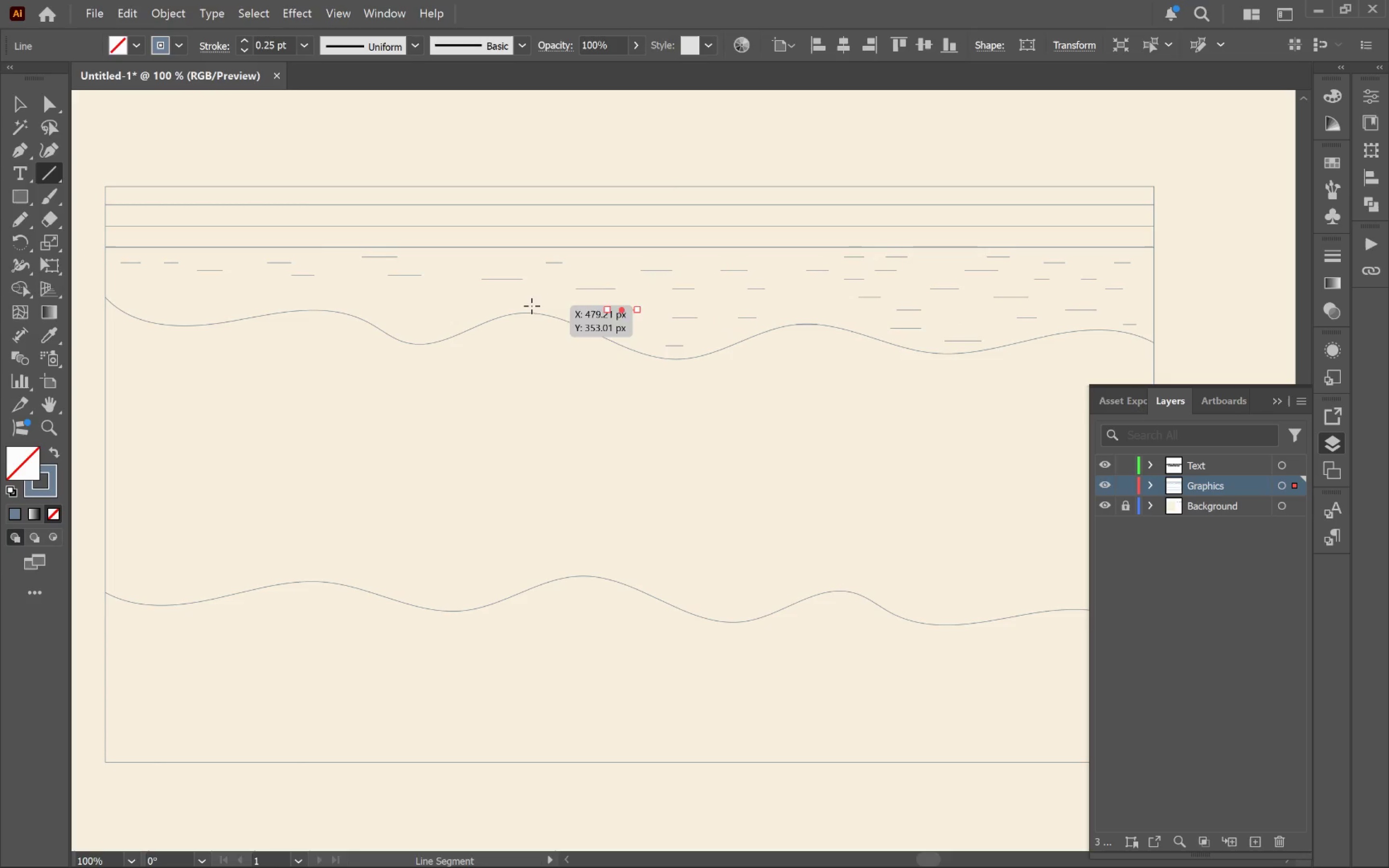 
left_click_drag(start_coordinate=[531, 306], to_coordinate=[556, 306])
 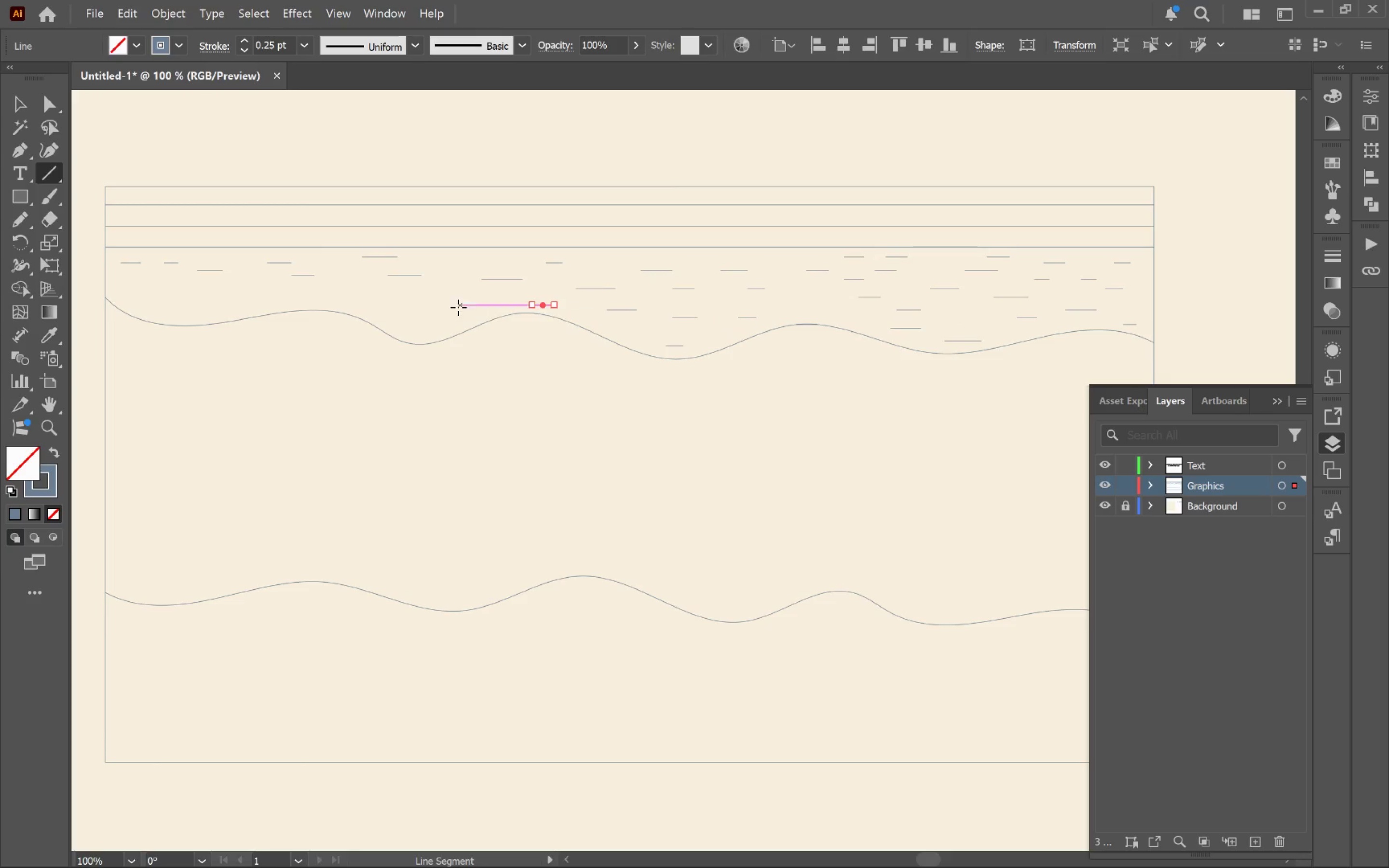 
hold_key(key=ShiftLeft, duration=1.44)
left_click_drag(start_coordinate=[443, 307], to_coordinate=[453, 309])
 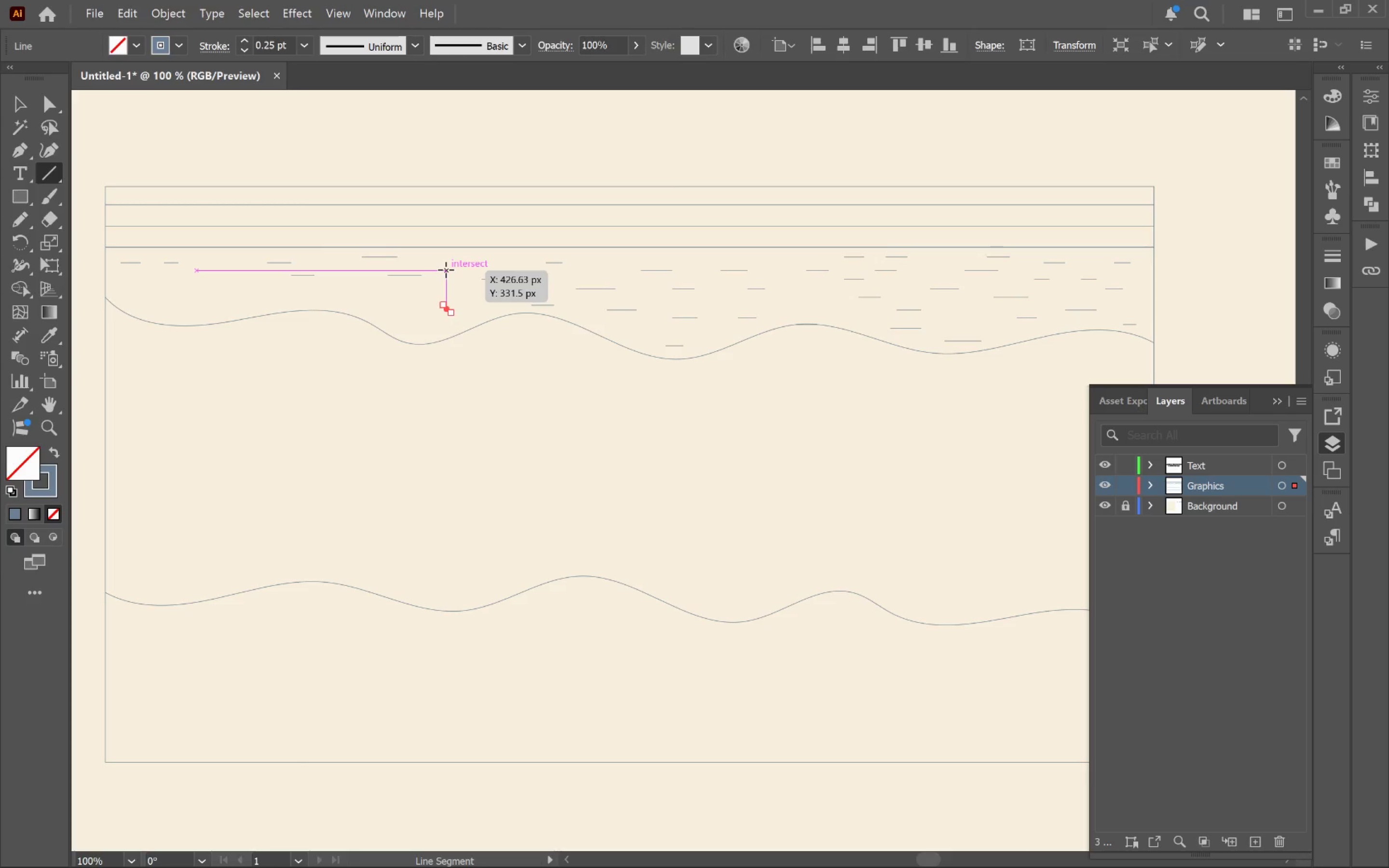 
key(Control+ControlLeft)
 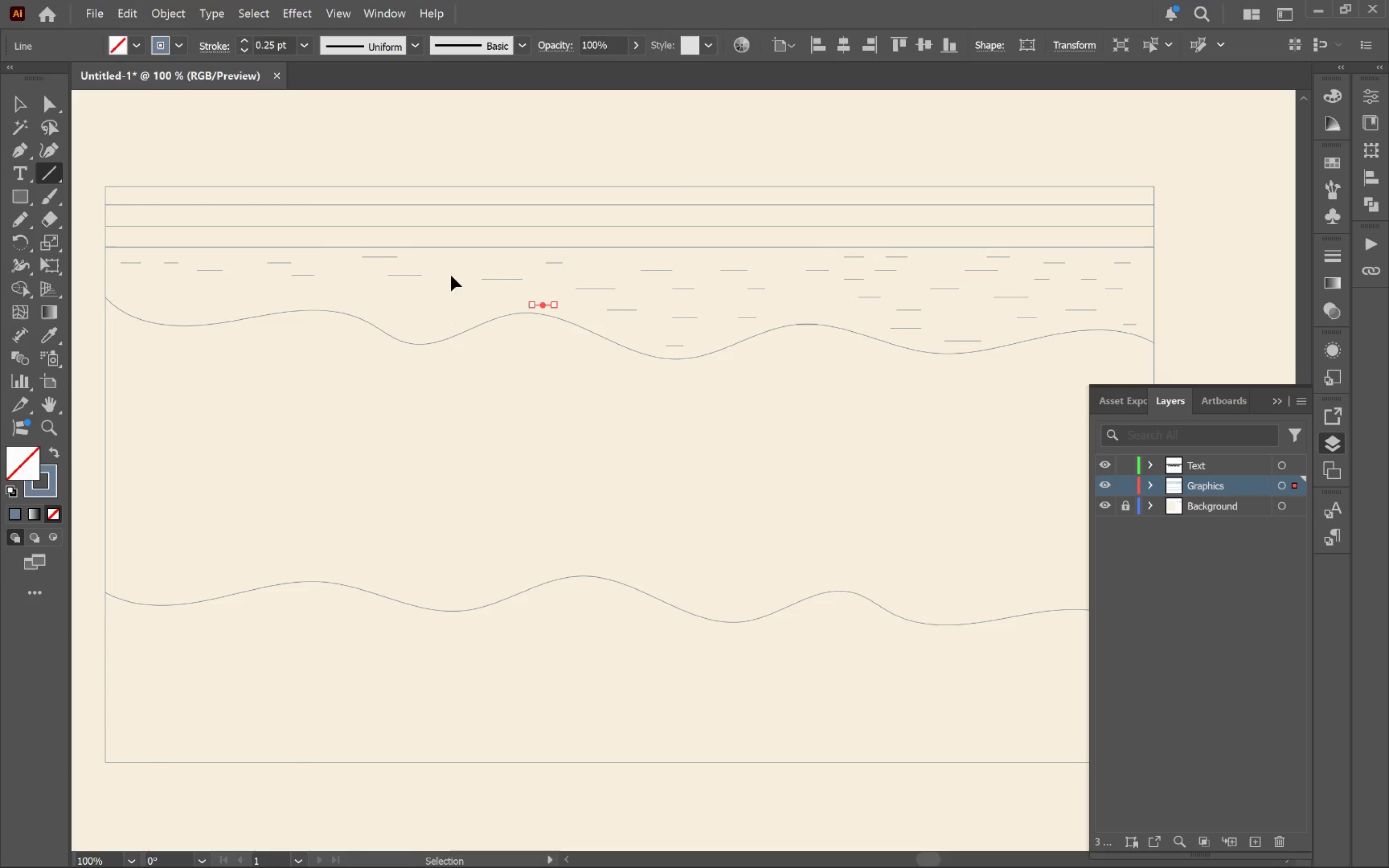 
key(Control+Z)
 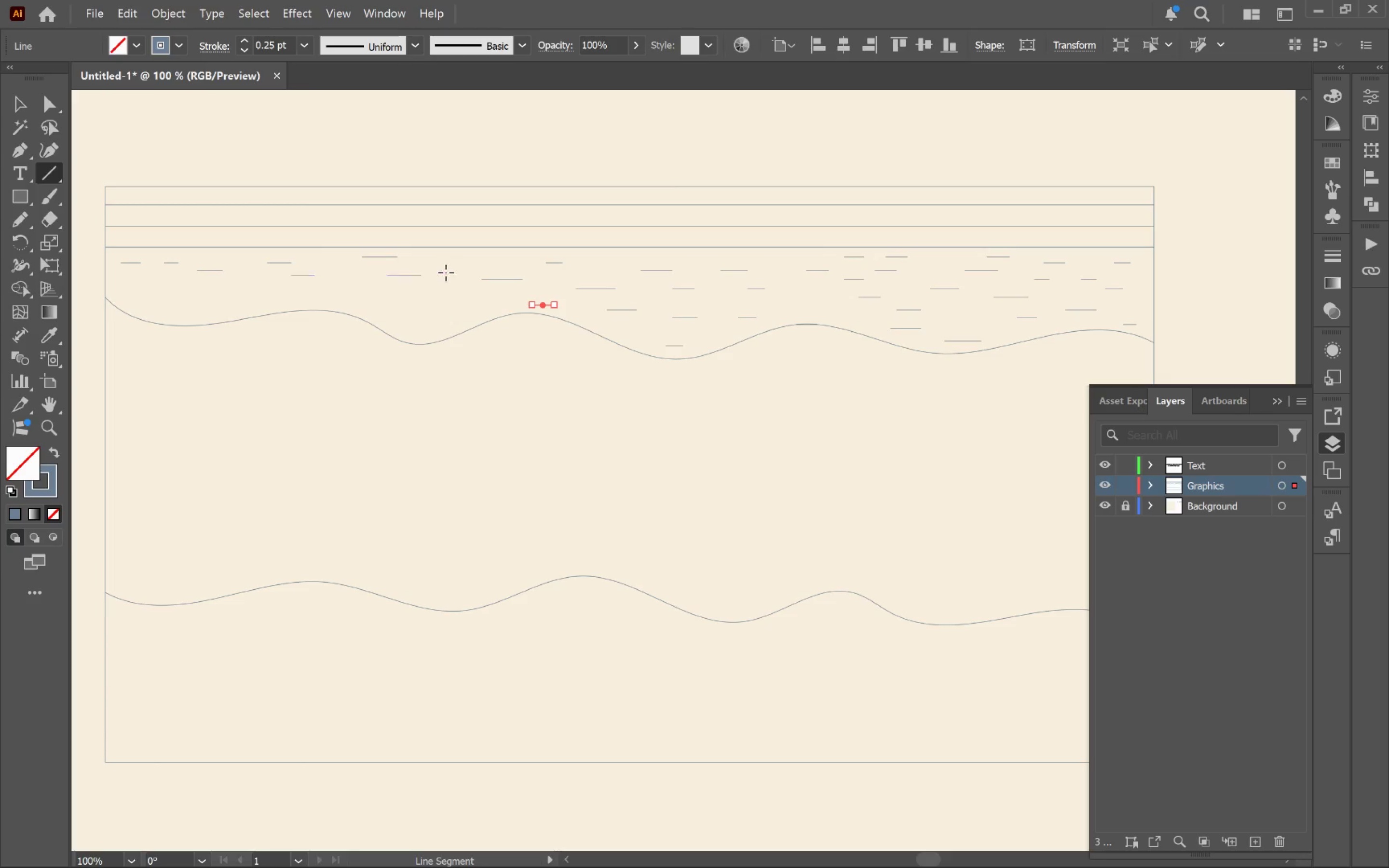 
hold_key(key=ShiftLeft, duration=5.25)
left_click_drag(start_coordinate=[445, 262], to_coordinate=[469, 263])
 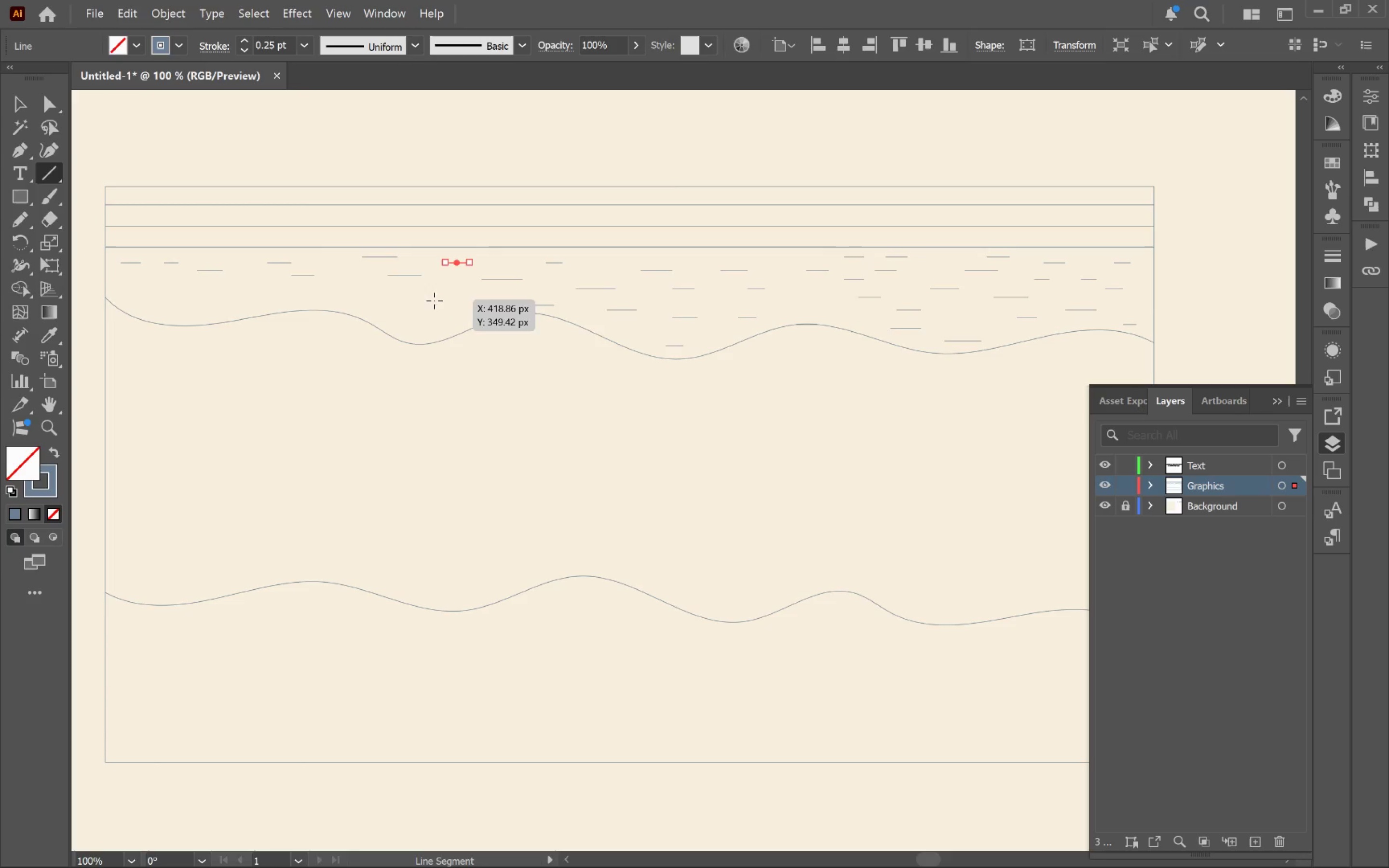 
left_click_drag(start_coordinate=[434, 300], to_coordinate=[460, 300])
 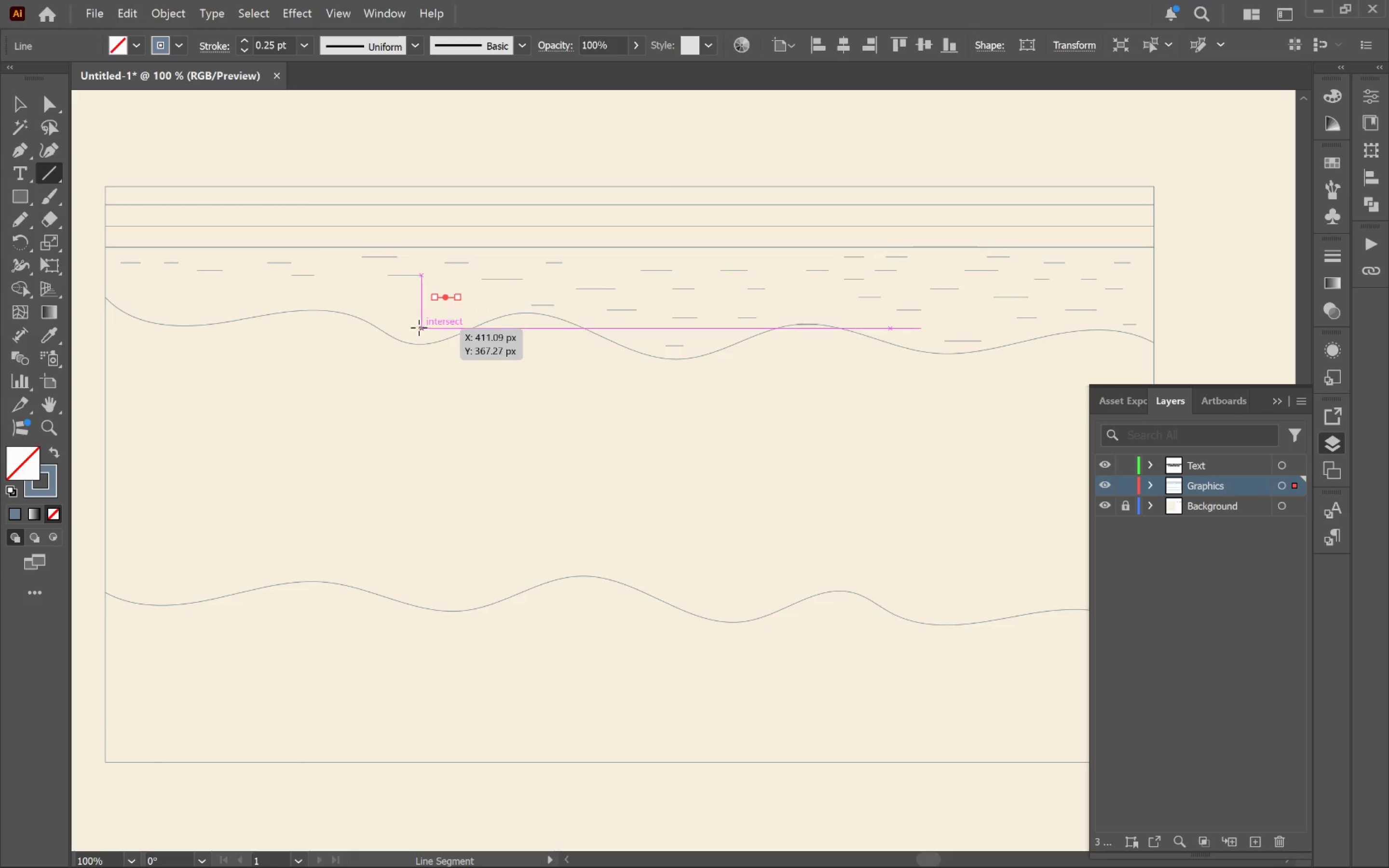 
left_click_drag(start_coordinate=[417, 326], to_coordinate=[436, 326])
 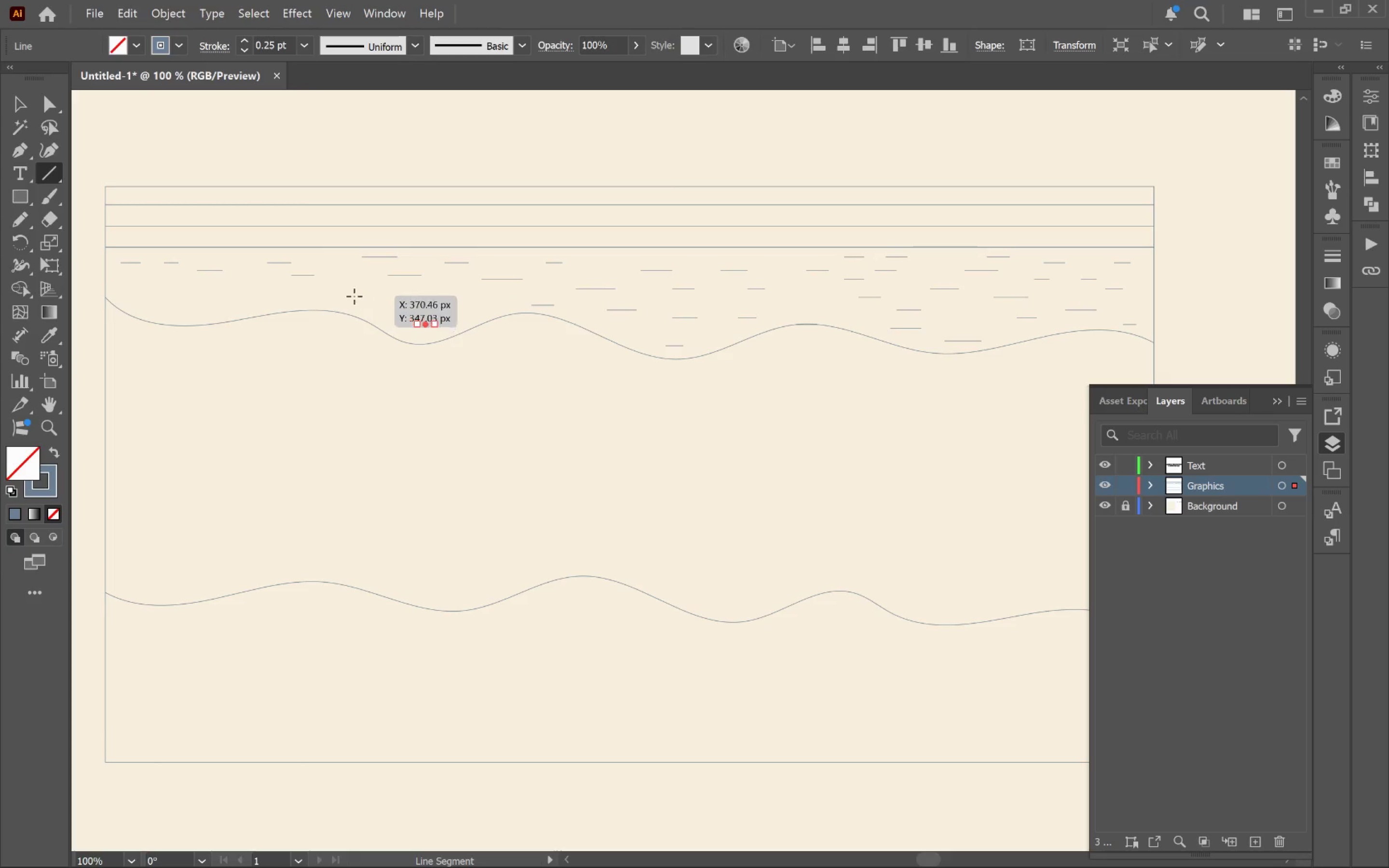 
left_click_drag(start_coordinate=[356, 295], to_coordinate=[389, 296])
 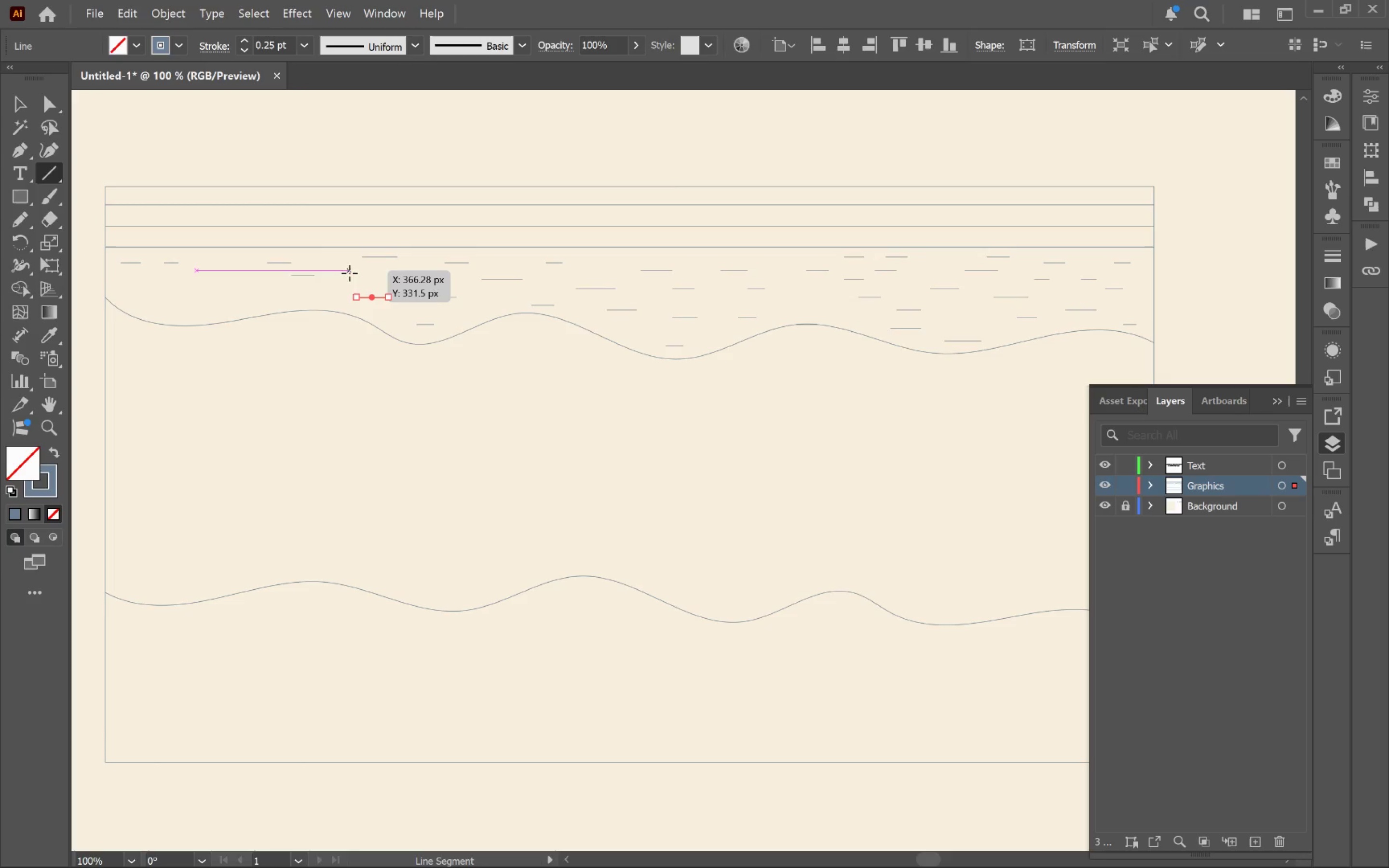 
left_click_drag(start_coordinate=[349, 272], to_coordinate=[367, 275])
 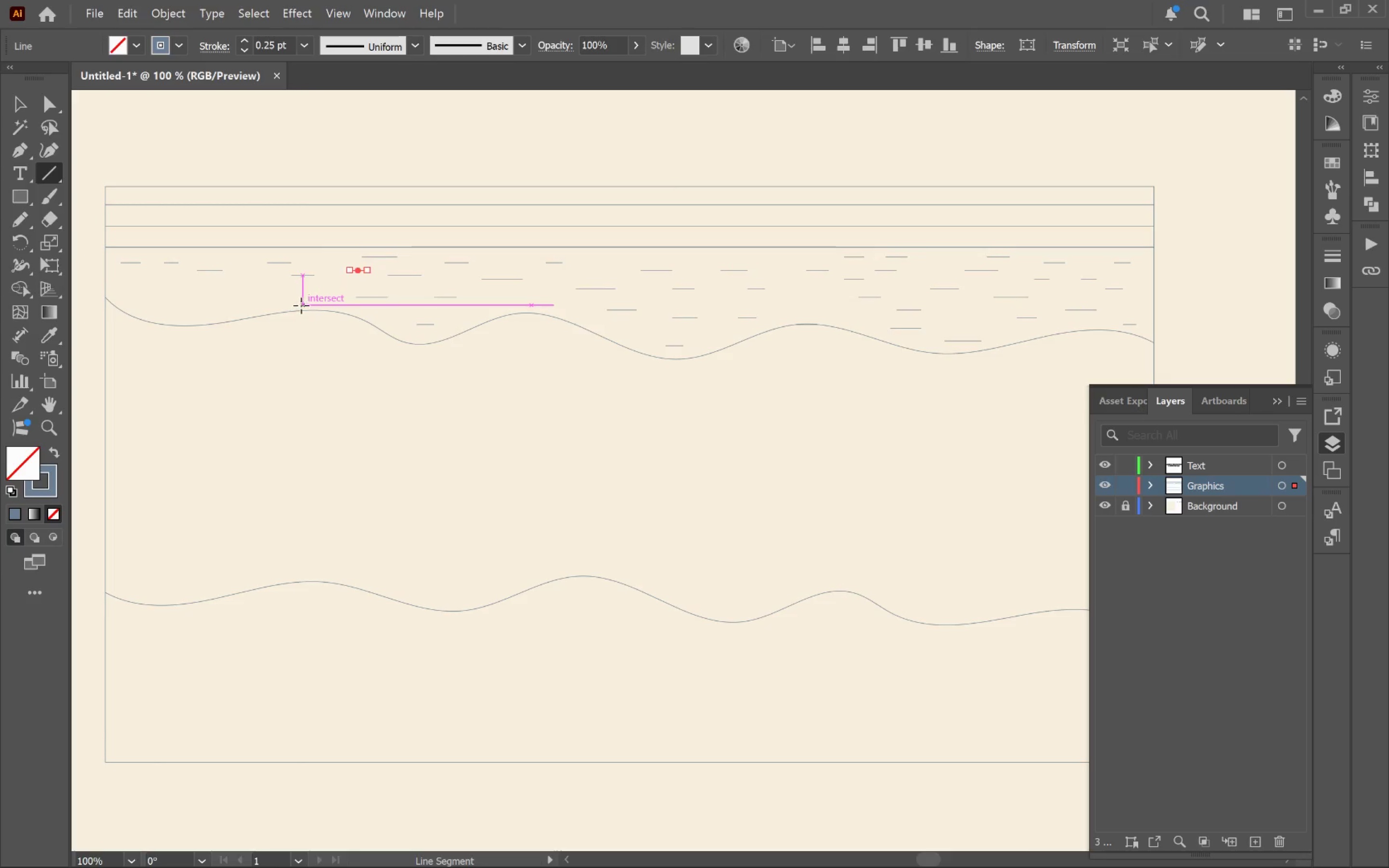 
hold_key(key=AltLeft, duration=0.52)
 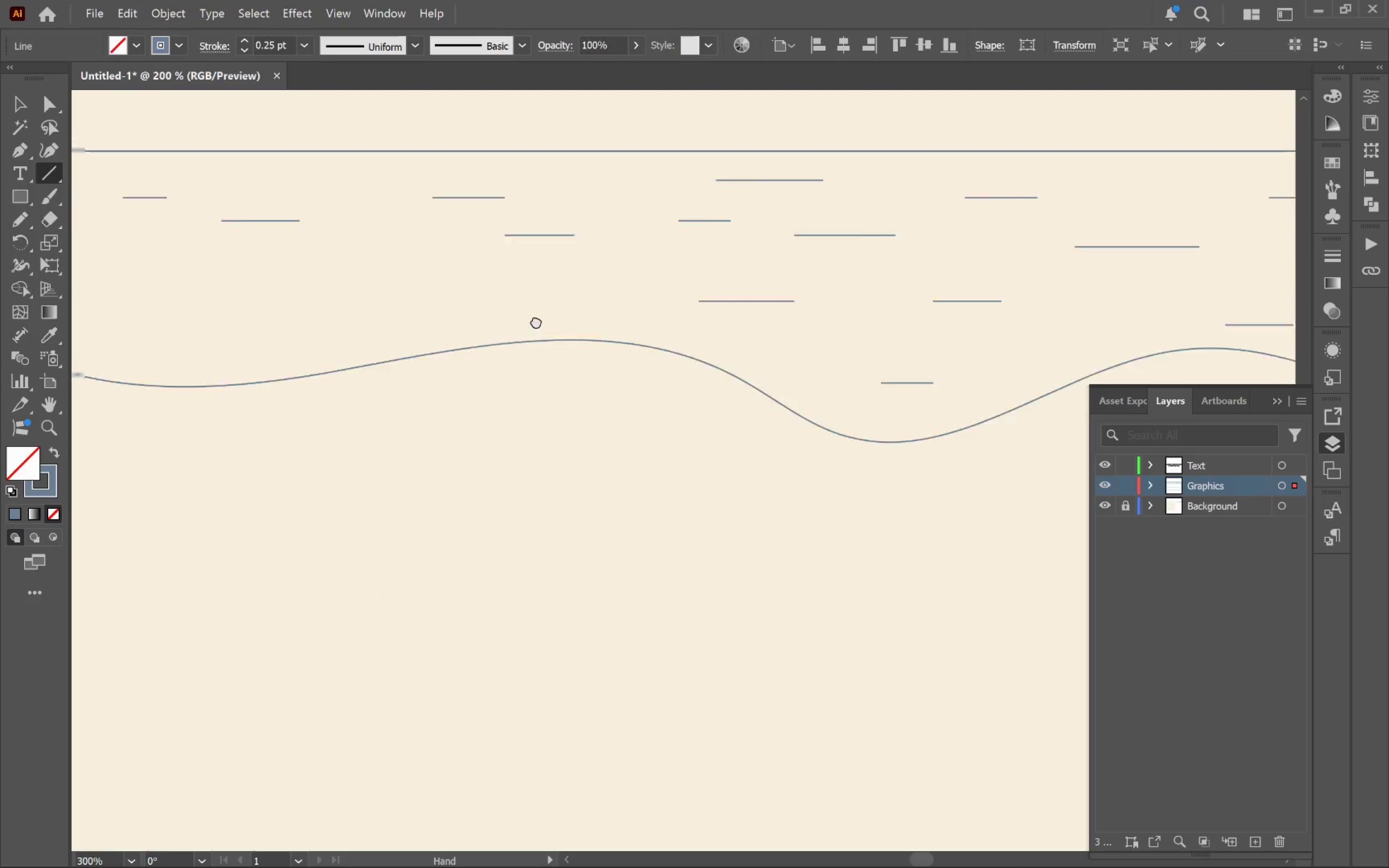 
hold_key(key=Space, duration=0.53)
 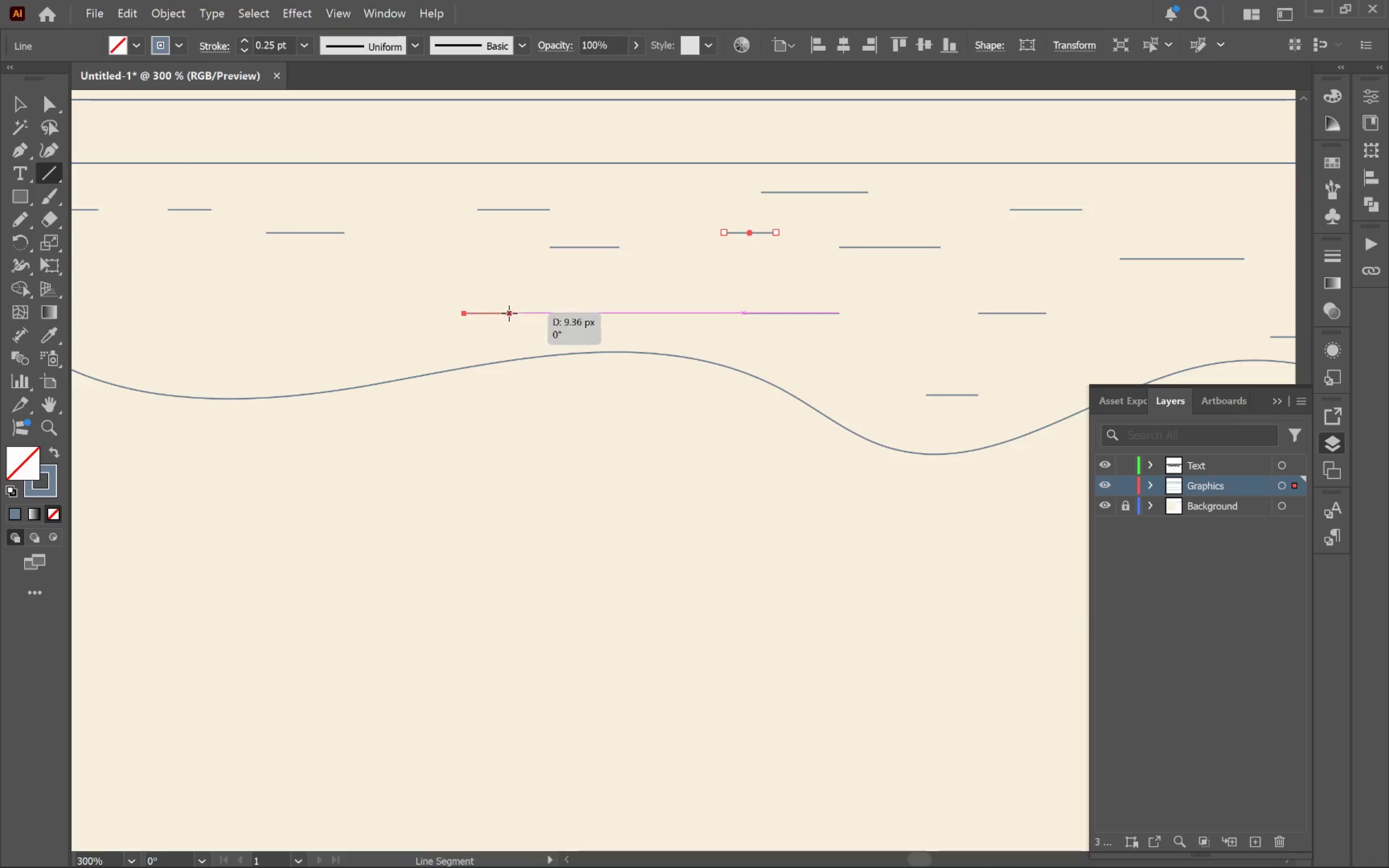 
left_click_drag(start_coordinate=[273, 307], to_coordinate=[557, 328])
 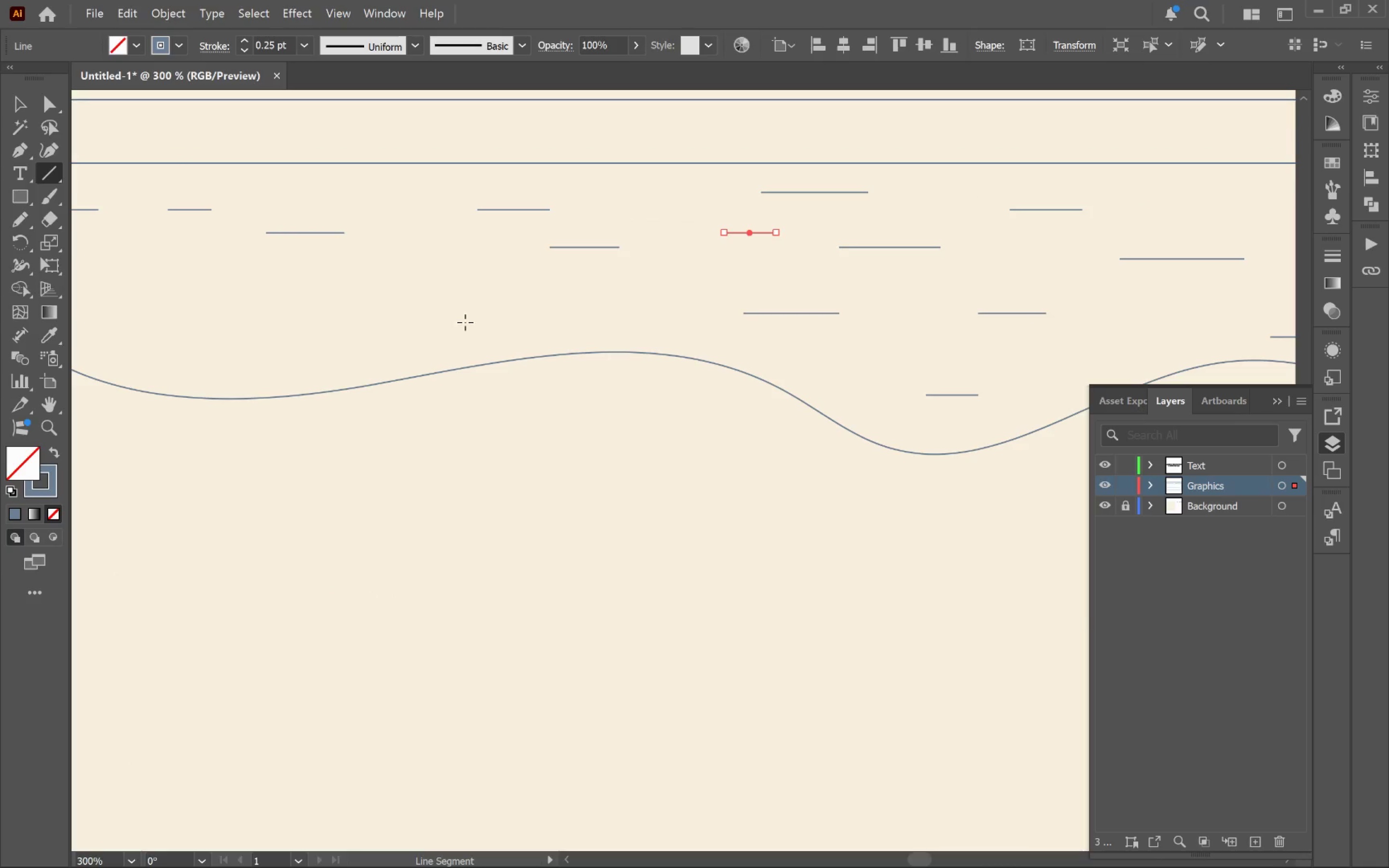 
scroll: coordinate [304, 301], scroll_direction: up, amount: 3.0
 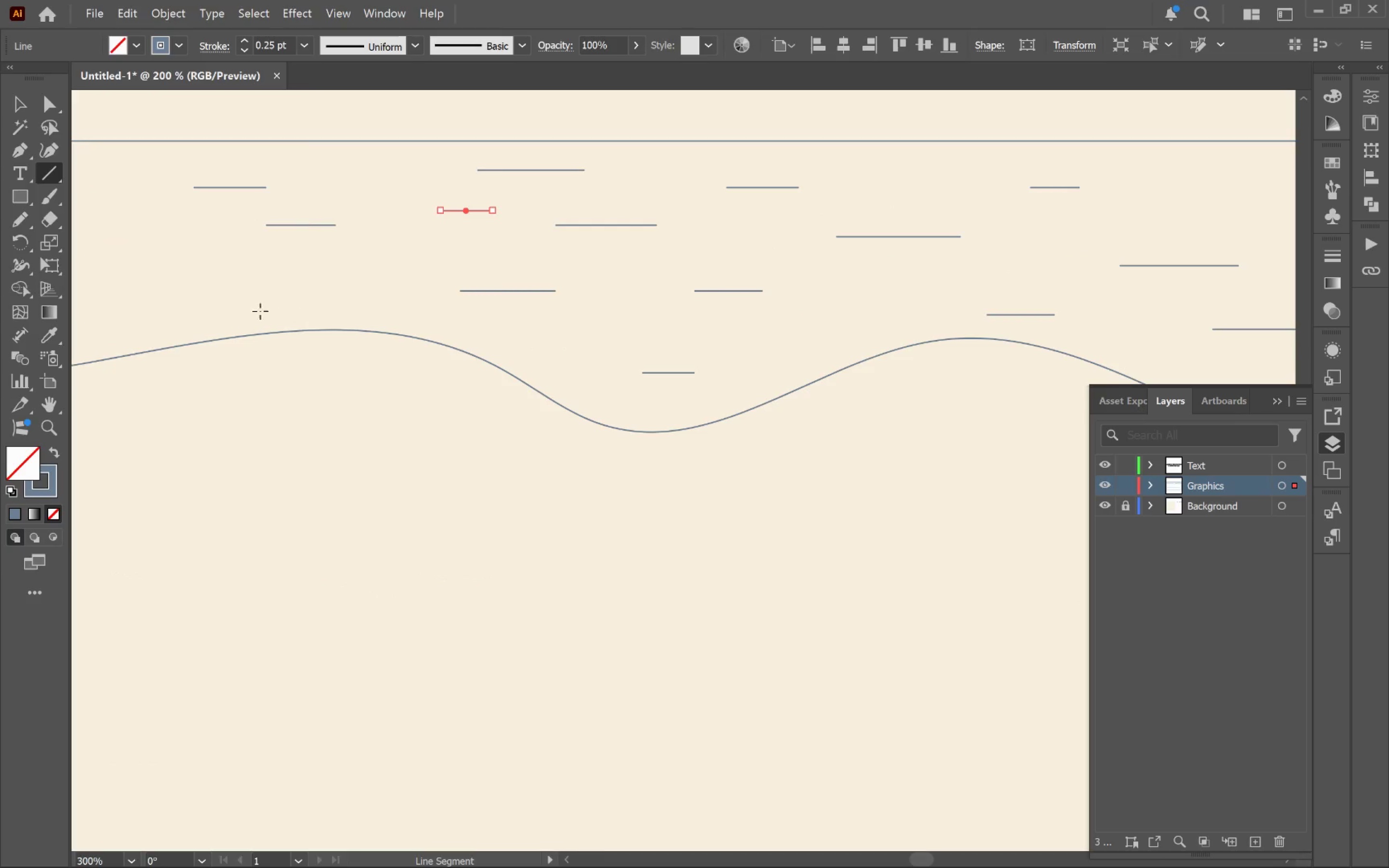 
hold_key(key=ShiftLeft, duration=2.62)
left_click_drag(start_coordinate=[464, 315], to_coordinate=[509, 313])
 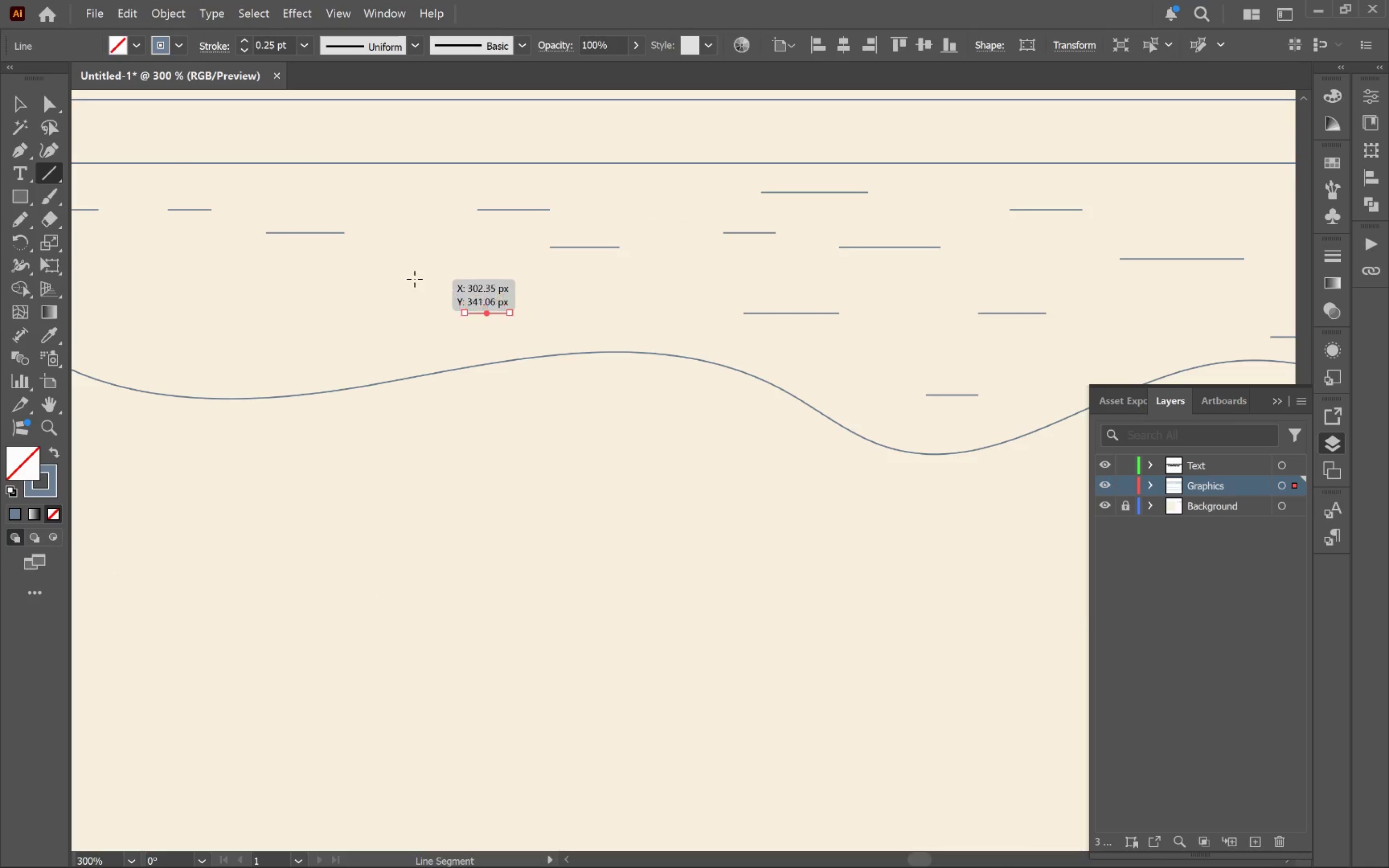 
left_click_drag(start_coordinate=[415, 274], to_coordinate=[456, 273])
 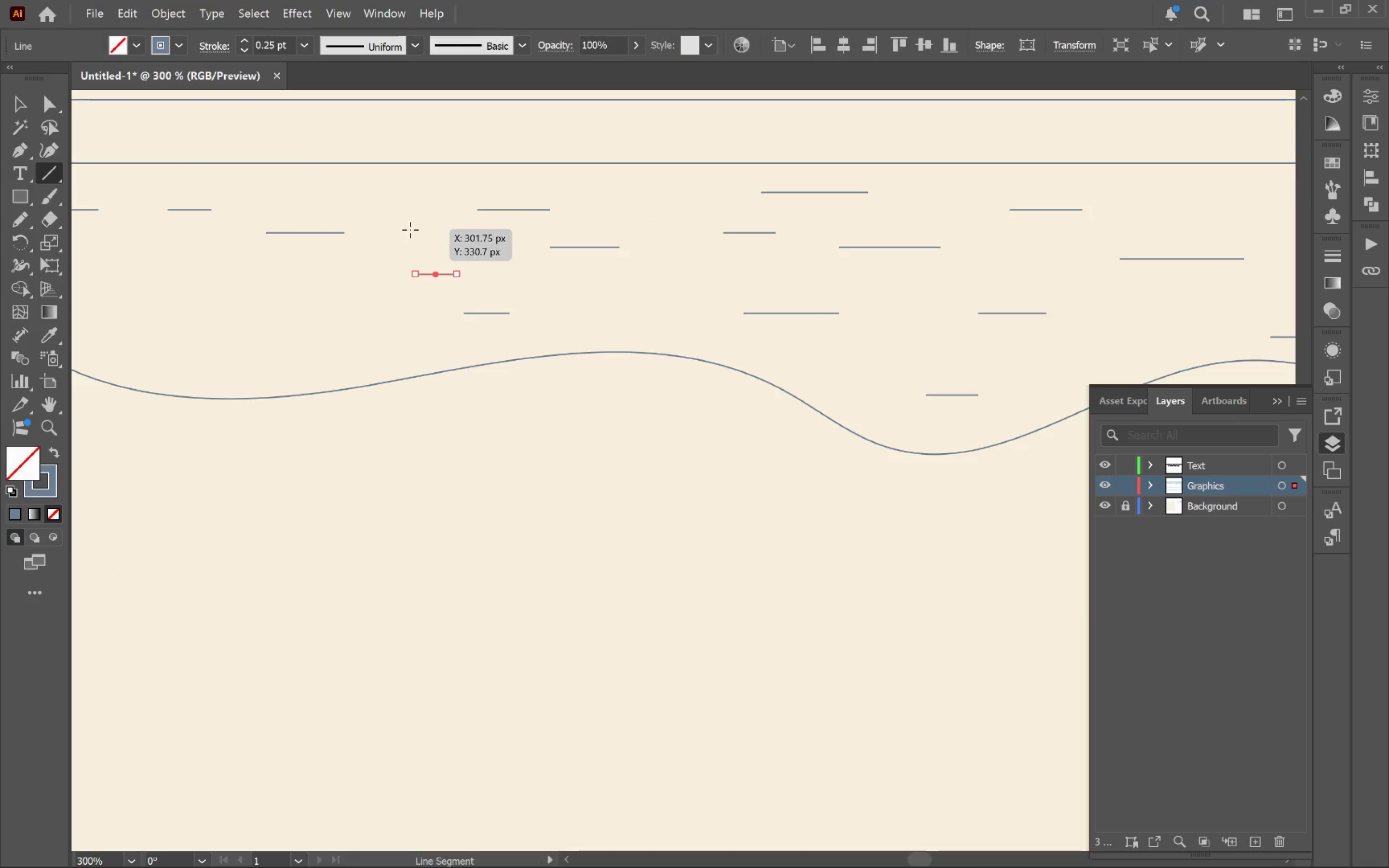 
left_click_drag(start_coordinate=[409, 227], to_coordinate=[445, 229])
 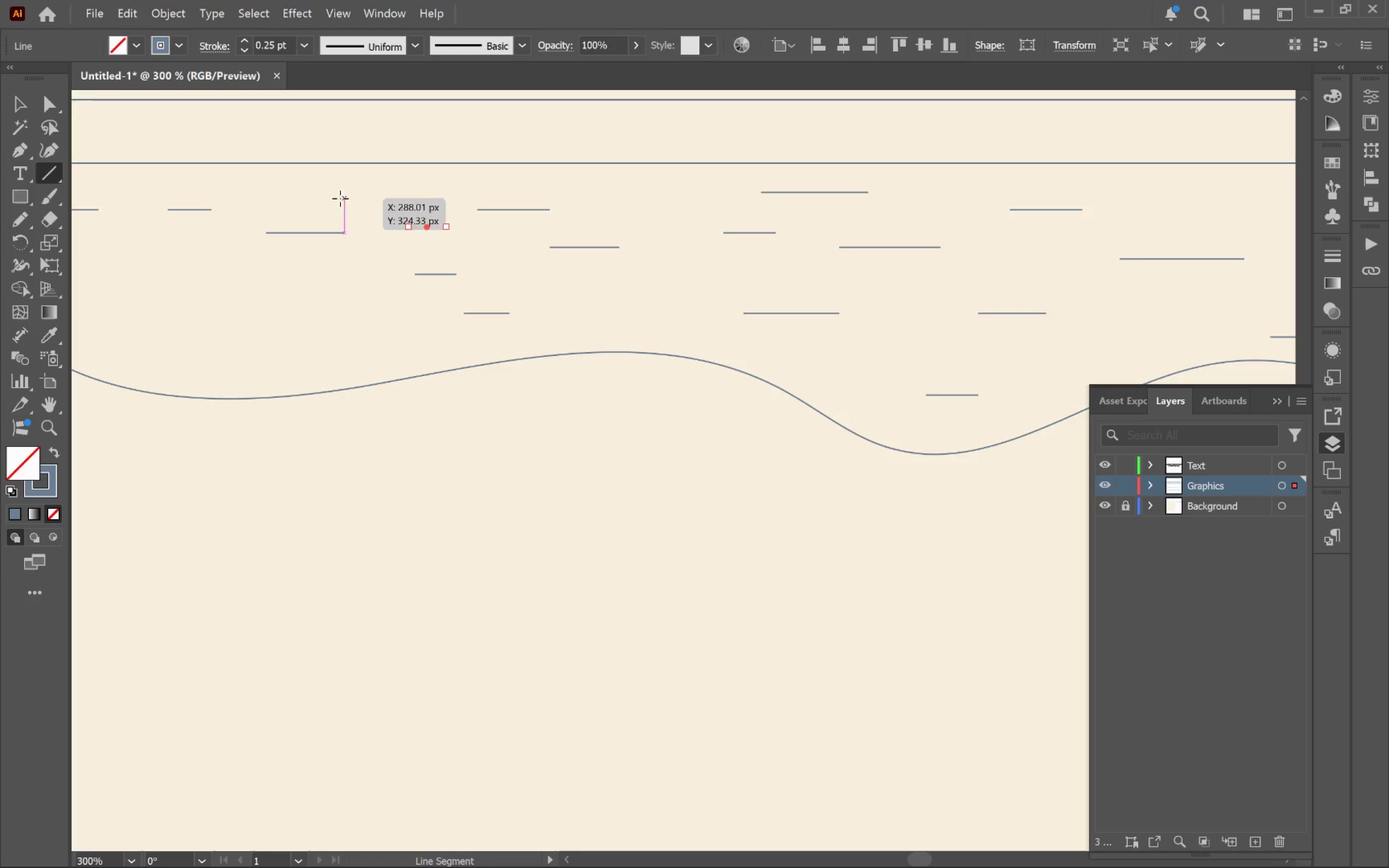 
left_click_drag(start_coordinate=[327, 185], to_coordinate=[365, 185])
 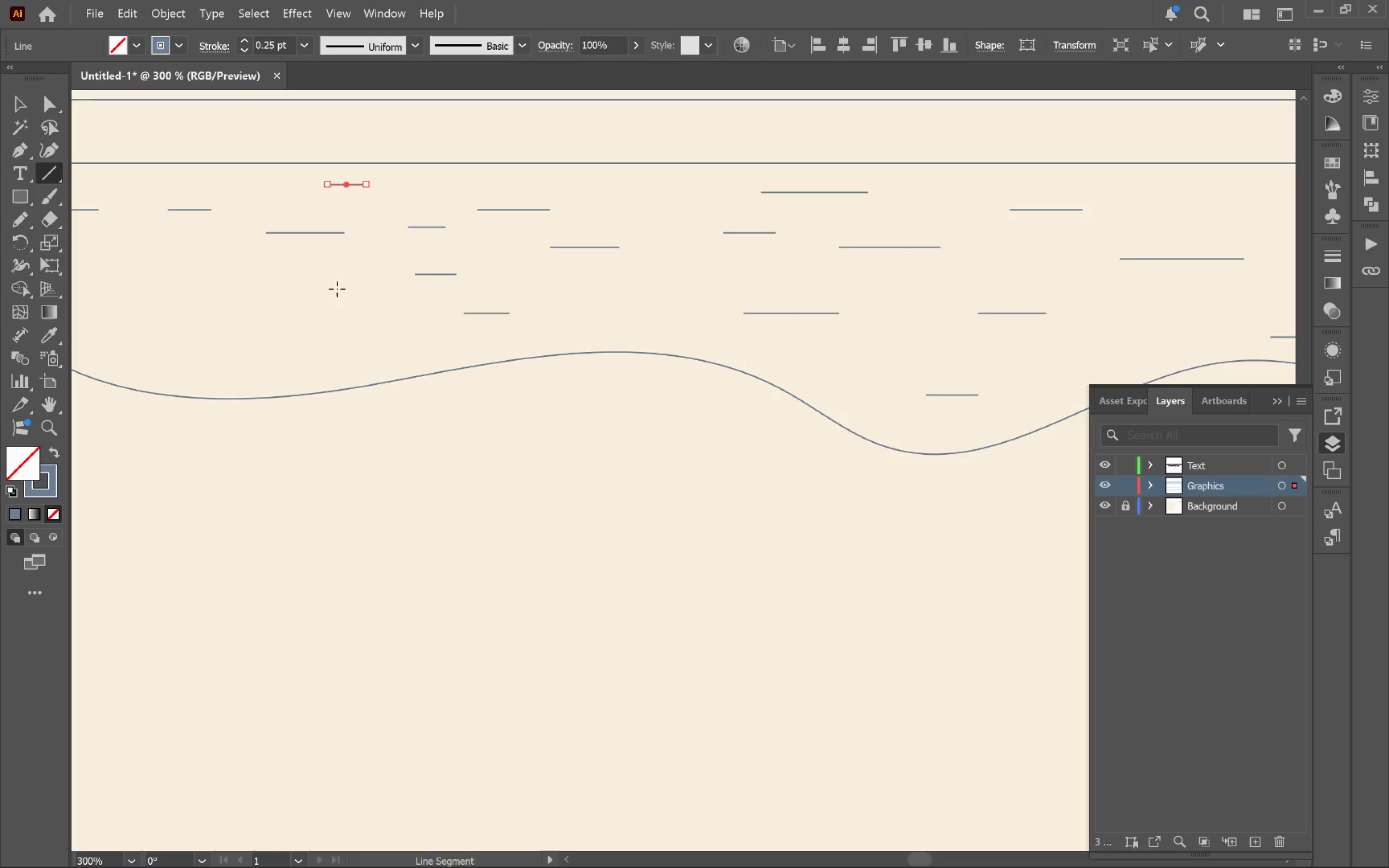 
hold_key(key=Space, duration=0.55)
 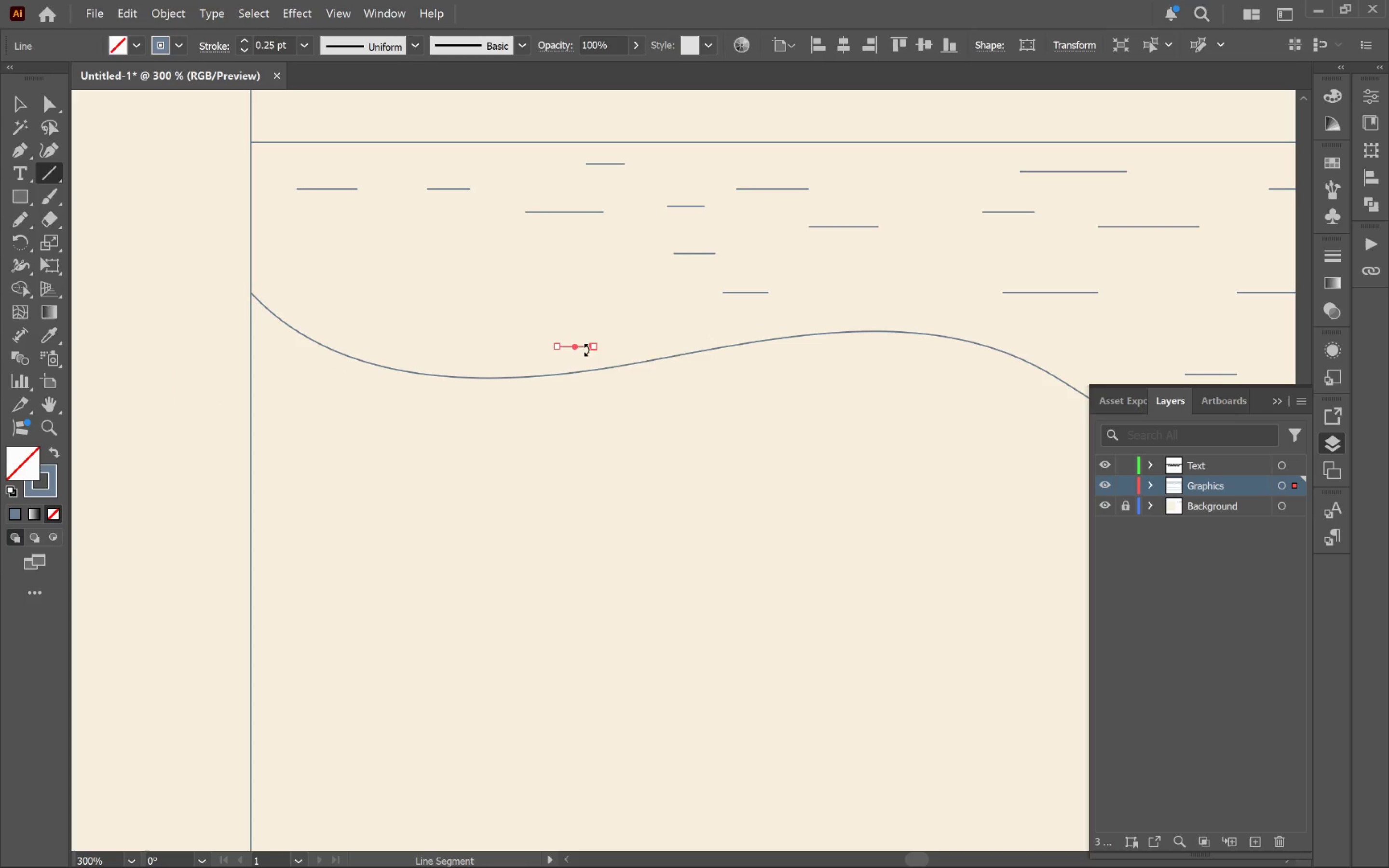 
left_click_drag(start_coordinate=[388, 336], to_coordinate=[647, 316])
 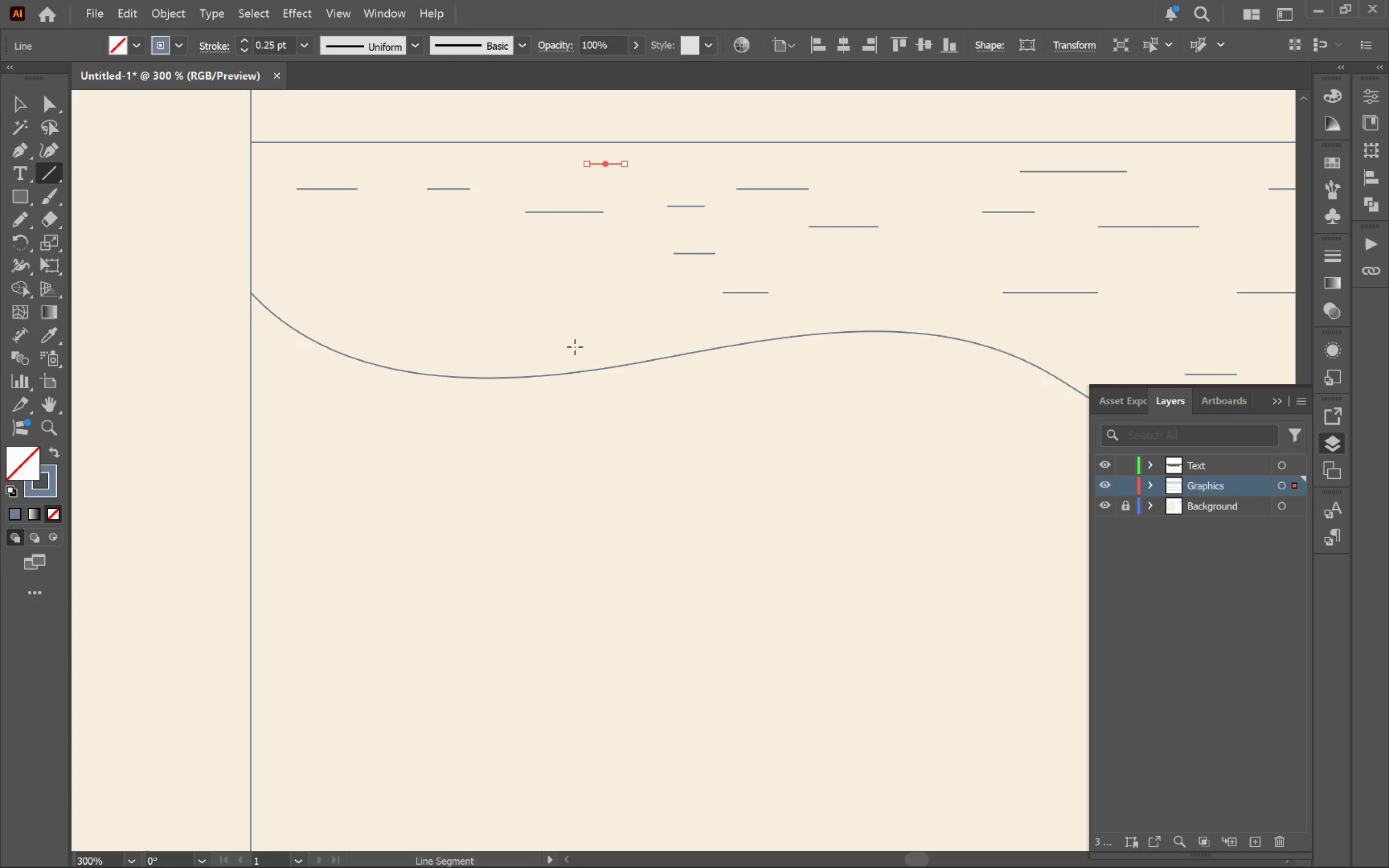 
hold_key(key=ShiftLeft, duration=6.81)
left_click_drag(start_coordinate=[557, 347], to_coordinate=[593, 346])
 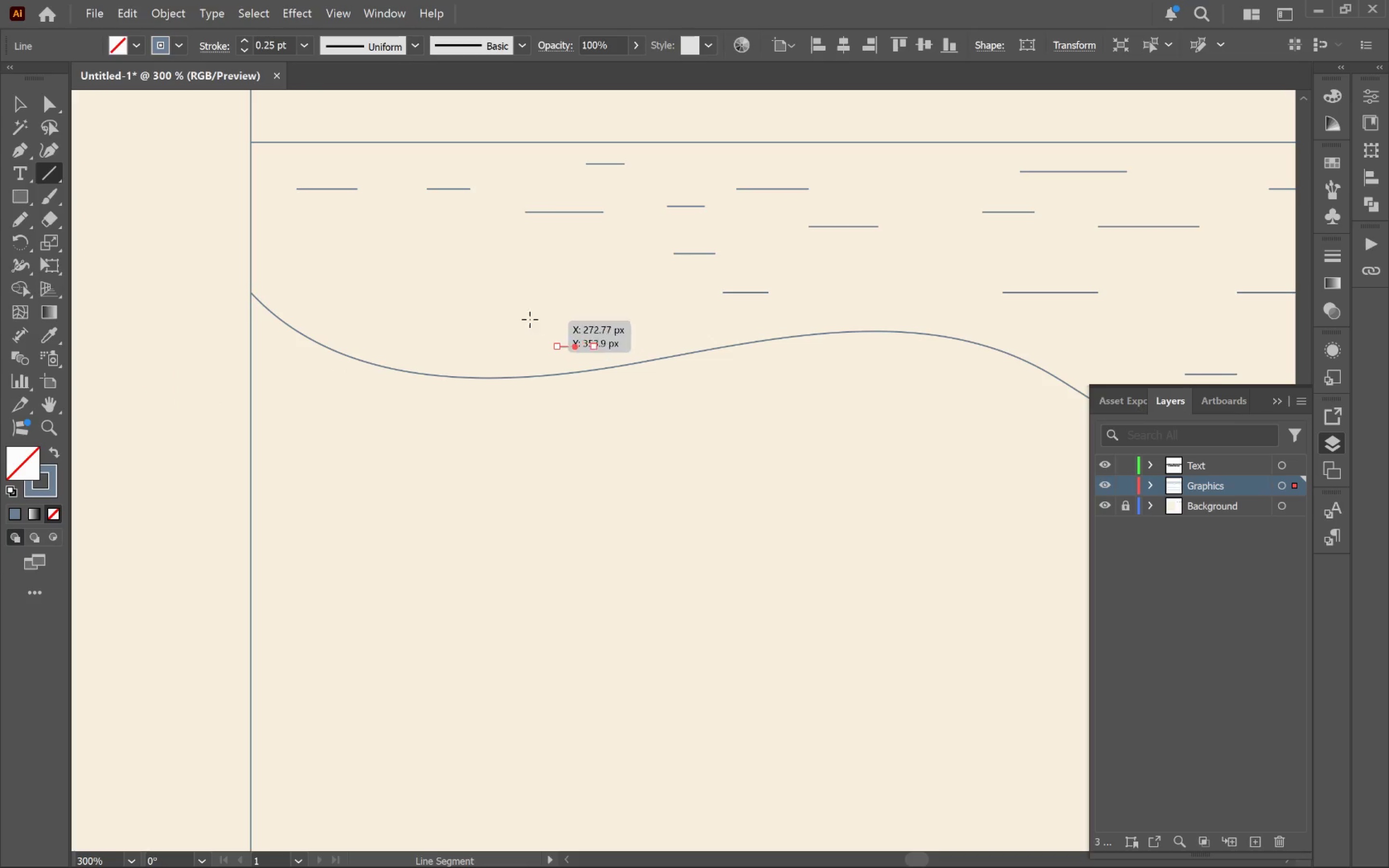 
left_click_drag(start_coordinate=[538, 315], to_coordinate=[598, 316])
 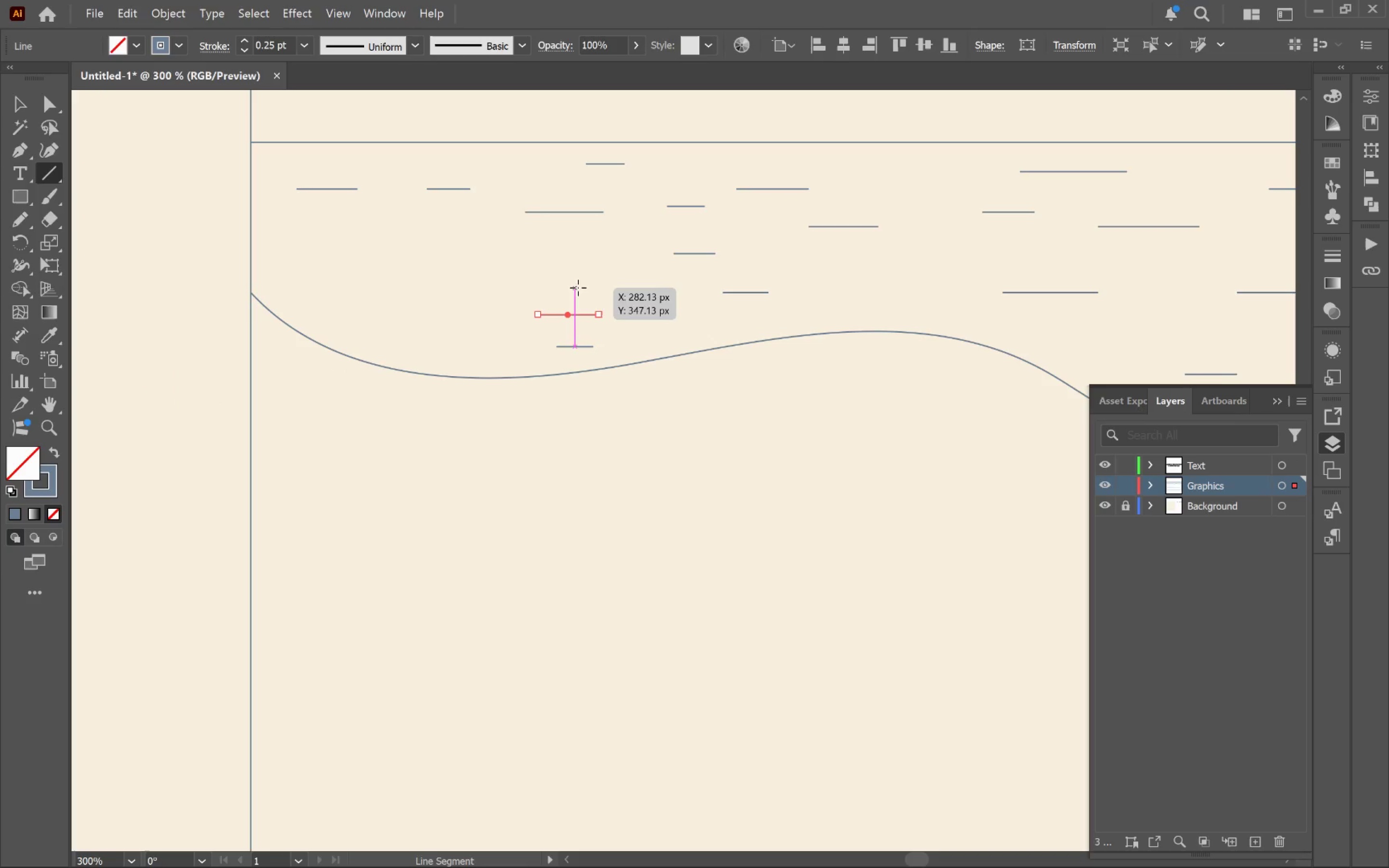 
left_click_drag(start_coordinate=[581, 286], to_coordinate=[629, 283])
 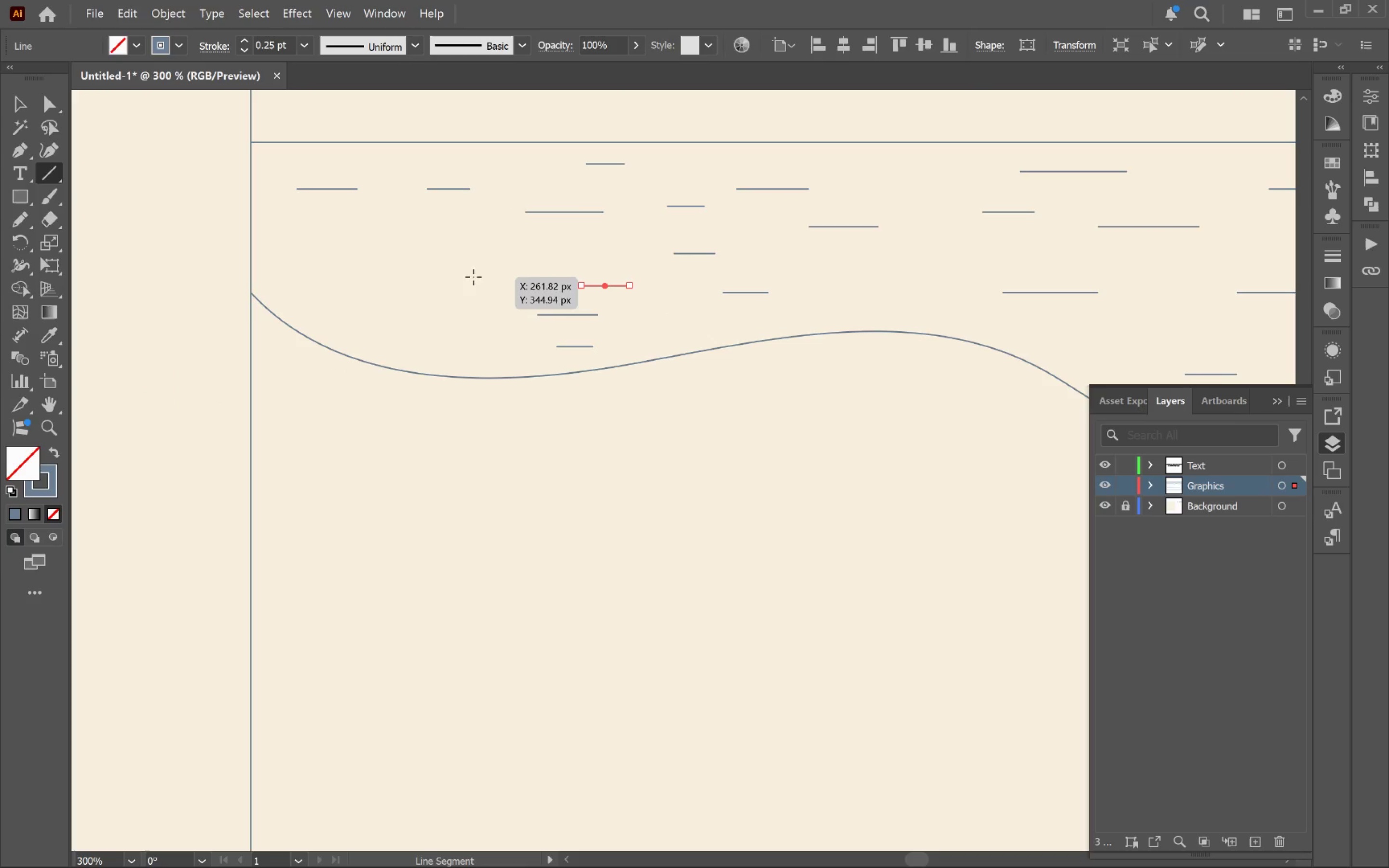 
left_click_drag(start_coordinate=[464, 274], to_coordinate=[516, 267])
 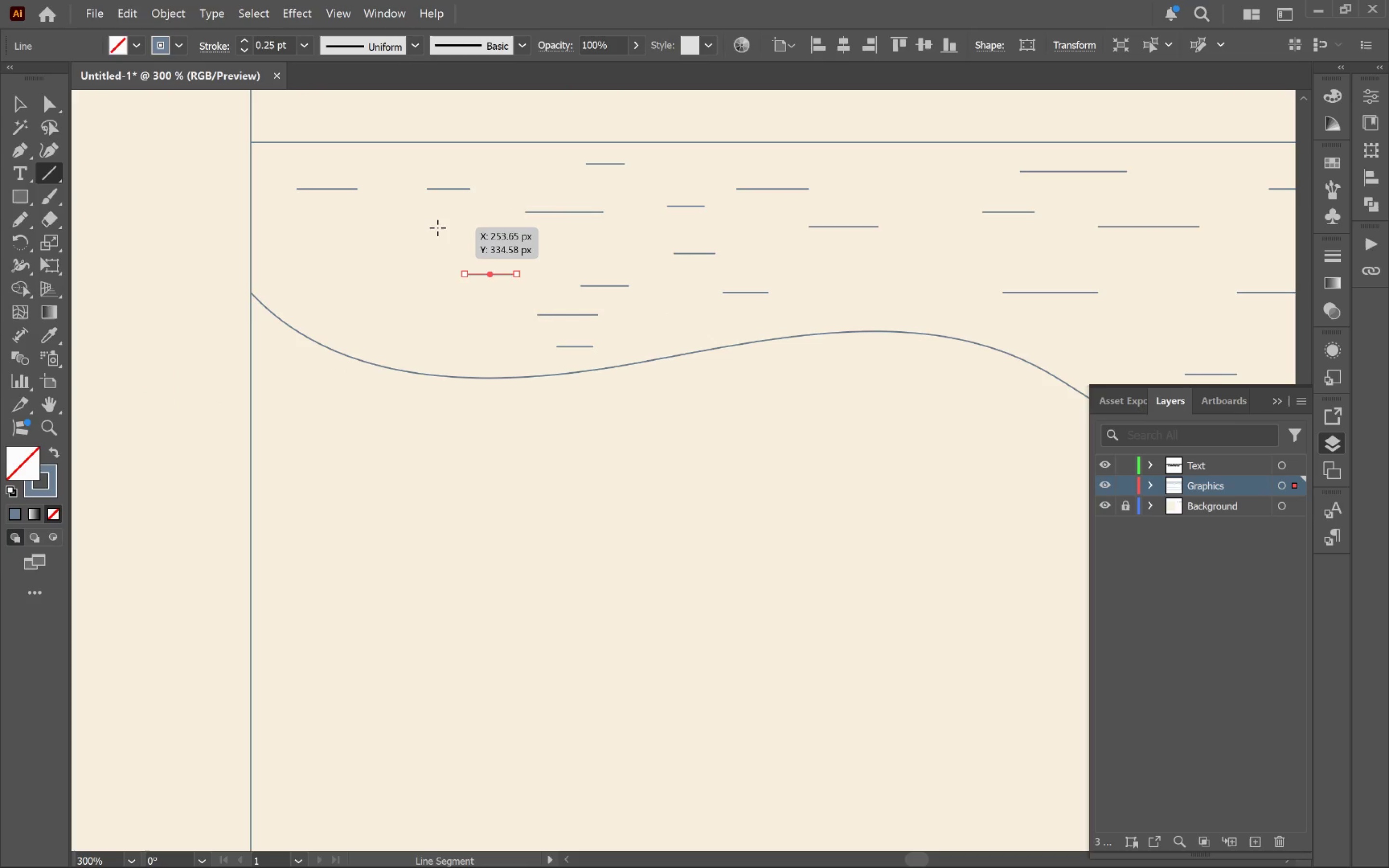 
left_click_drag(start_coordinate=[439, 227], to_coordinate=[487, 228])
 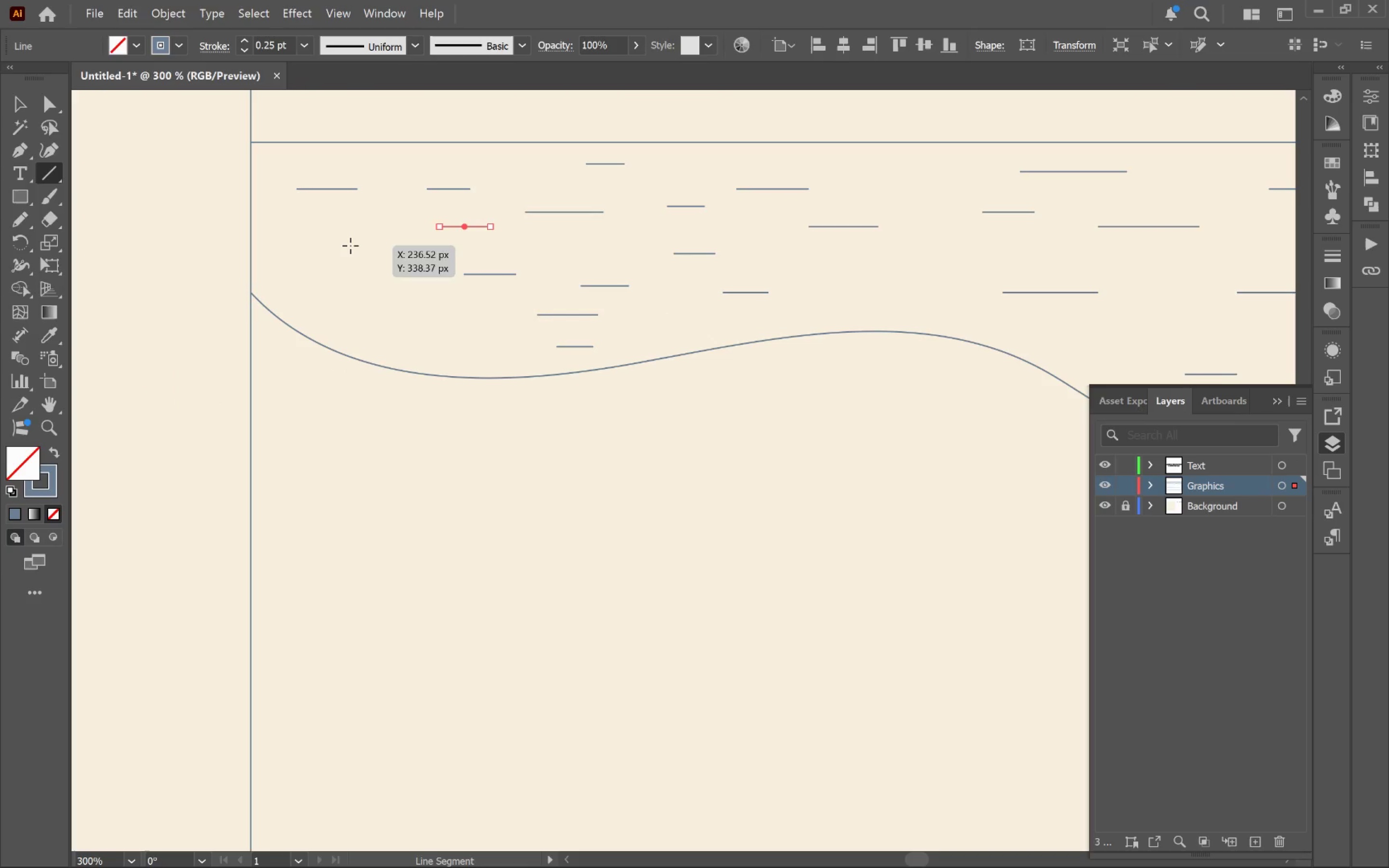 
left_click_drag(start_coordinate=[346, 244], to_coordinate=[414, 252])
 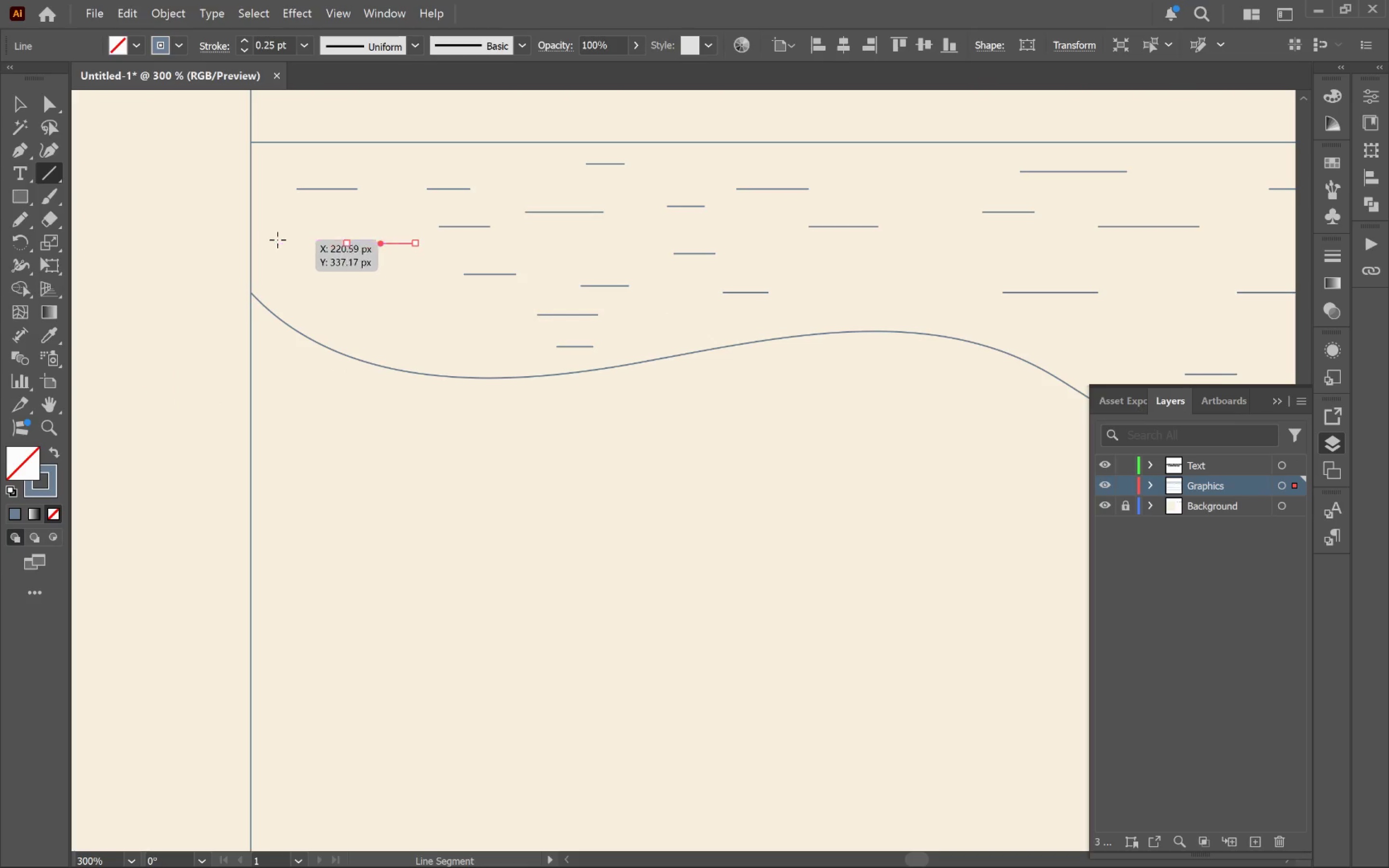 
left_click_drag(start_coordinate=[277, 235], to_coordinate=[298, 238])
 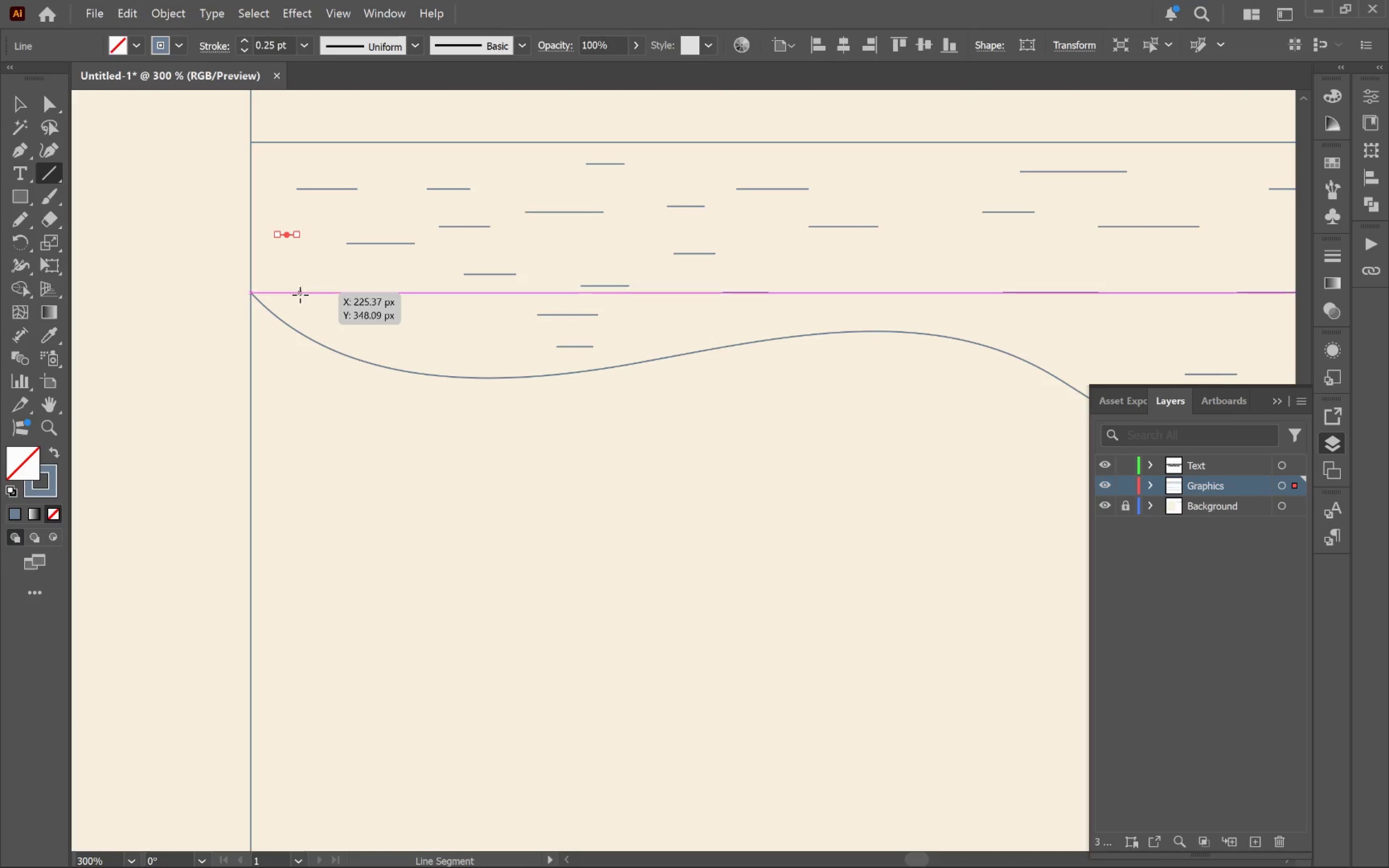 
left_click_drag(start_coordinate=[300, 295], to_coordinate=[345, 300])
 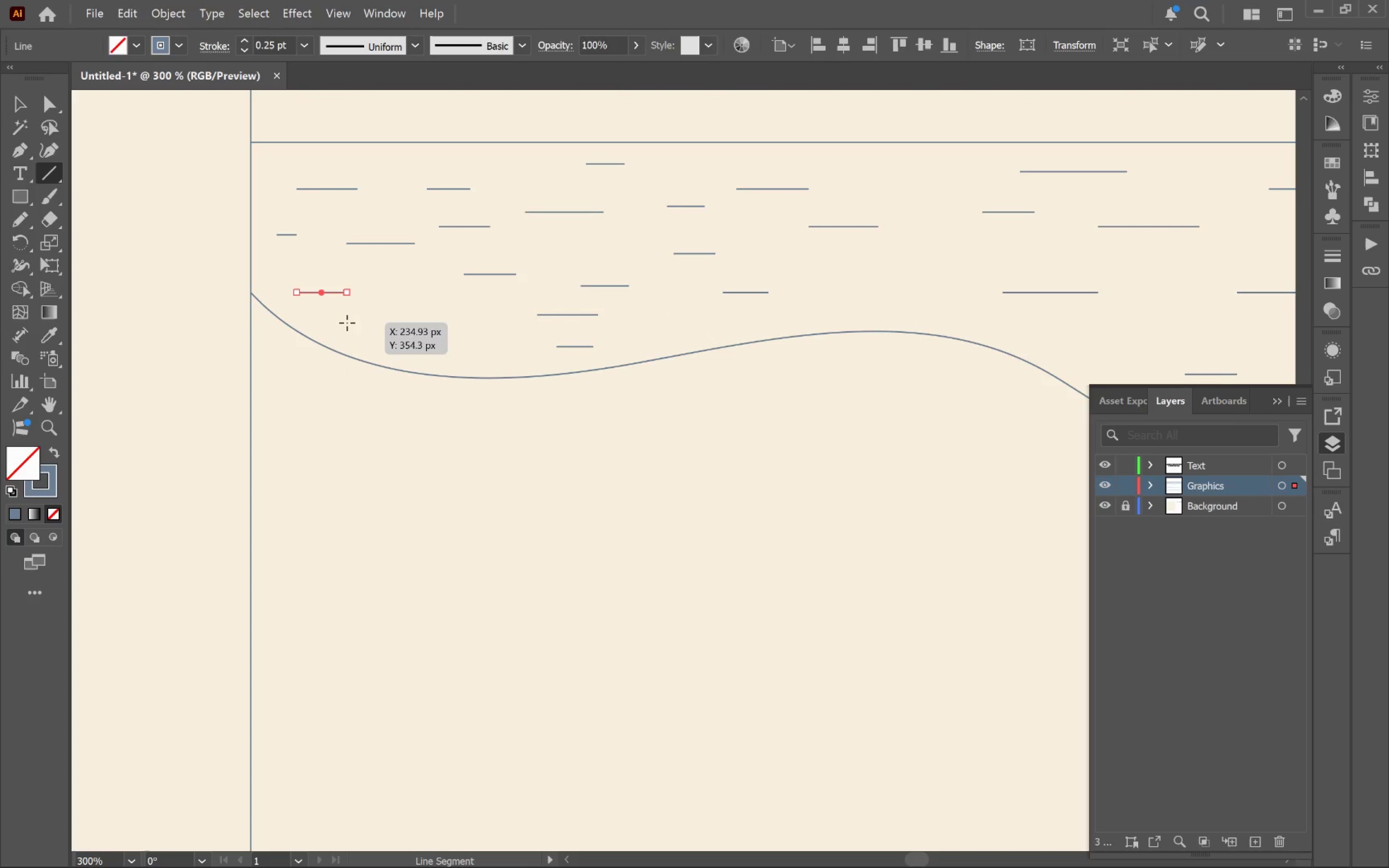 
left_click_drag(start_coordinate=[347, 323], to_coordinate=[381, 326])
 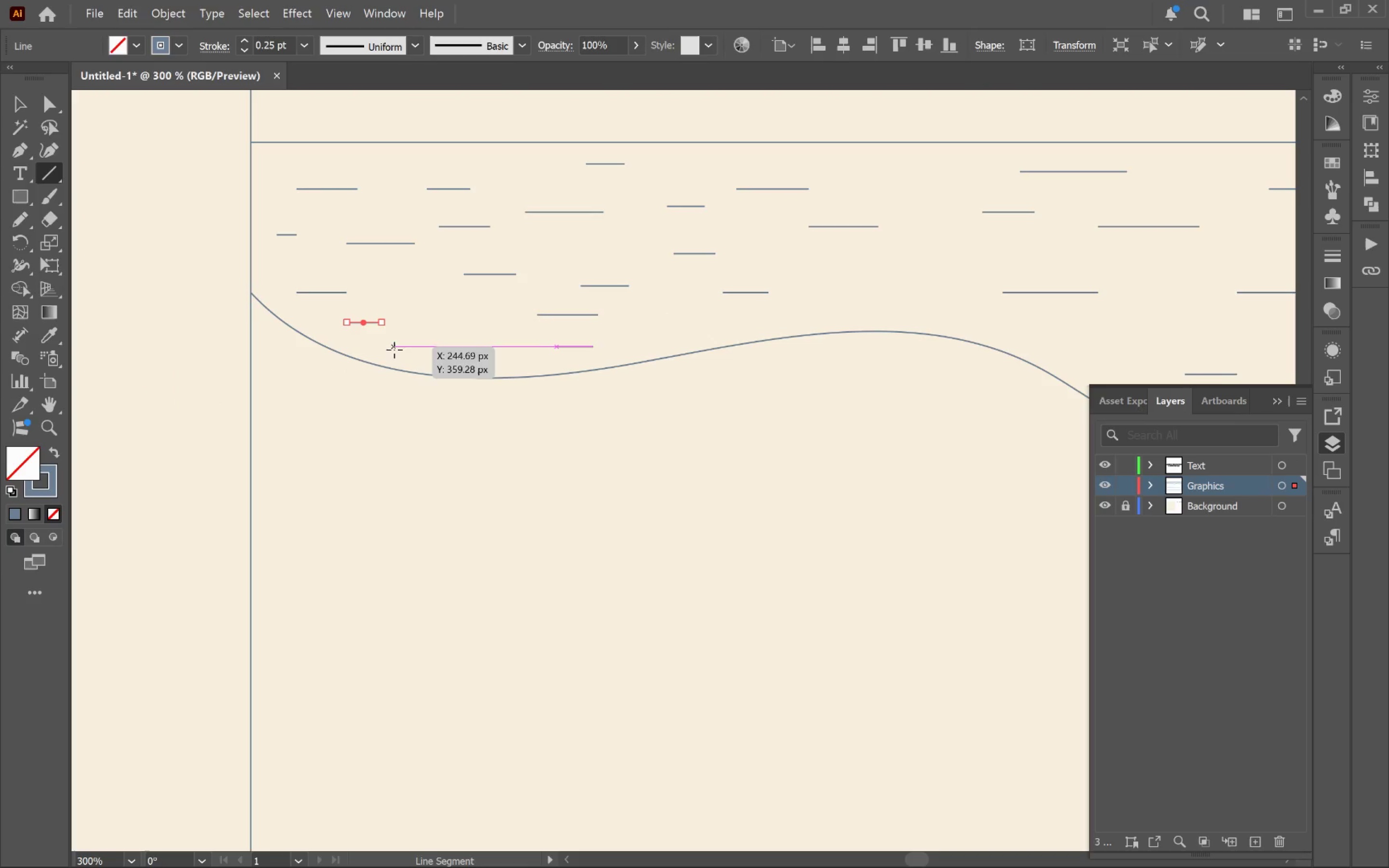 
left_click_drag(start_coordinate=[395, 350], to_coordinate=[437, 353])
 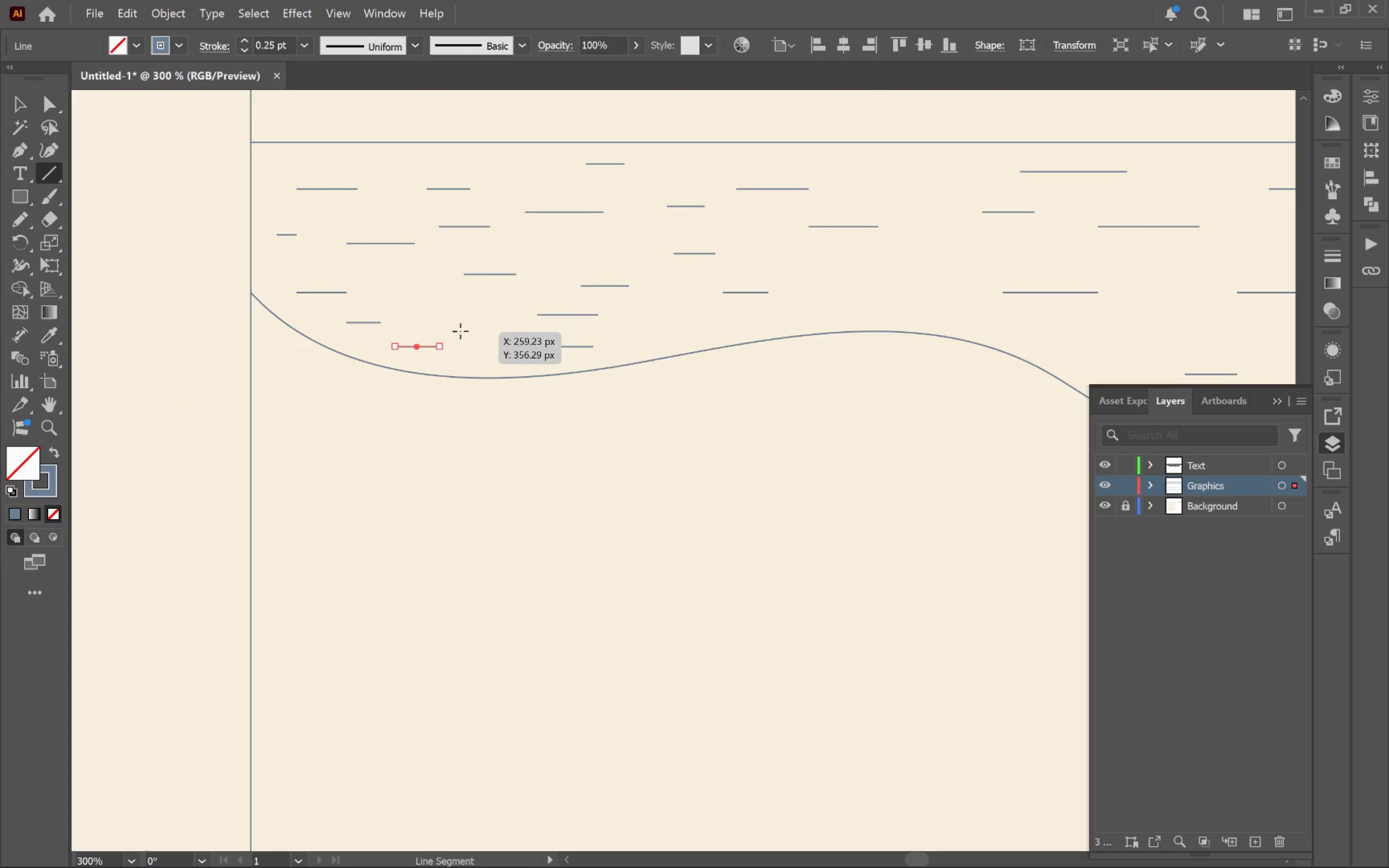 
left_click_drag(start_coordinate=[461, 324], to_coordinate=[521, 327])
 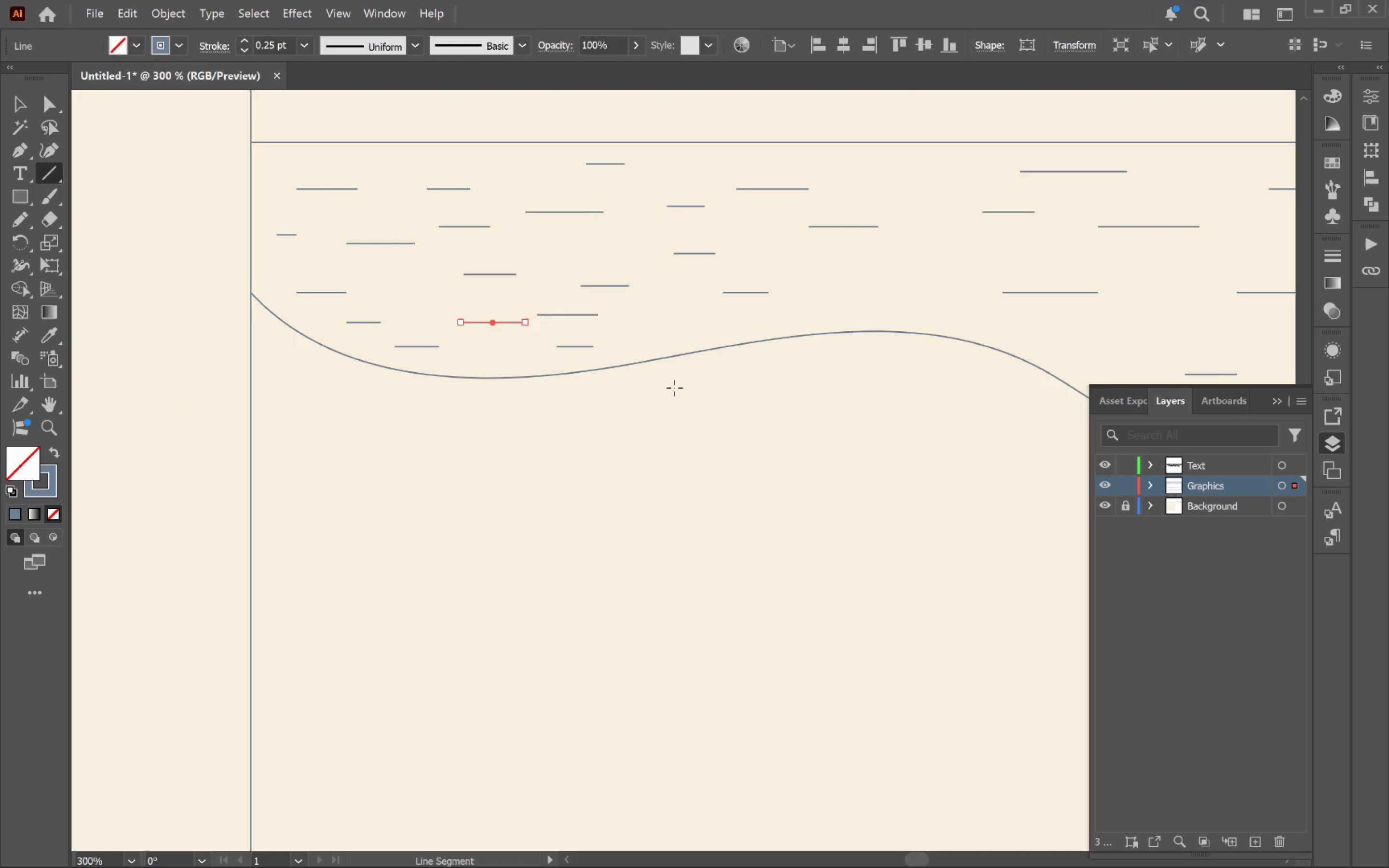 
hold_key(key=AltLeft, duration=0.38)
 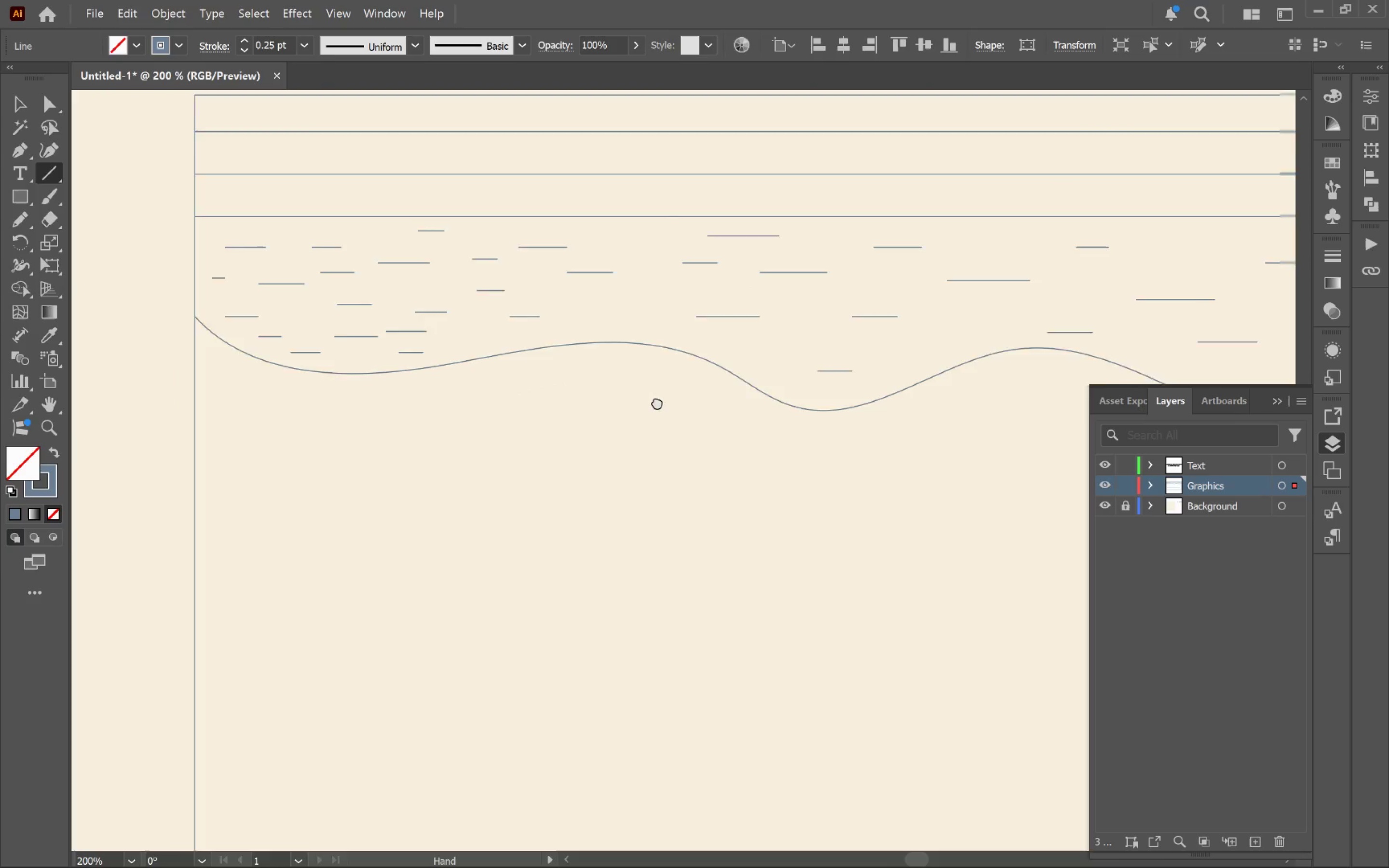 
hold_key(key=Space, duration=0.52)
 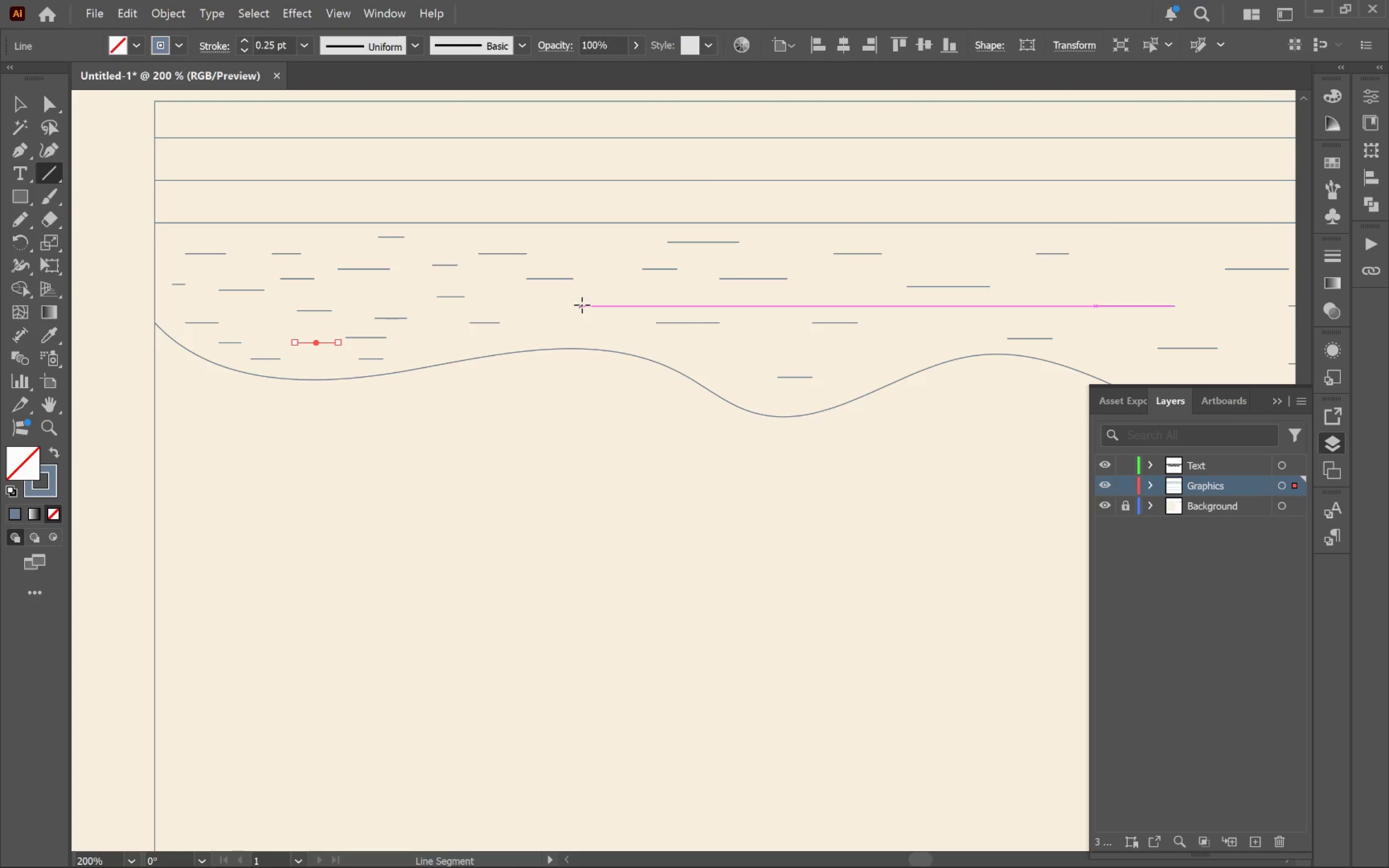 
left_click_drag(start_coordinate=[890, 404], to_coordinate=[634, 407])
 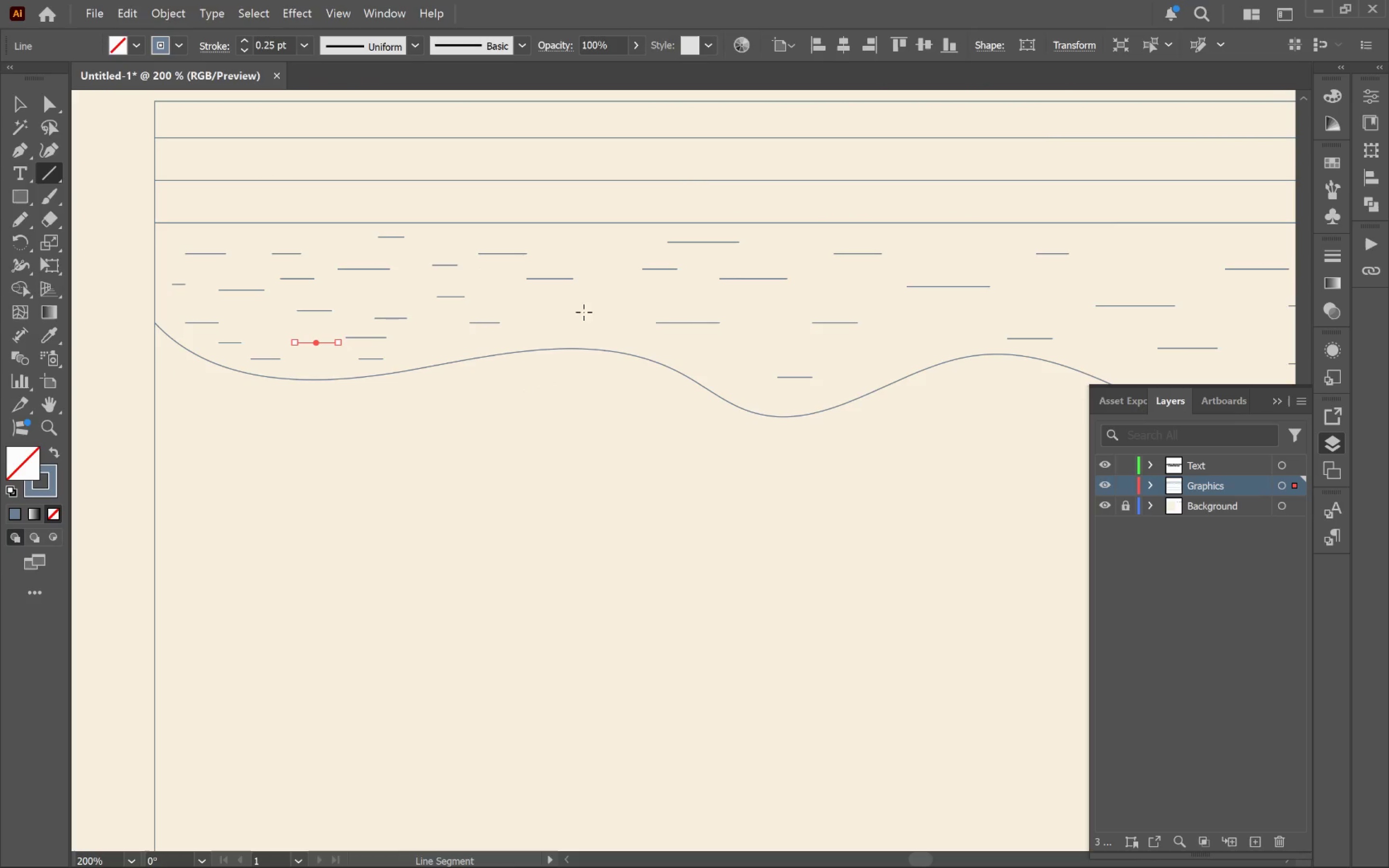 
scroll: coordinate [731, 375], scroll_direction: down, amount: 1.0
 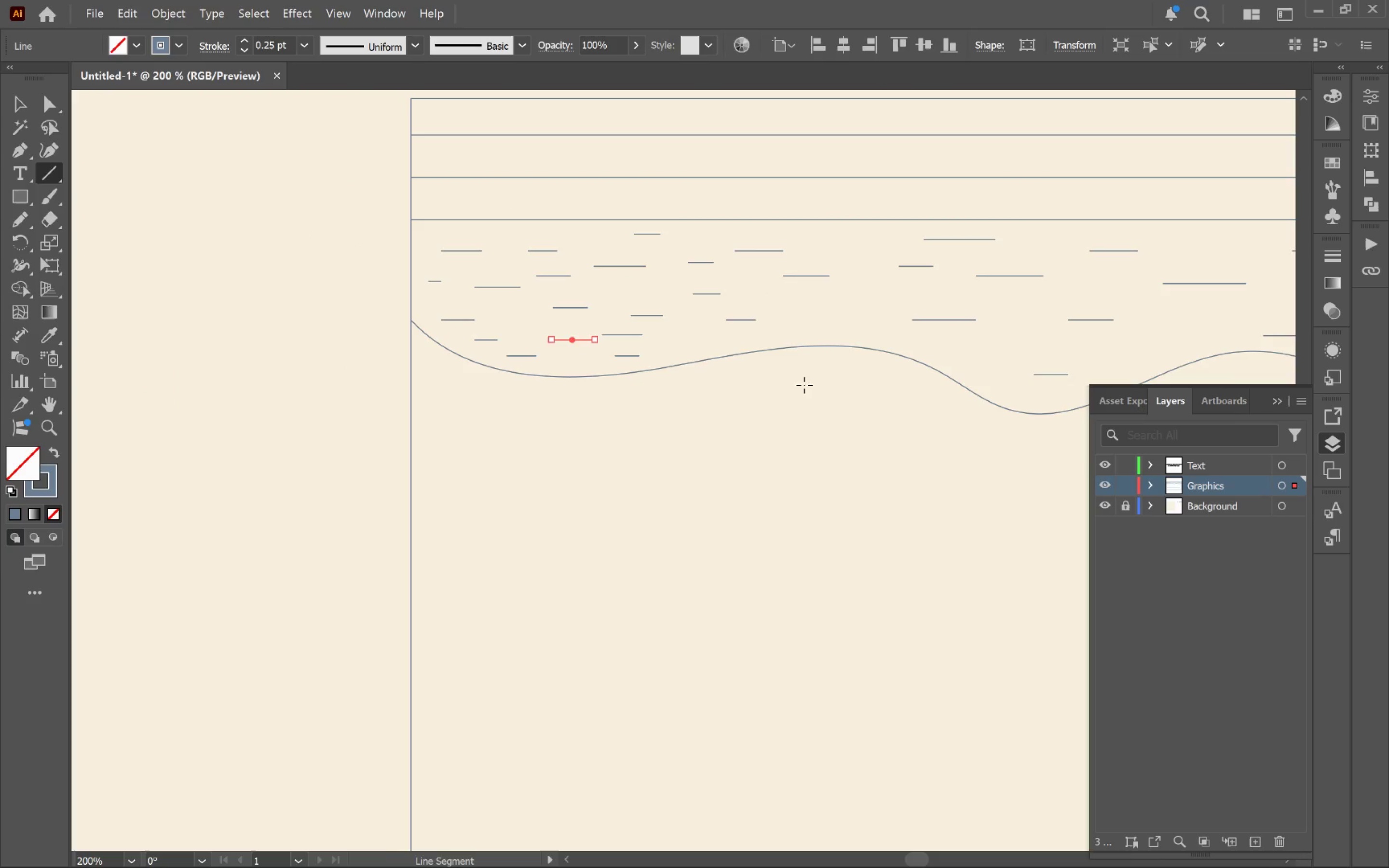 
hold_key(key=AltLeft, duration=0.34)
 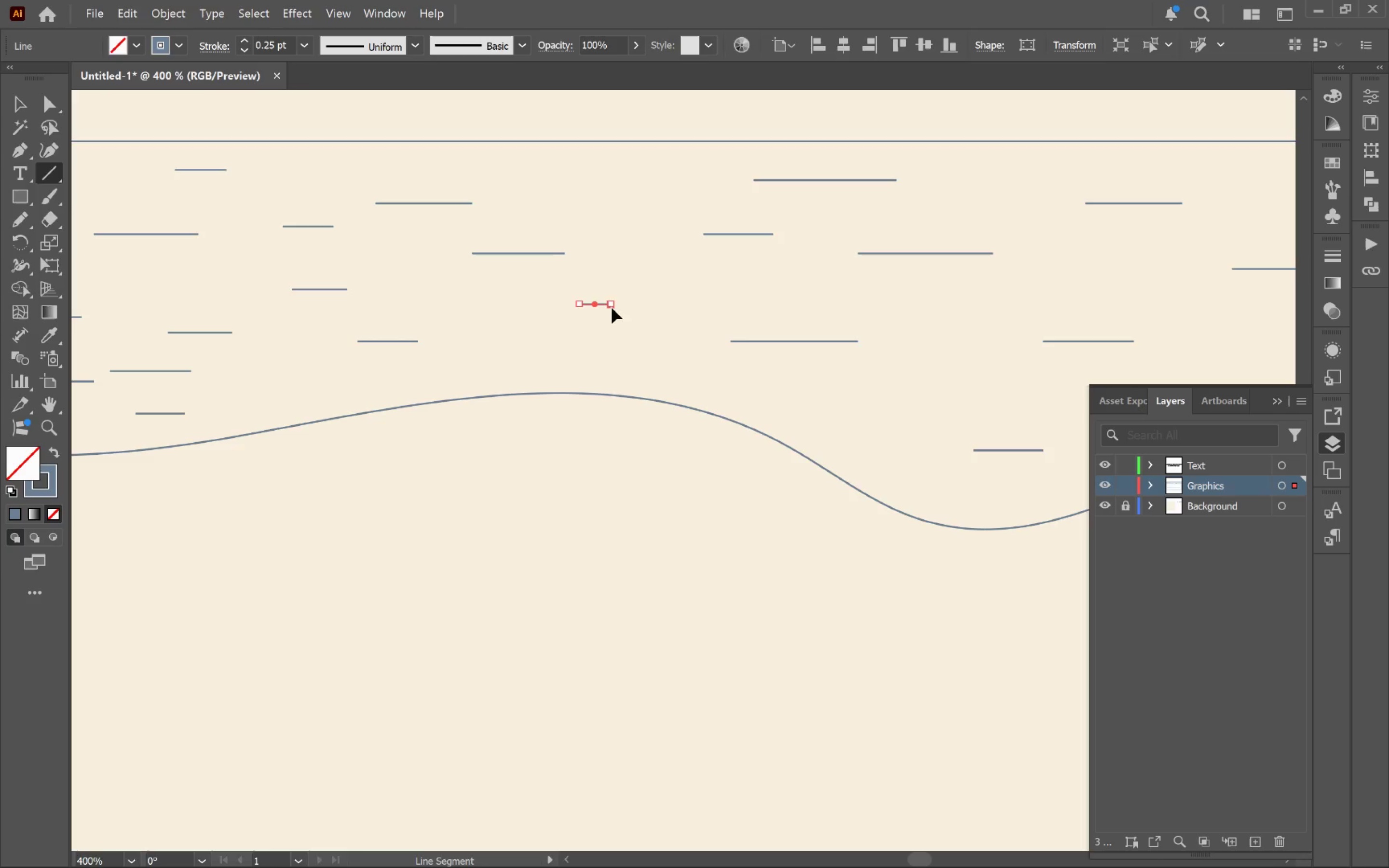 
hold_key(key=ShiftLeft, duration=3.5)
left_click_drag(start_coordinate=[579, 304], to_coordinate=[610, 308])
 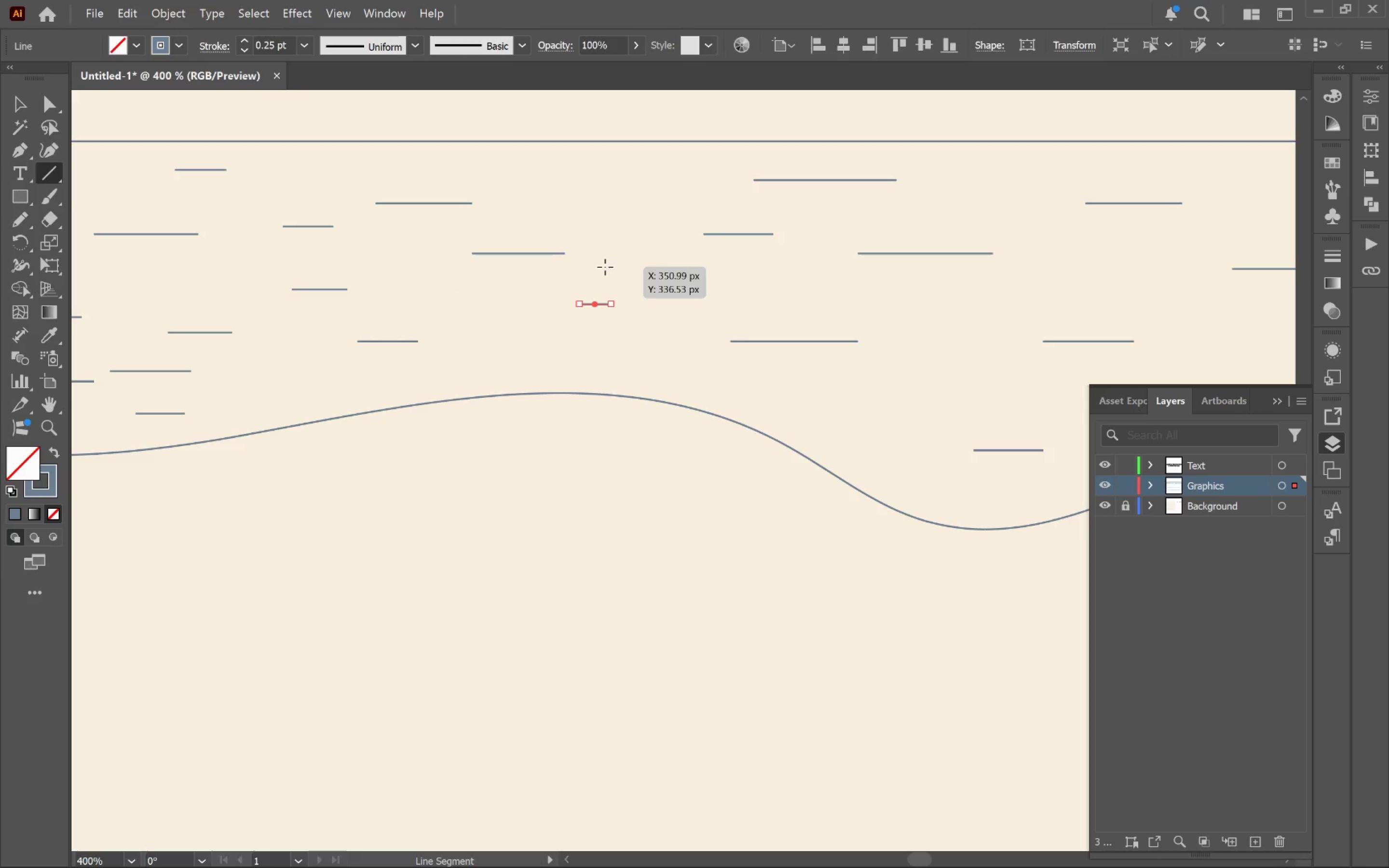 
scroll: coordinate [582, 304], scroll_direction: up, amount: 2.0
 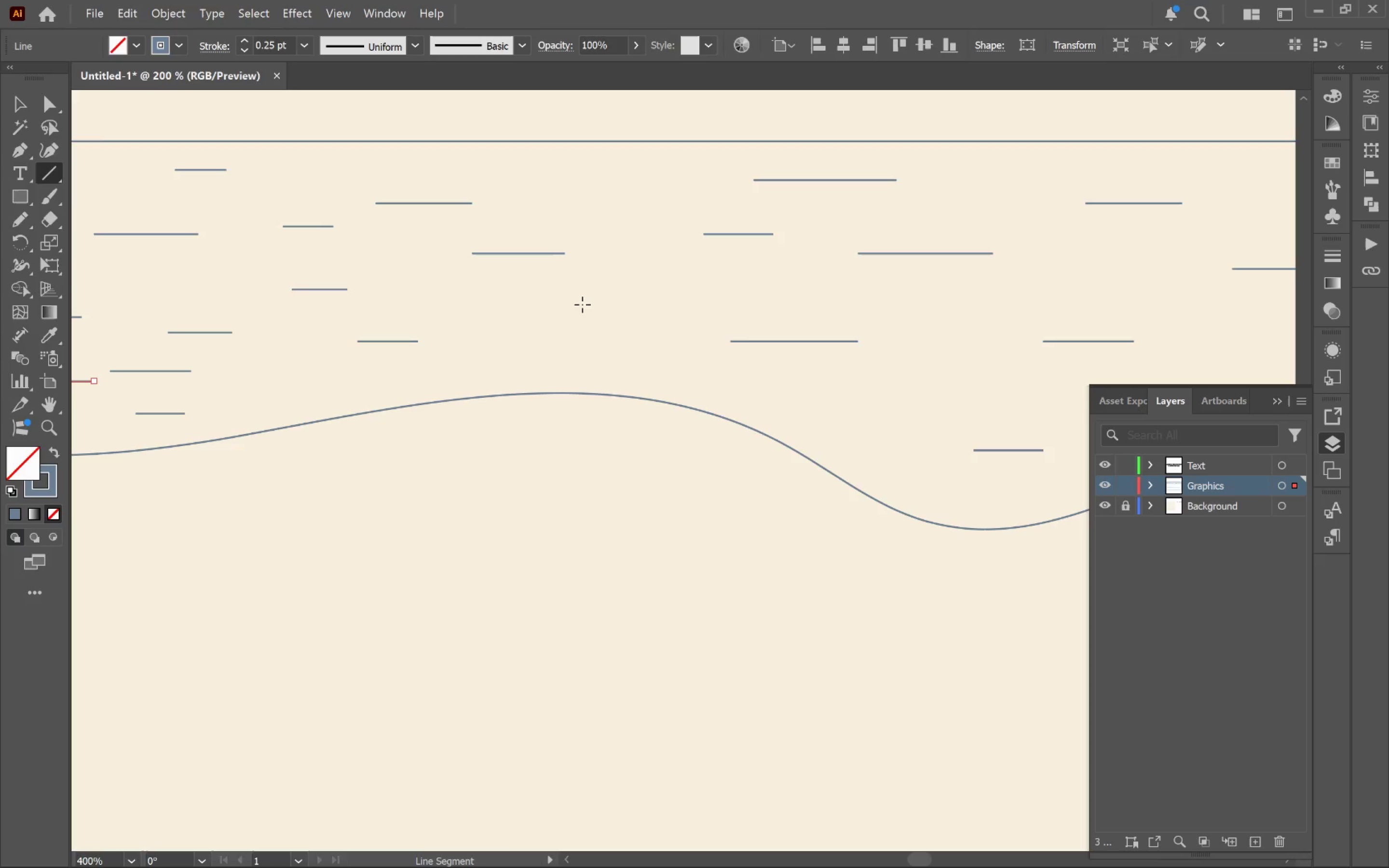 
left_click_drag(start_coordinate=[607, 263], to_coordinate=[654, 262])
 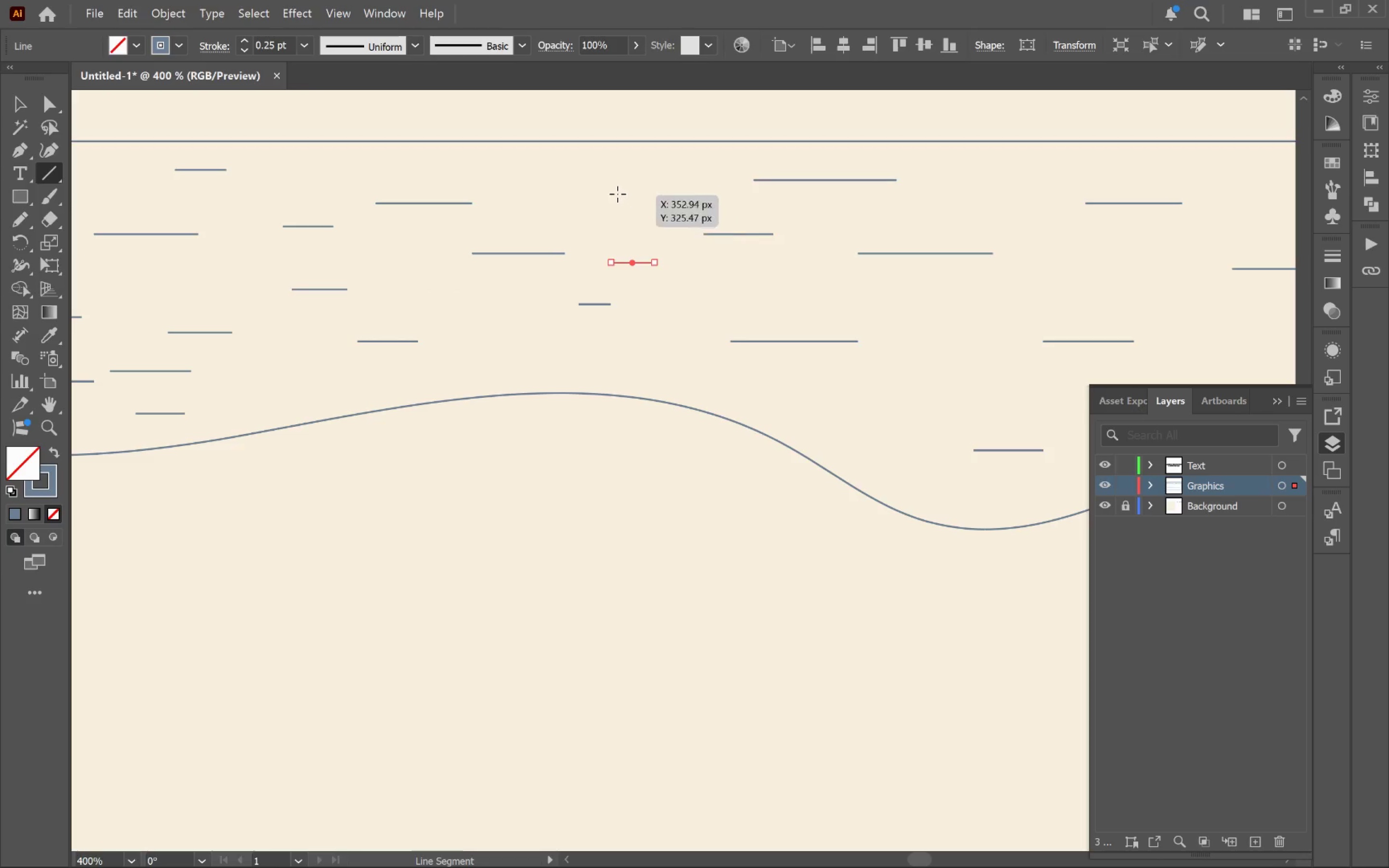 
left_click_drag(start_coordinate=[617, 192], to_coordinate=[694, 174])
 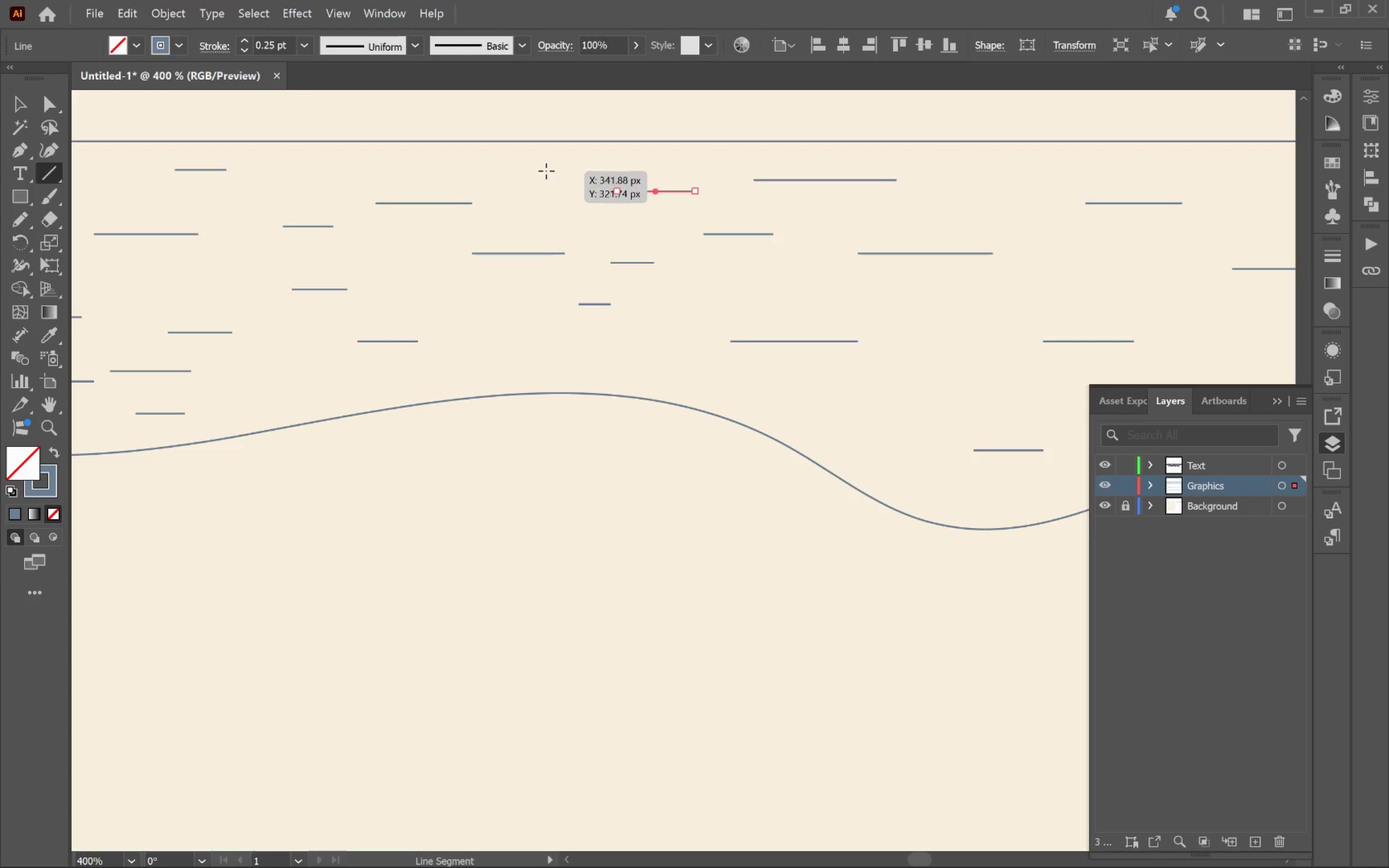 
left_click_drag(start_coordinate=[550, 169], to_coordinate=[591, 164])
 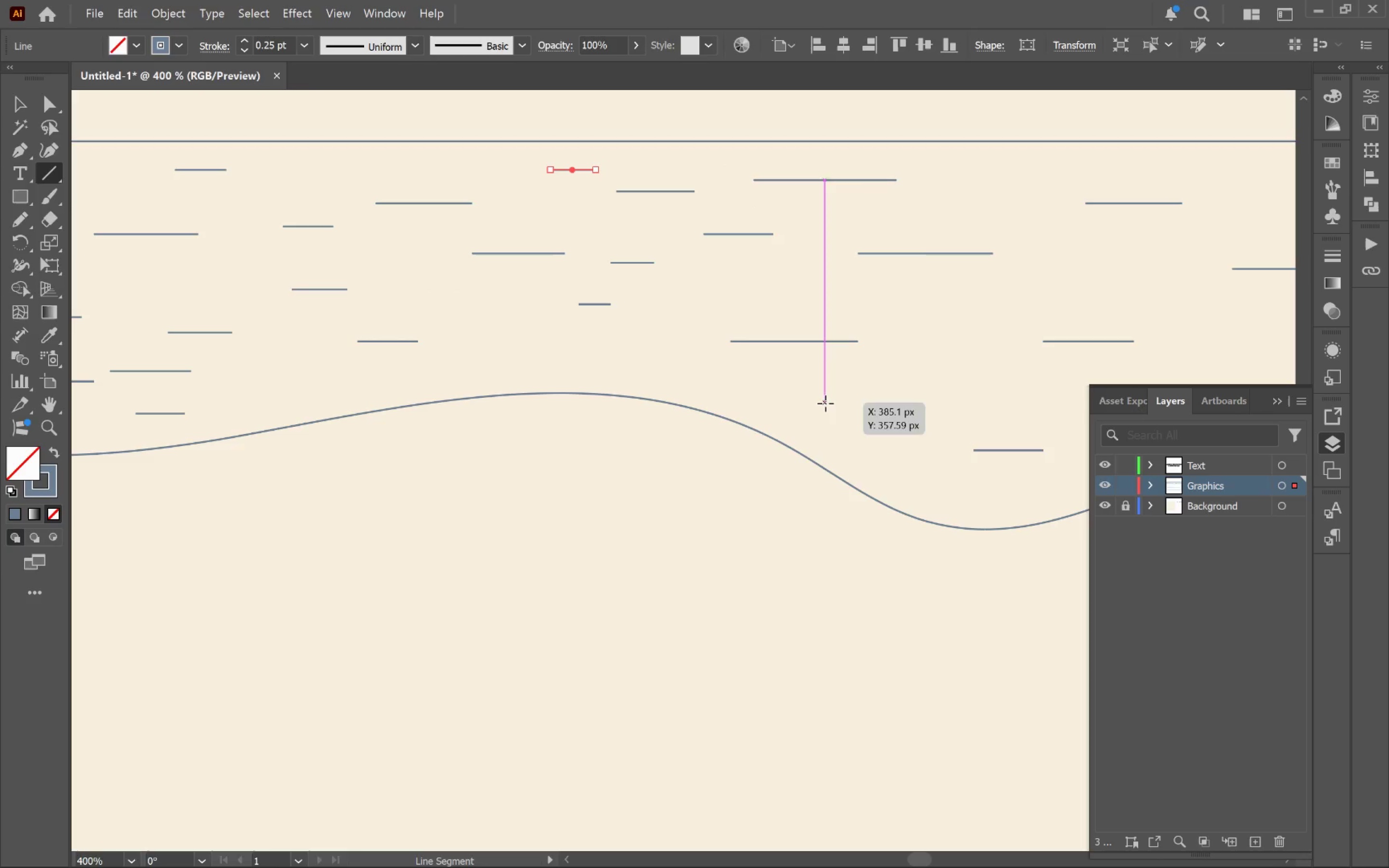 
left_click_drag(start_coordinate=[803, 408], to_coordinate=[868, 412])
 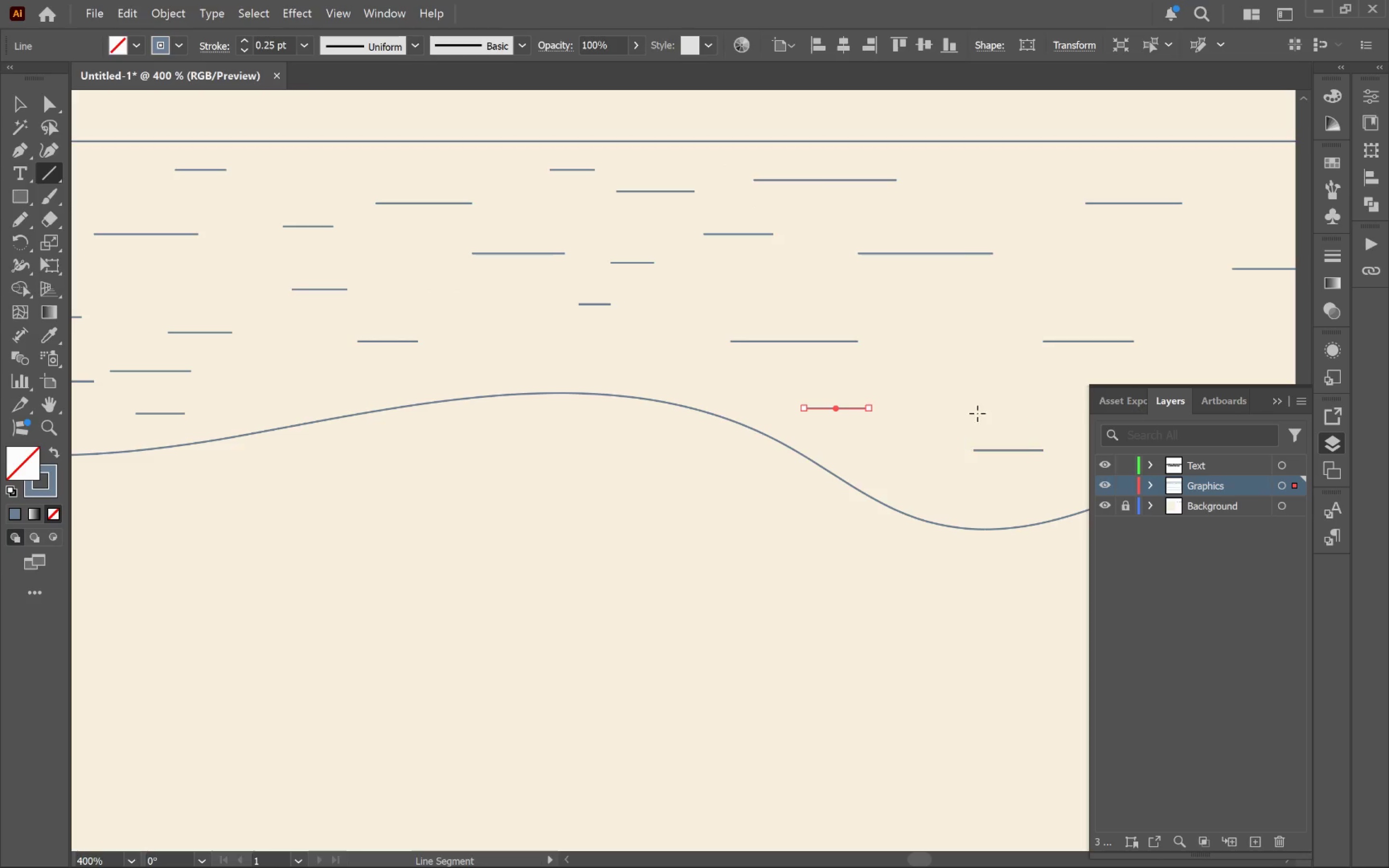 
hold_key(key=Space, duration=0.66)
 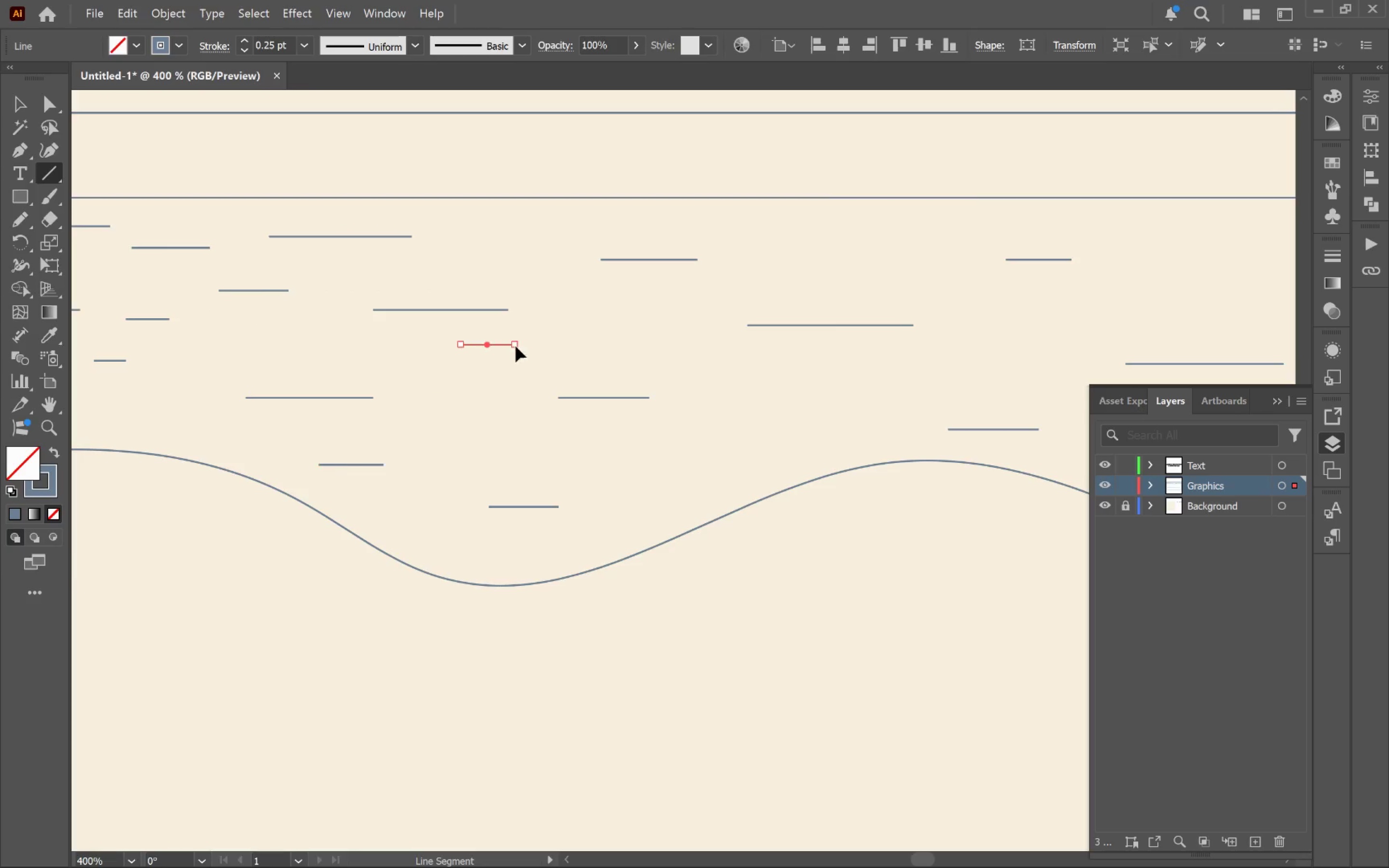 
left_click_drag(start_coordinate=[955, 380], to_coordinate=[470, 437])
 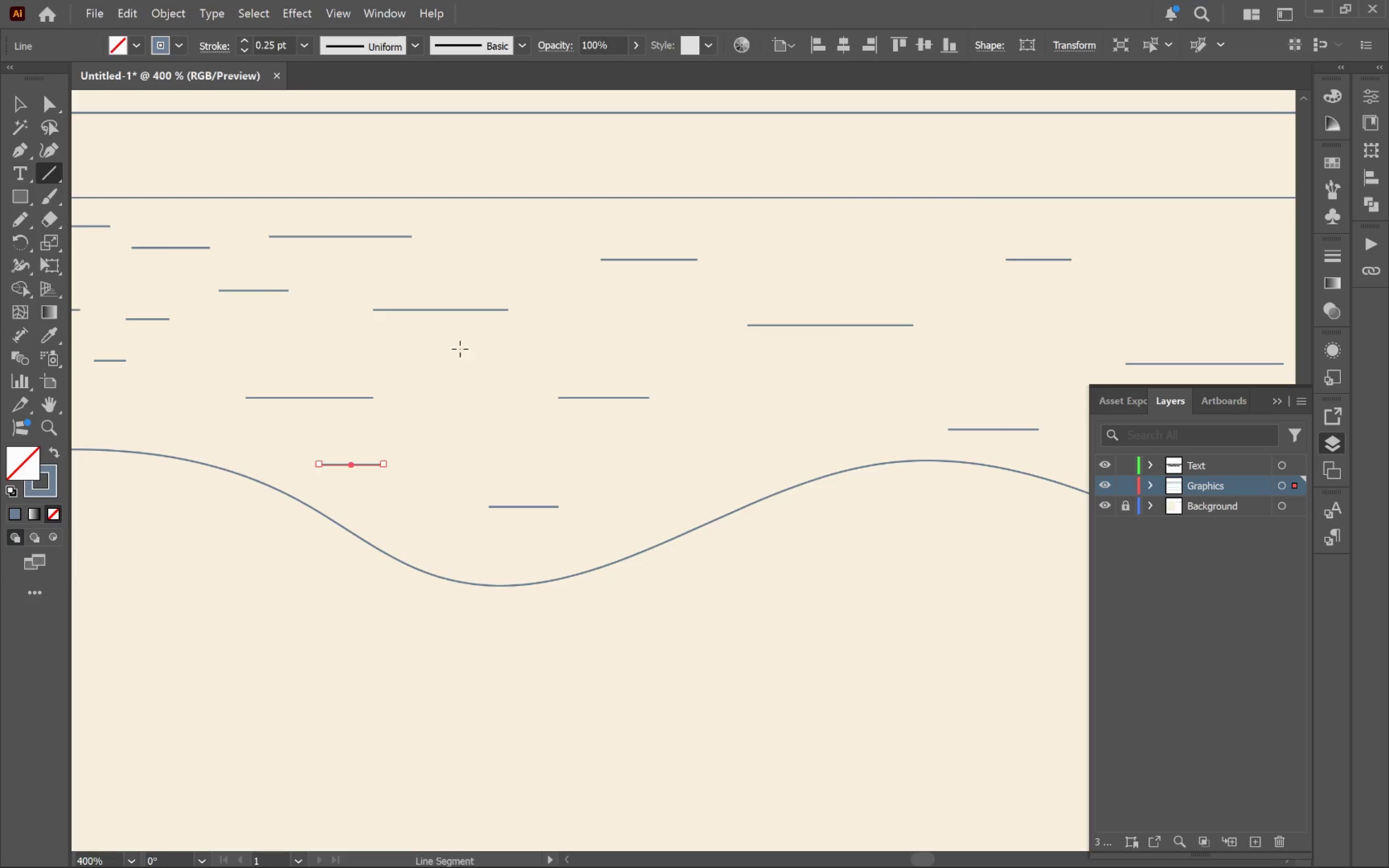 
hold_key(key=ShiftLeft, duration=2.53)
left_click_drag(start_coordinate=[460, 345], to_coordinate=[514, 346])
 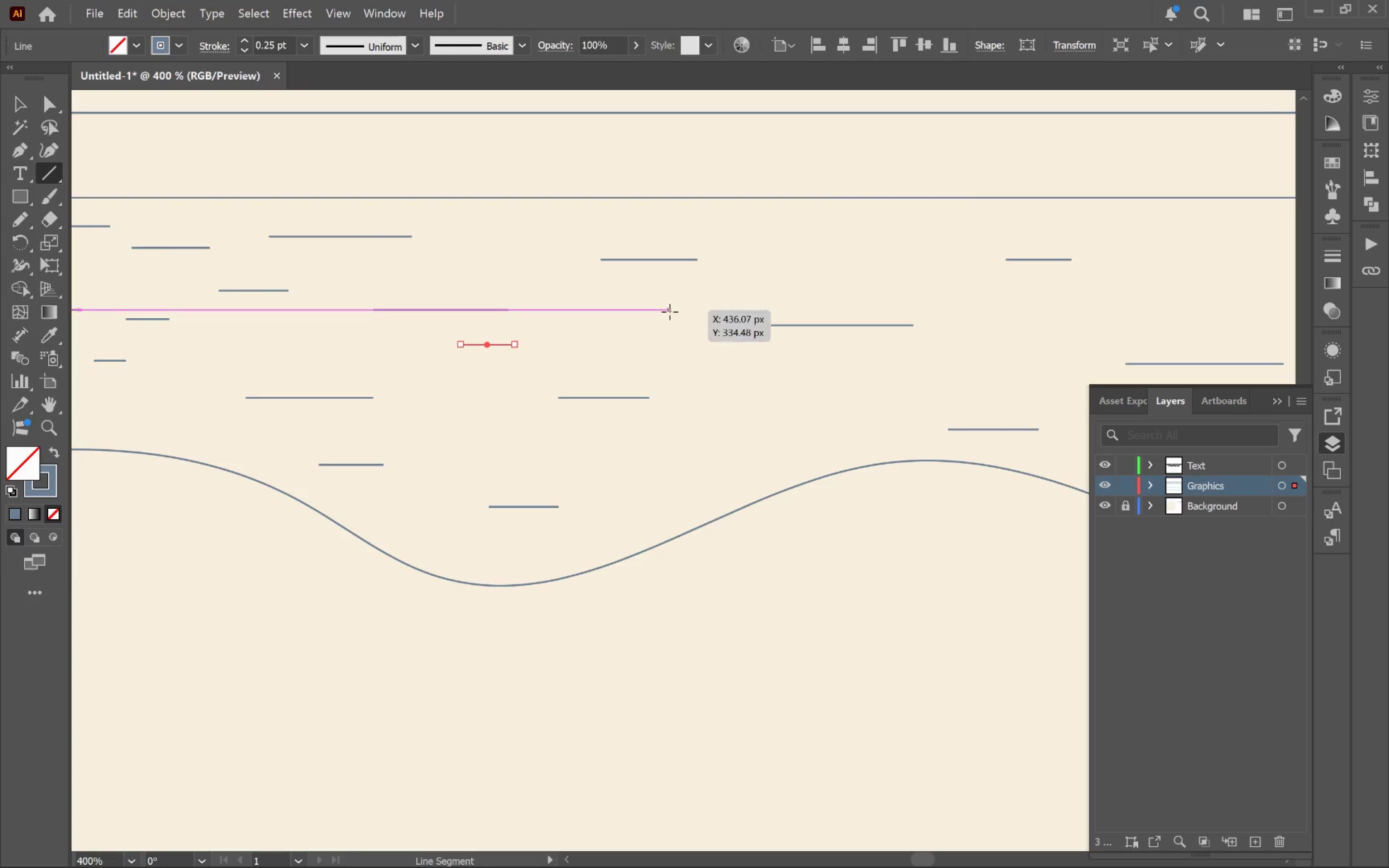 
left_click_drag(start_coordinate=[669, 313], to_coordinate=[722, 309])
 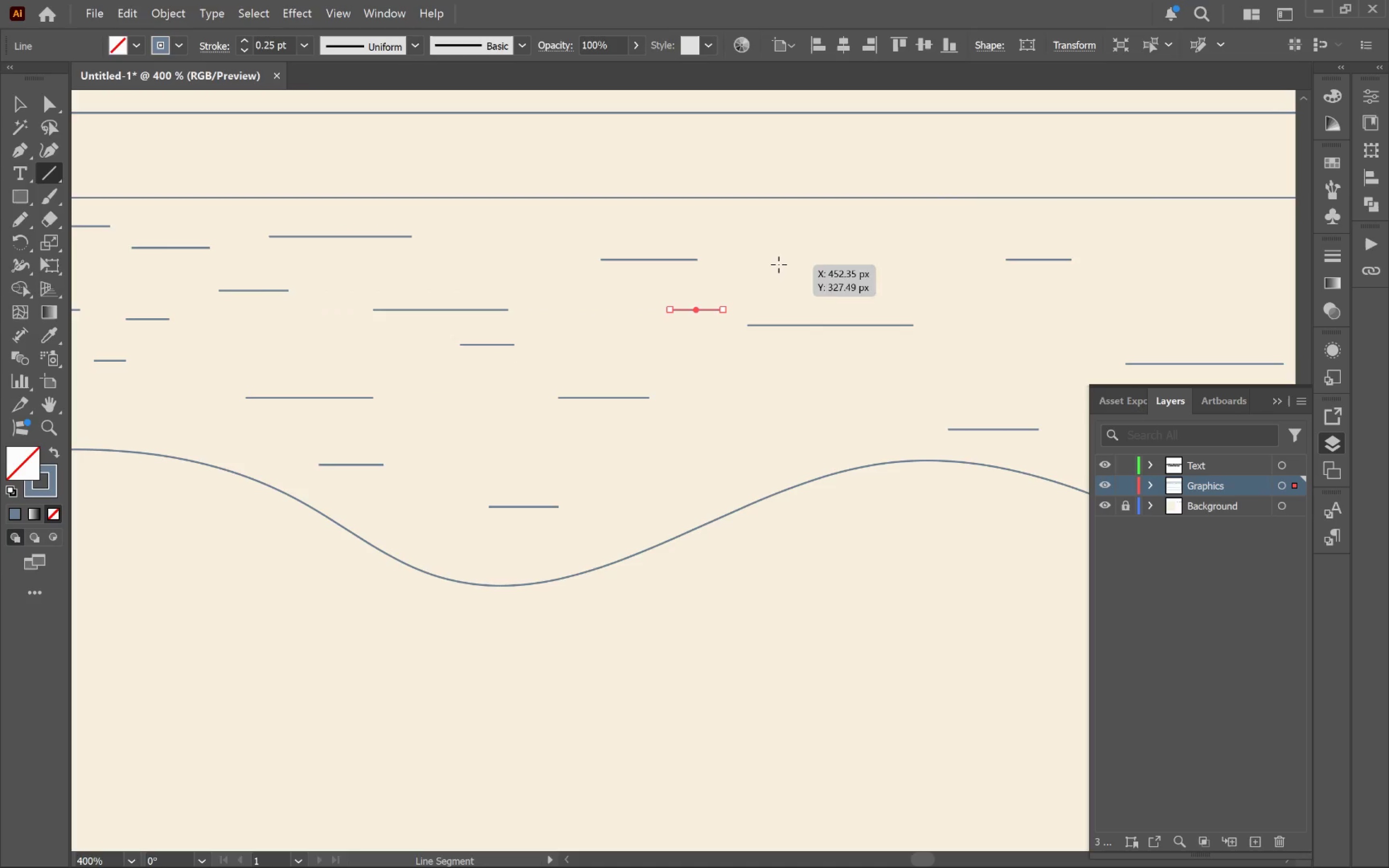 
left_click_drag(start_coordinate=[782, 264], to_coordinate=[851, 260])
 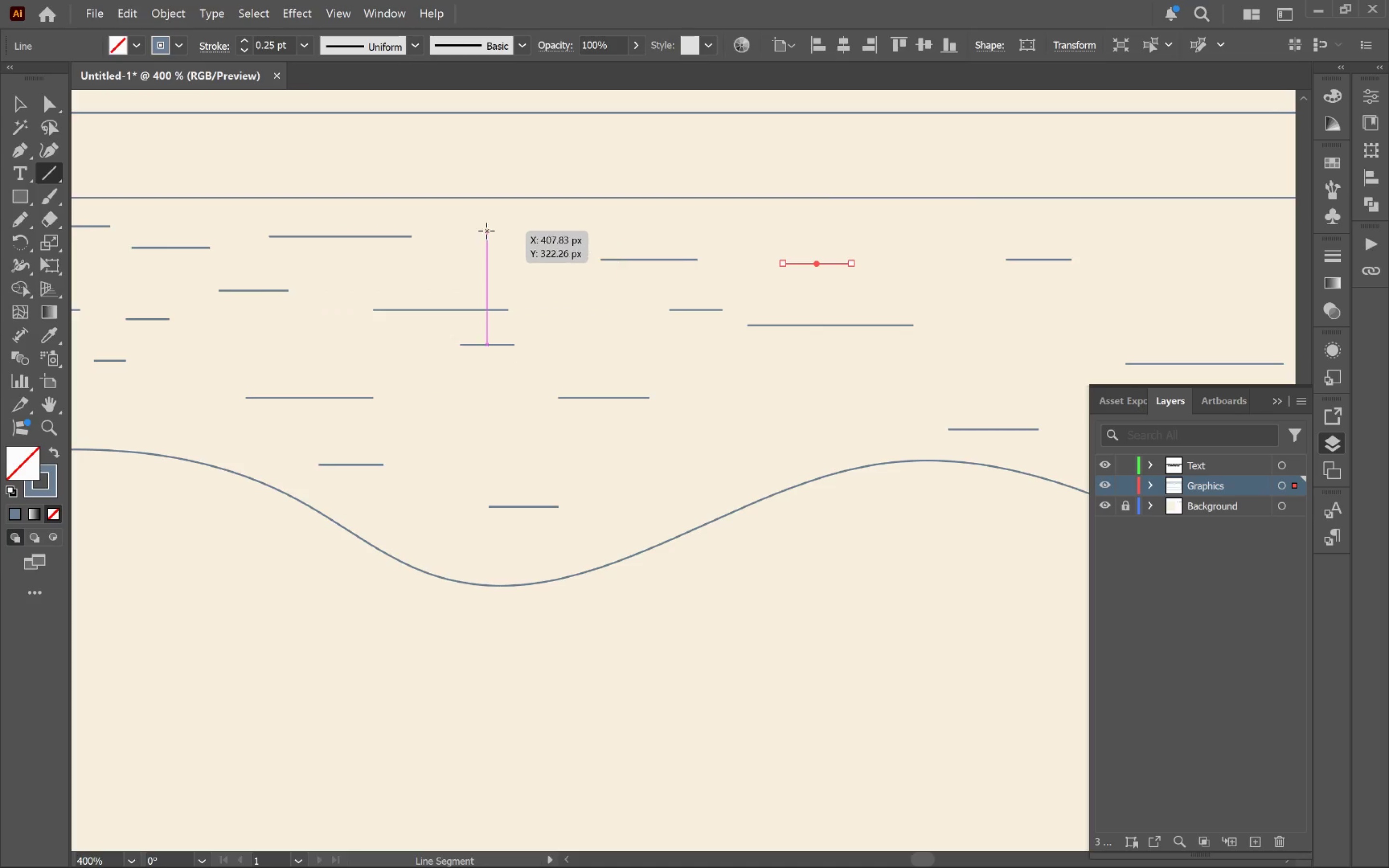 
left_click_drag(start_coordinate=[496, 222], to_coordinate=[585, 222])
 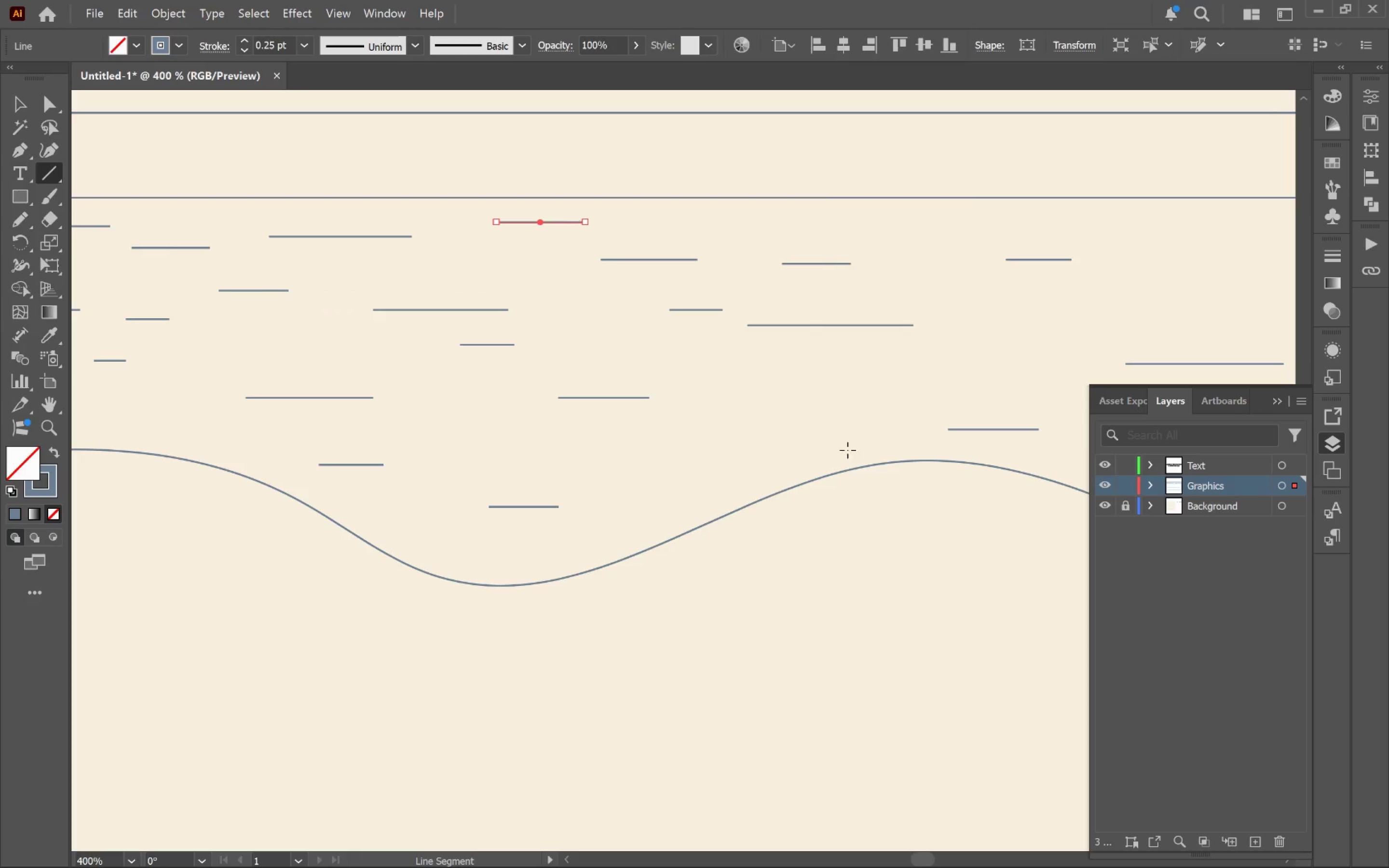 
hold_key(key=Space, duration=0.53)
 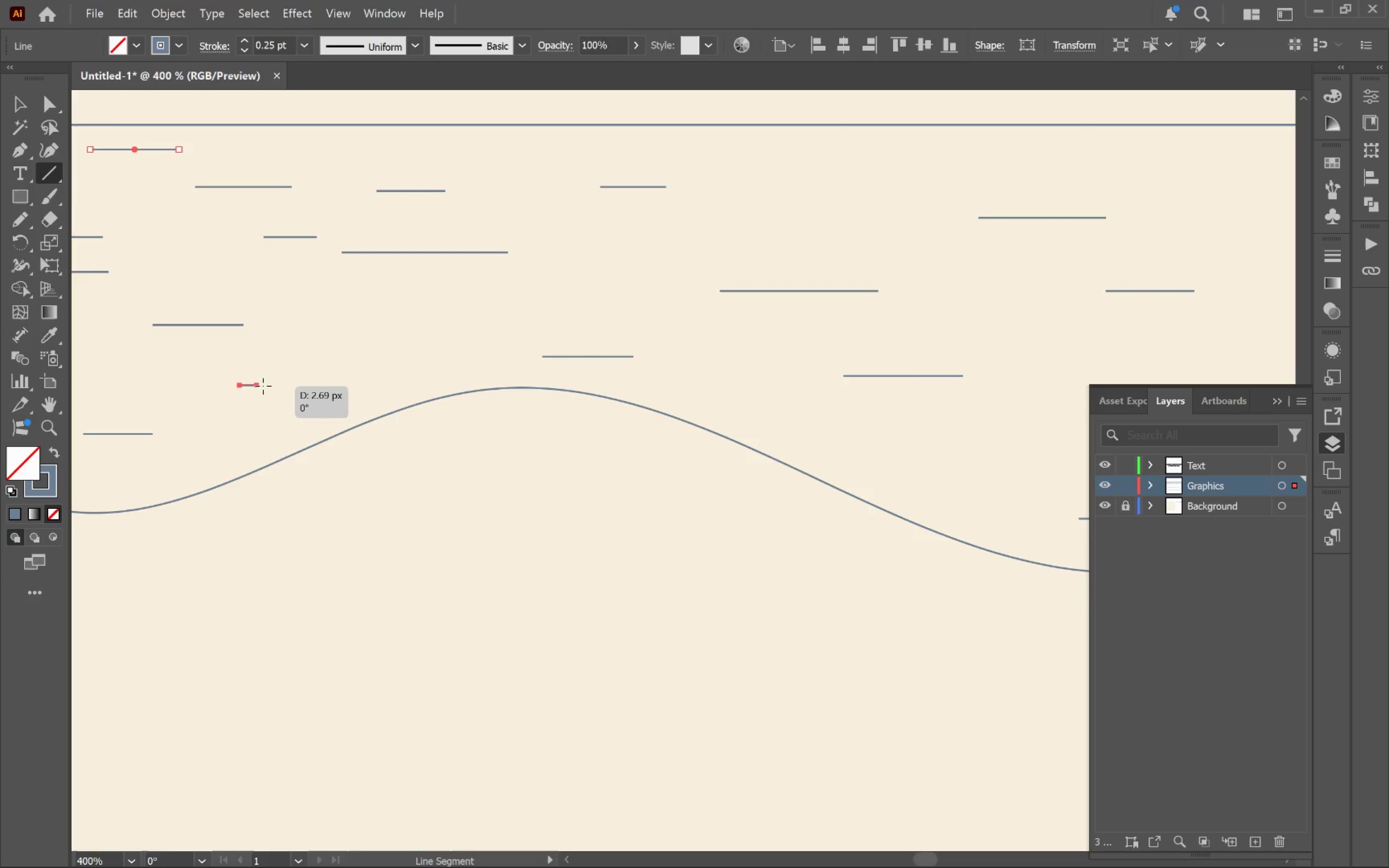 
left_click_drag(start_coordinate=[831, 440], to_coordinate=[426, 367])
 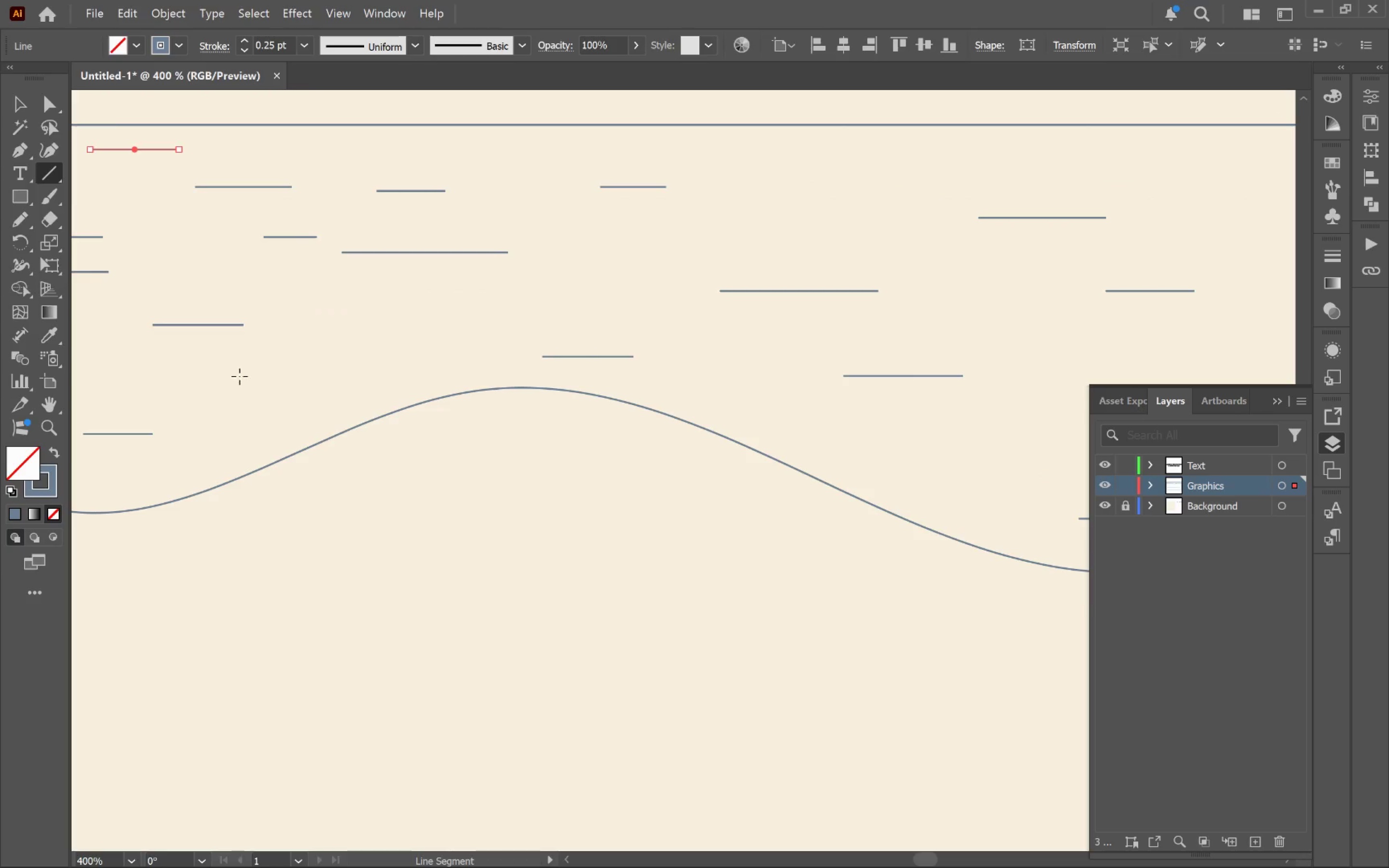 
hold_key(key=ShiftLeft, duration=2.25)
left_click_drag(start_coordinate=[240, 386], to_coordinate=[269, 386])
 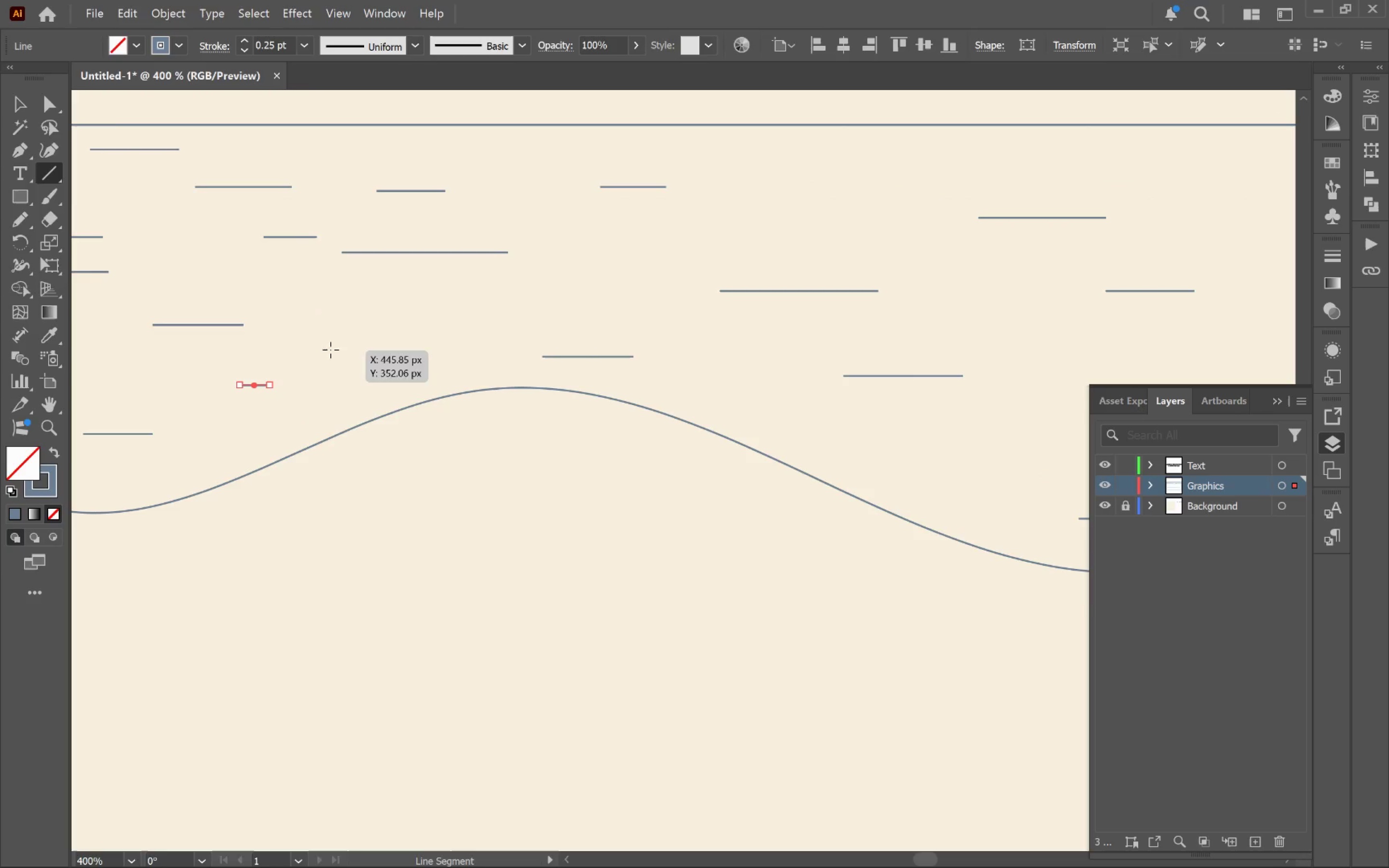 
left_click_drag(start_coordinate=[340, 349], to_coordinate=[388, 349])
 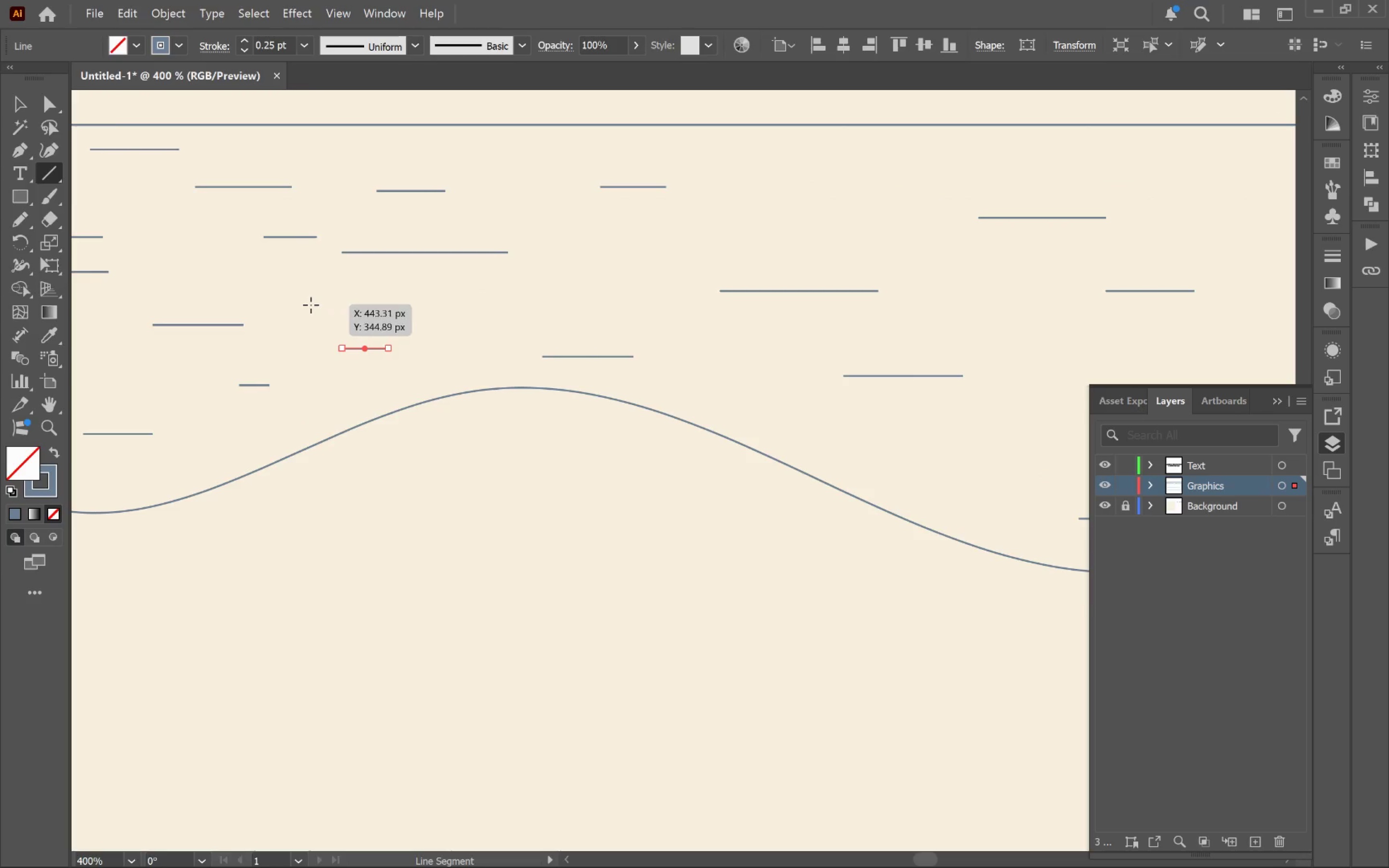 
left_click_drag(start_coordinate=[313, 305], to_coordinate=[370, 303])
 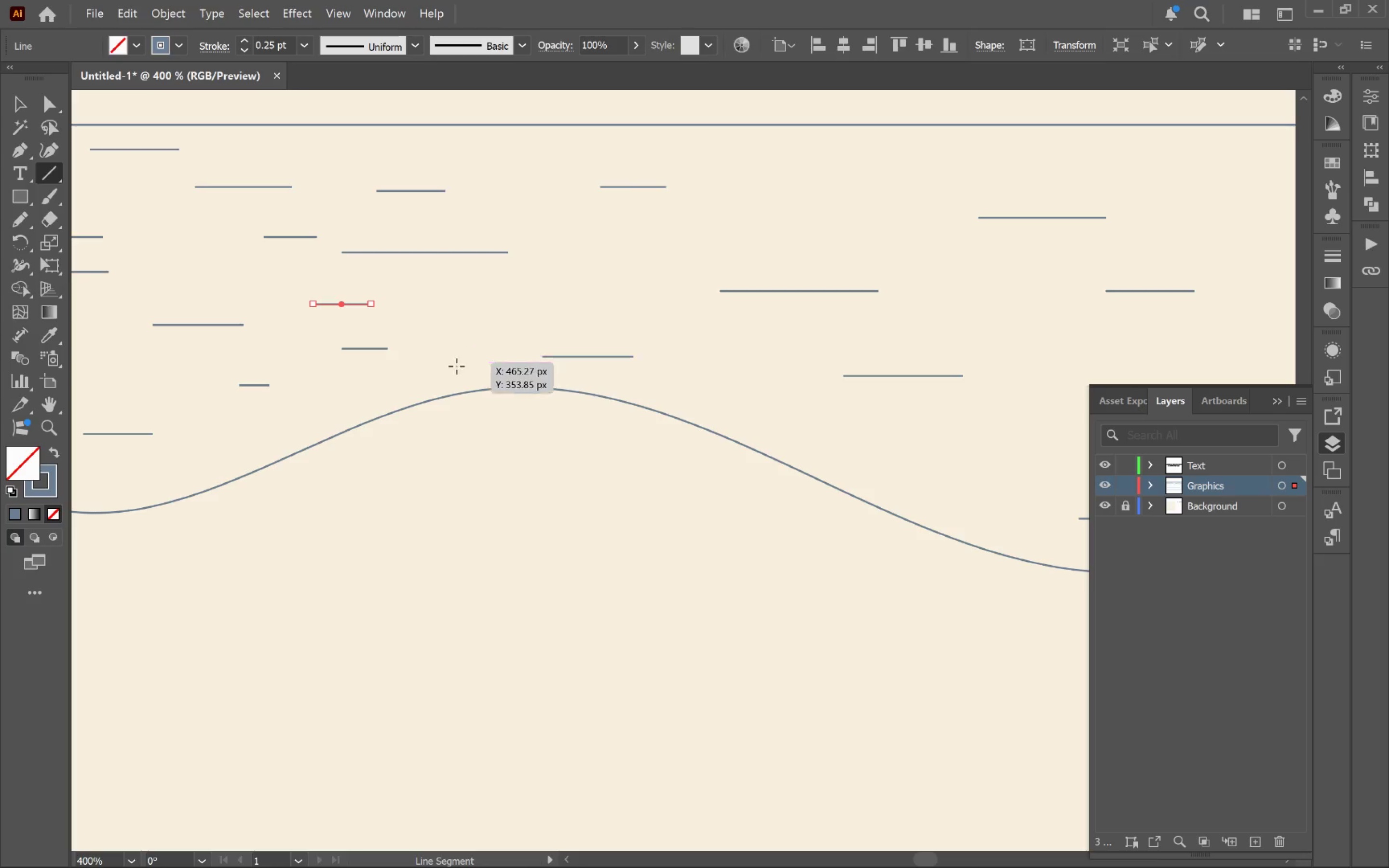 
left_click_drag(start_coordinate=[464, 374], to_coordinate=[511, 373])
 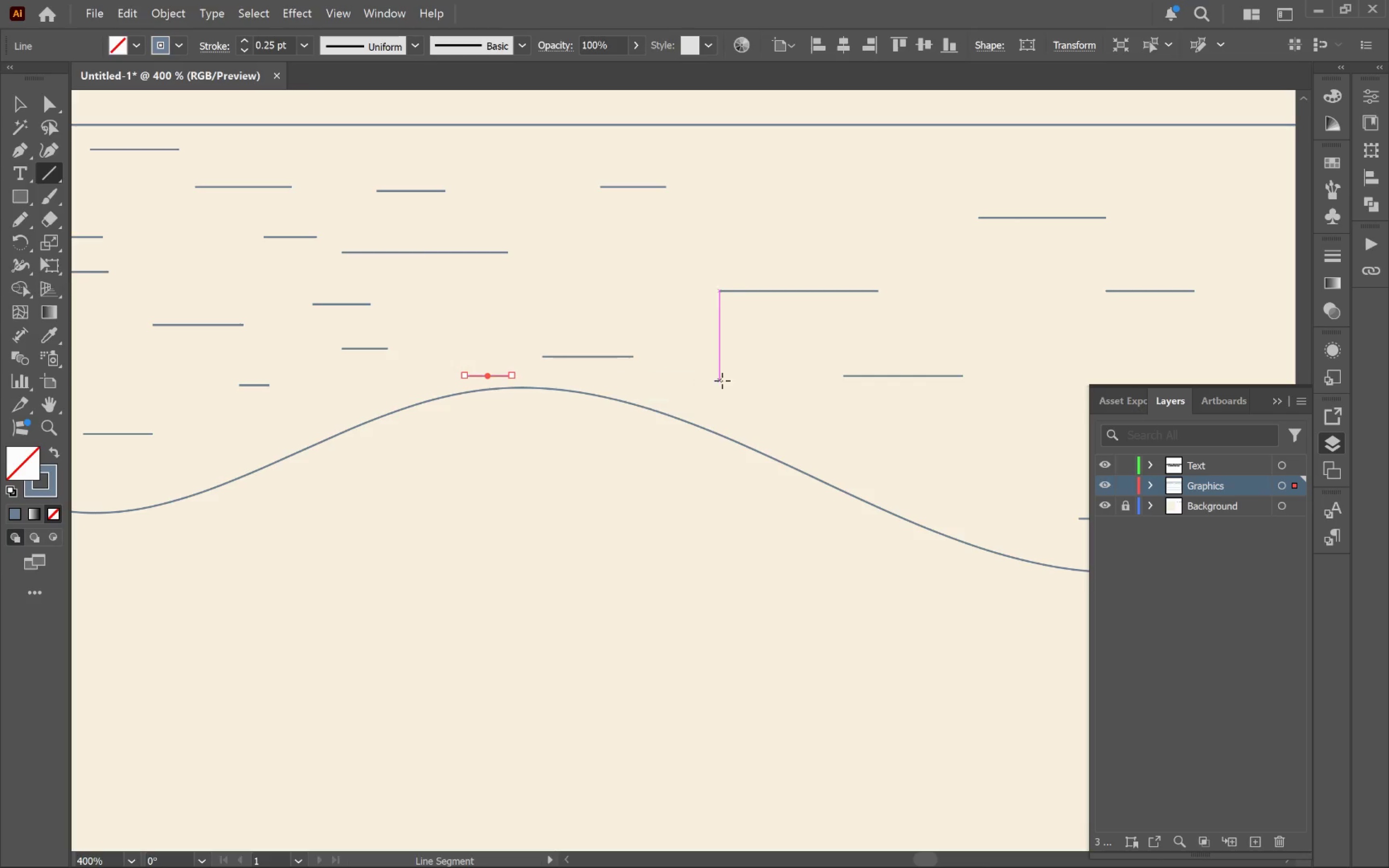 
hold_key(key=Space, duration=0.75)
 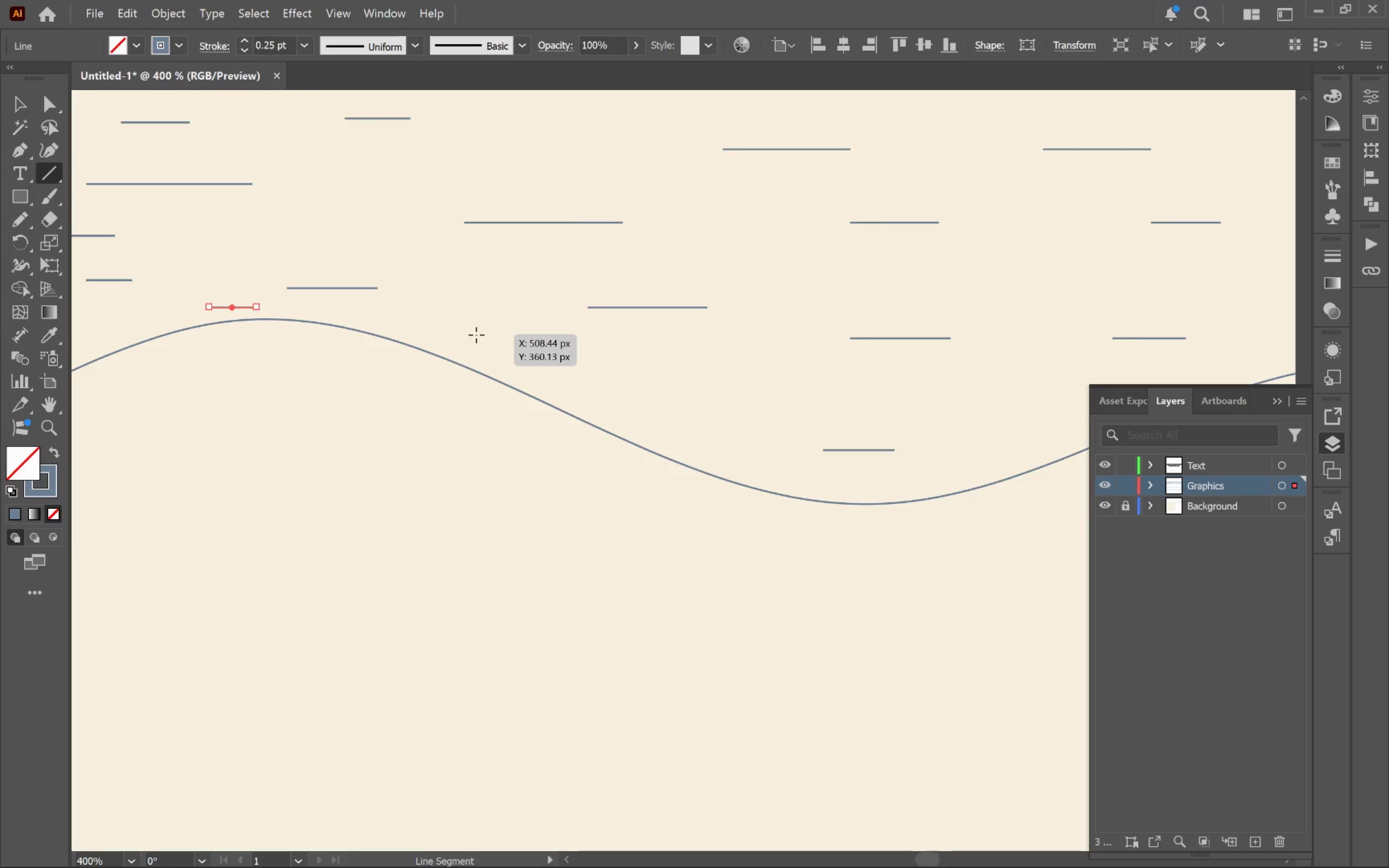 
left_click_drag(start_coordinate=[664, 366], to_coordinate=[408, 297])
 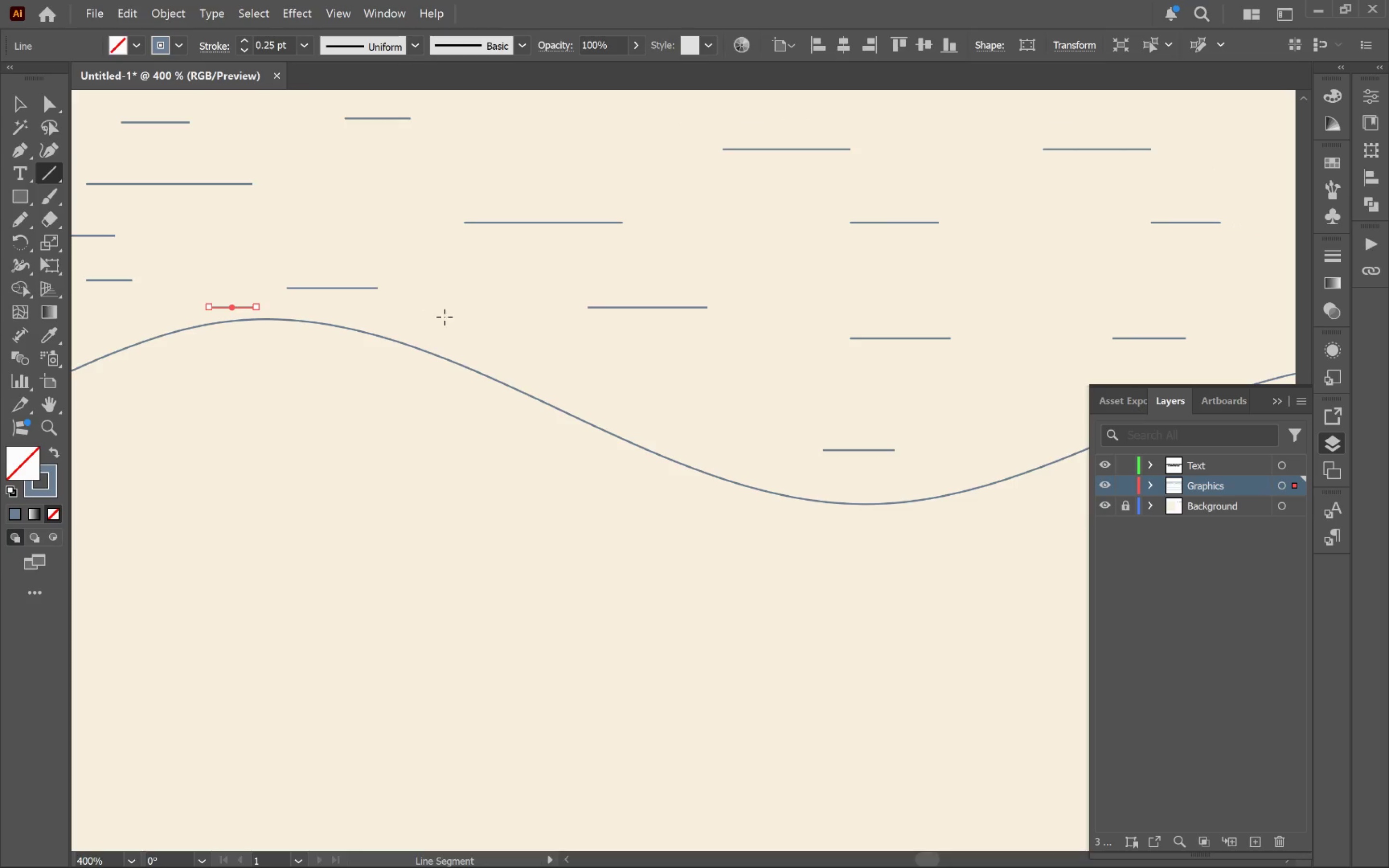 
hold_key(key=ShiftLeft, duration=1.98)
left_click_drag(start_coordinate=[488, 338], to_coordinate=[525, 337])
 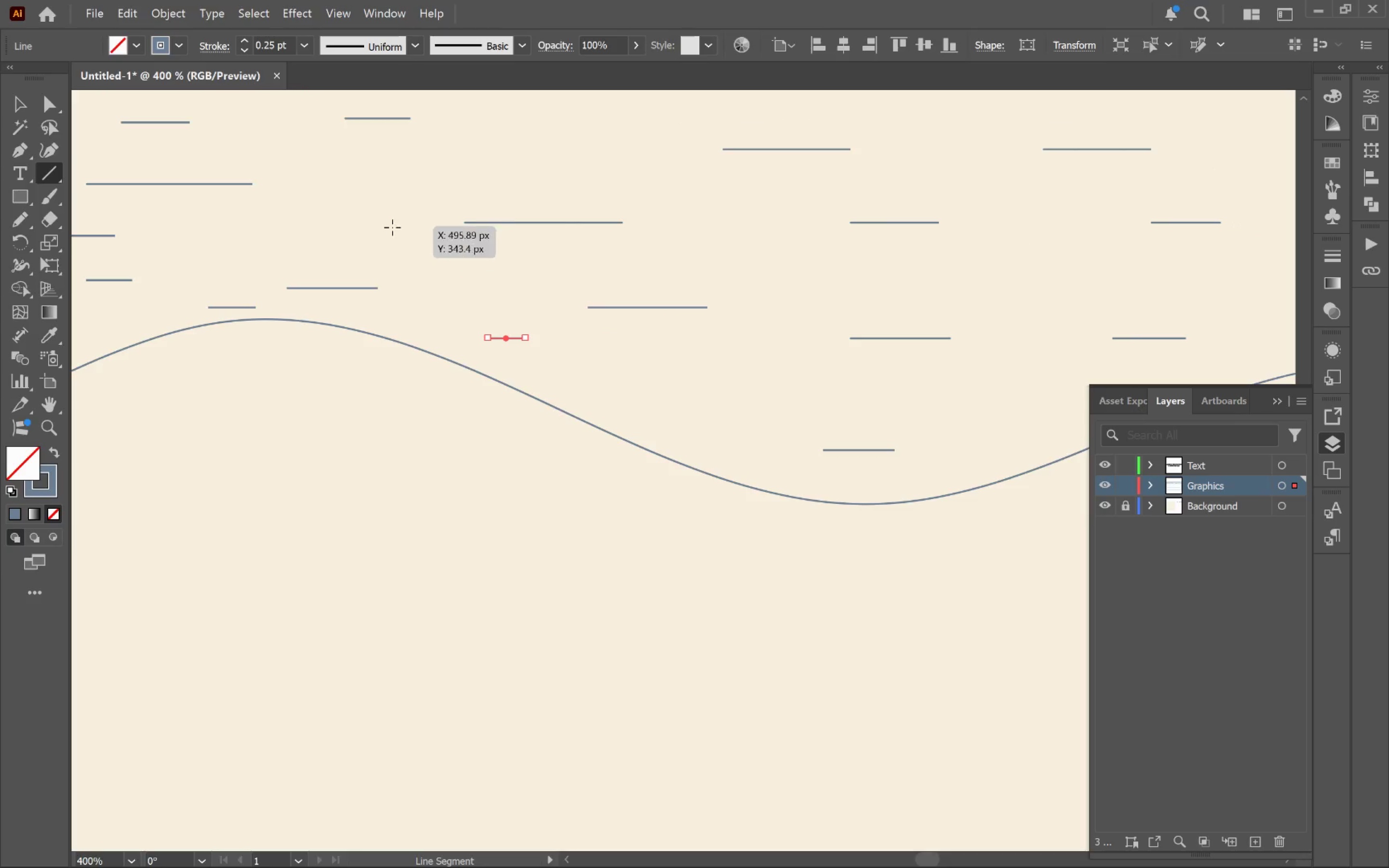 
left_click_drag(start_coordinate=[389, 227], to_coordinate=[430, 218])
 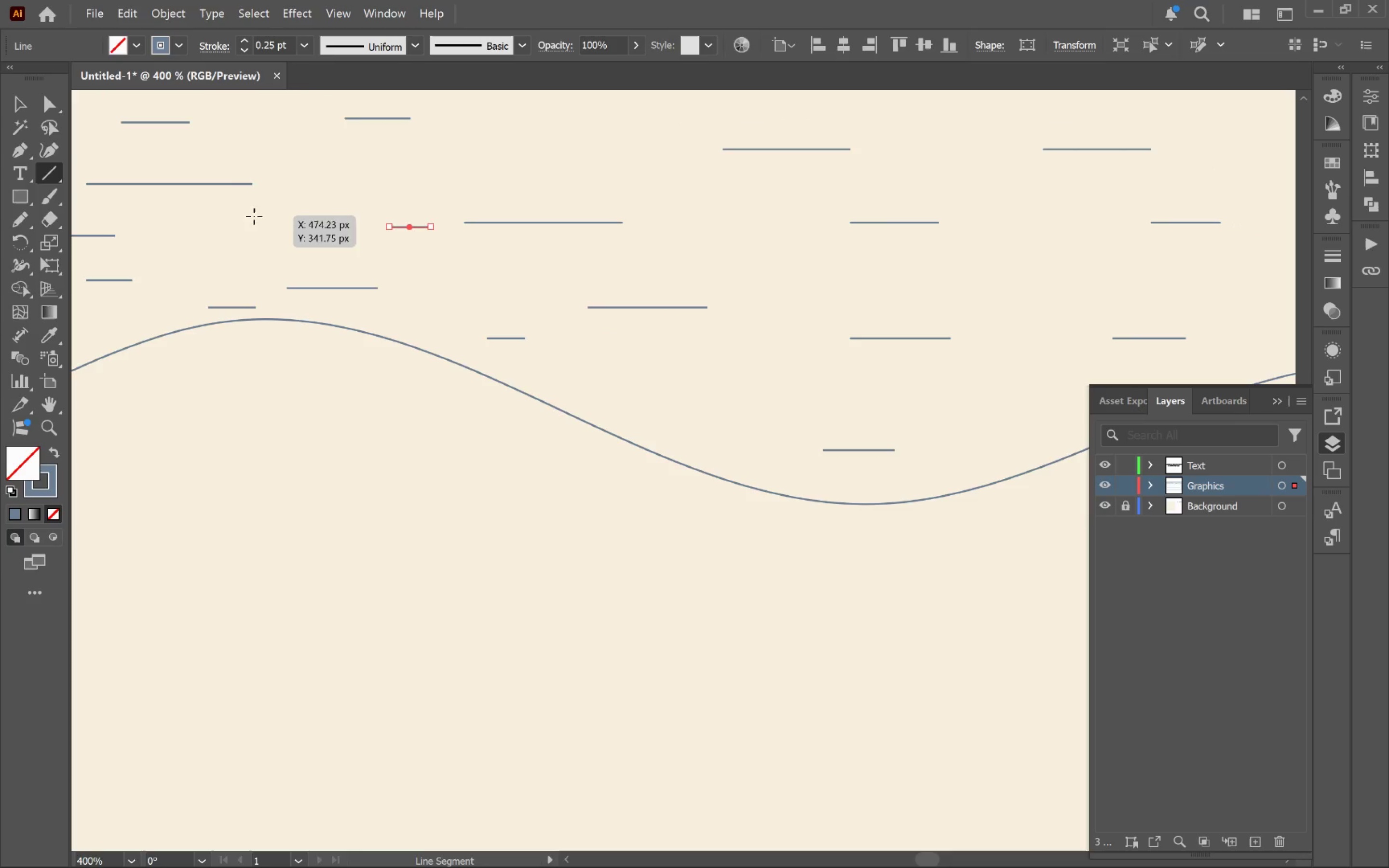 
left_click_drag(start_coordinate=[243, 220], to_coordinate=[310, 218])
 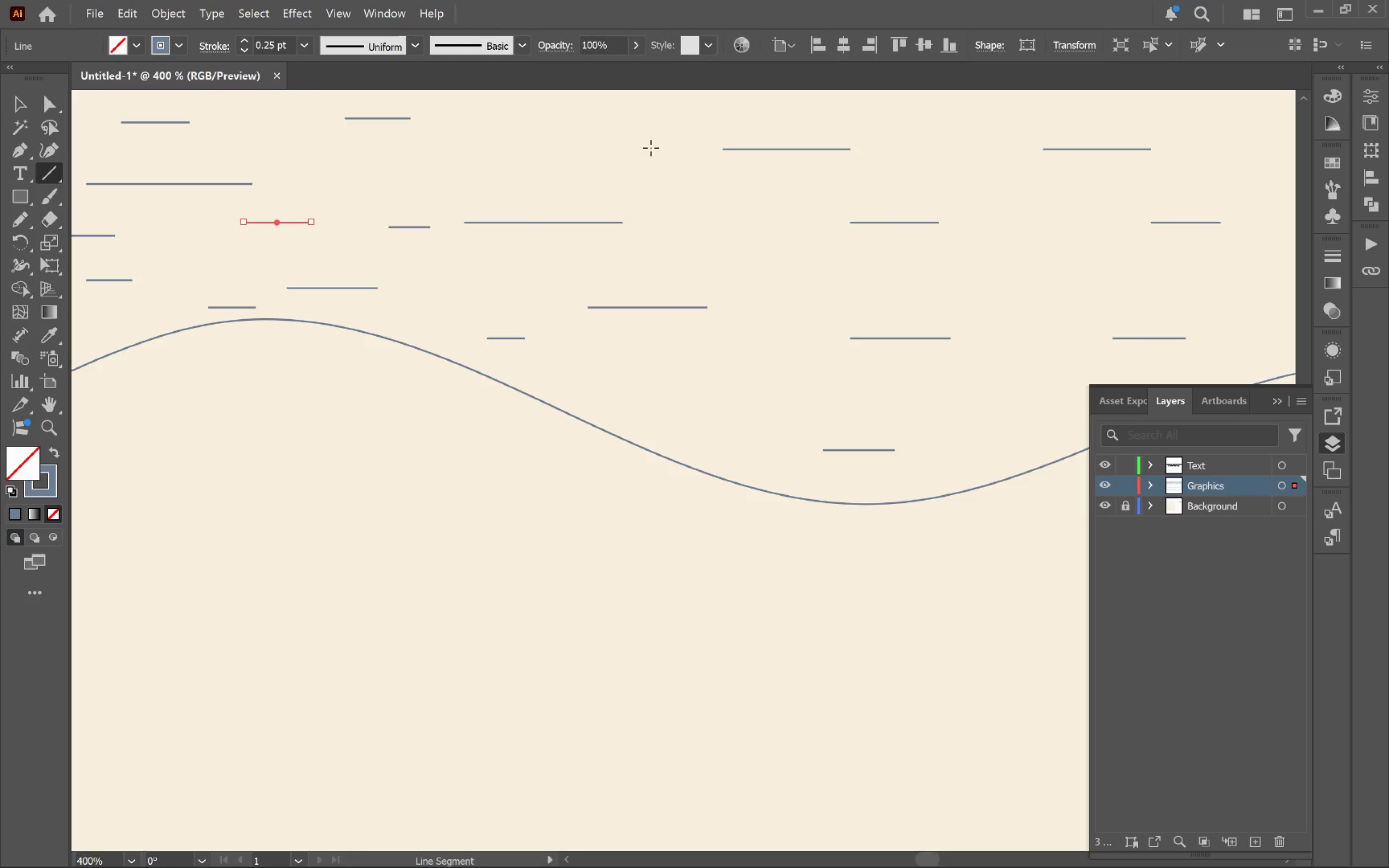 
hold_key(key=Space, duration=0.53)
 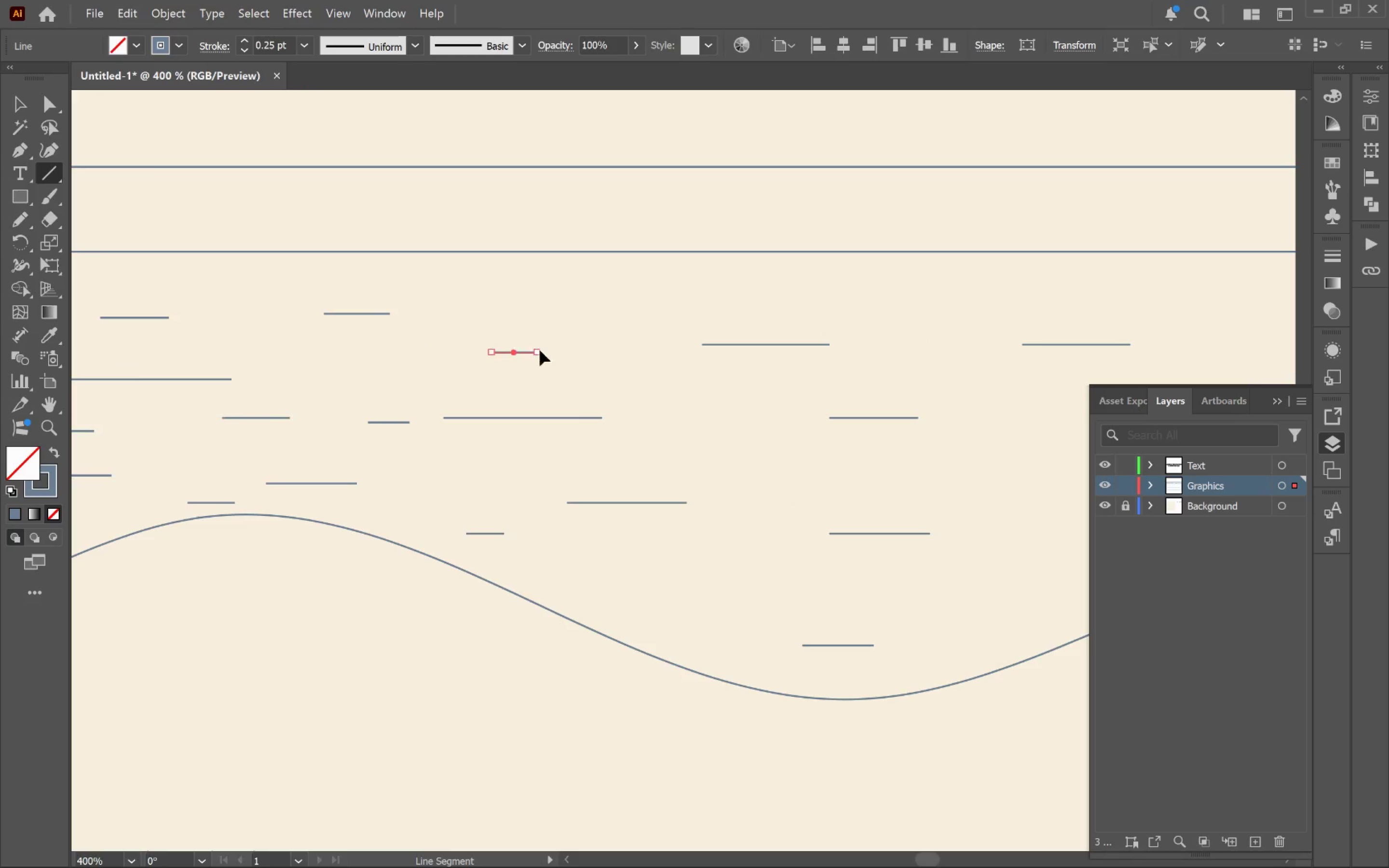 
left_click_drag(start_coordinate=[658, 158], to_coordinate=[636, 353])
 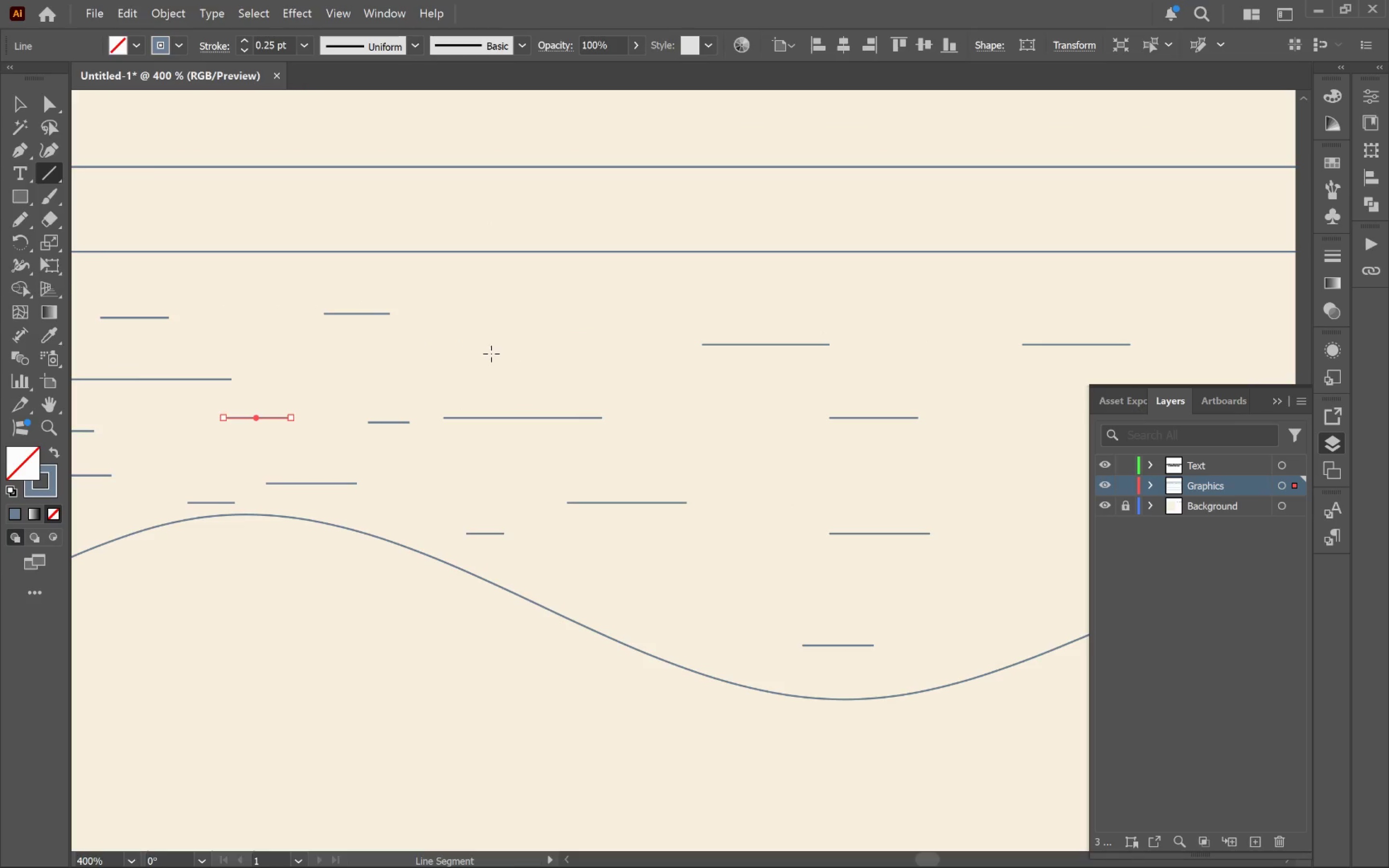 
hold_key(key=ShiftLeft, duration=2.8)
left_click_drag(start_coordinate=[491, 353], to_coordinate=[536, 356])
 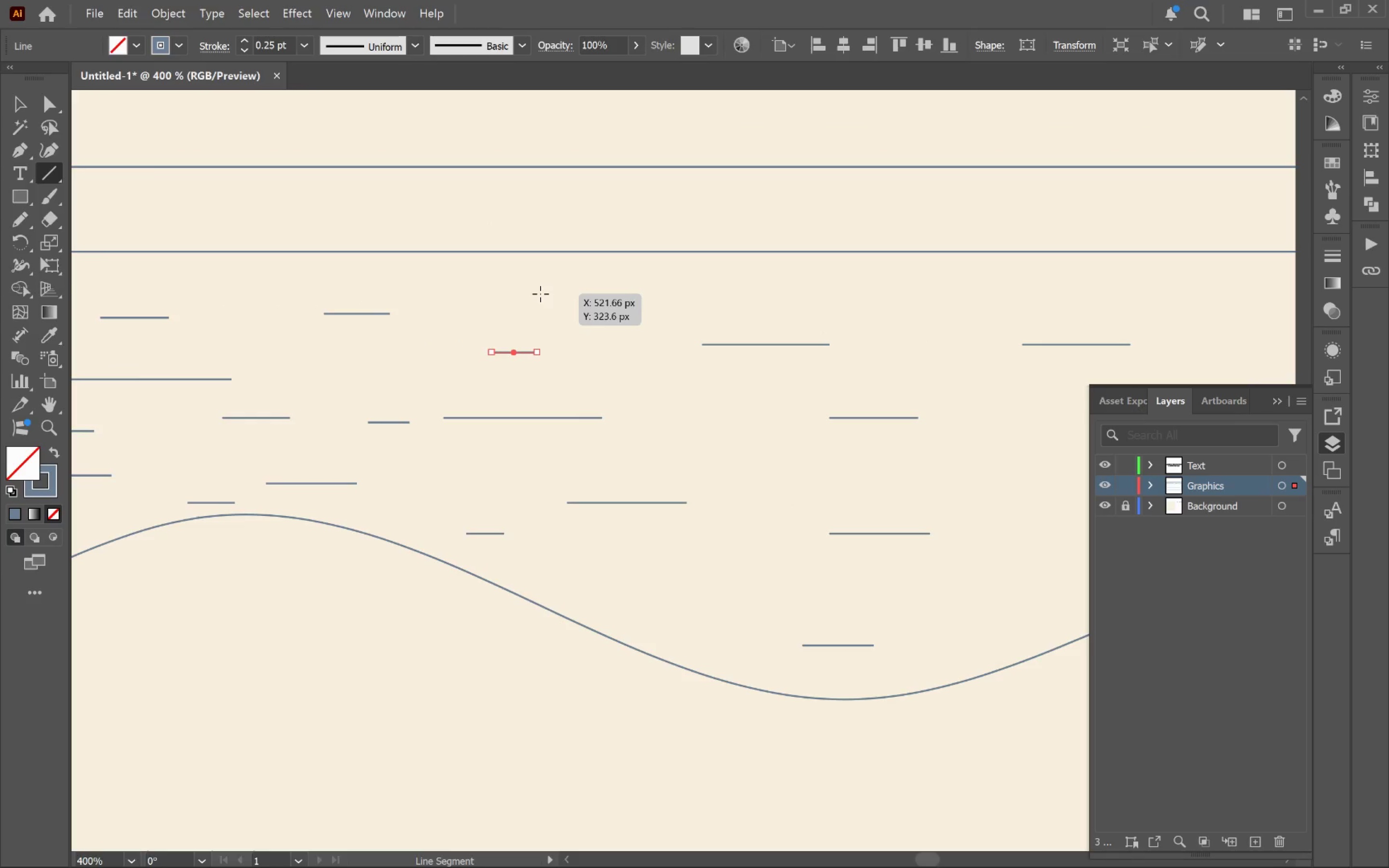 
left_click_drag(start_coordinate=[553, 294], to_coordinate=[615, 290])
 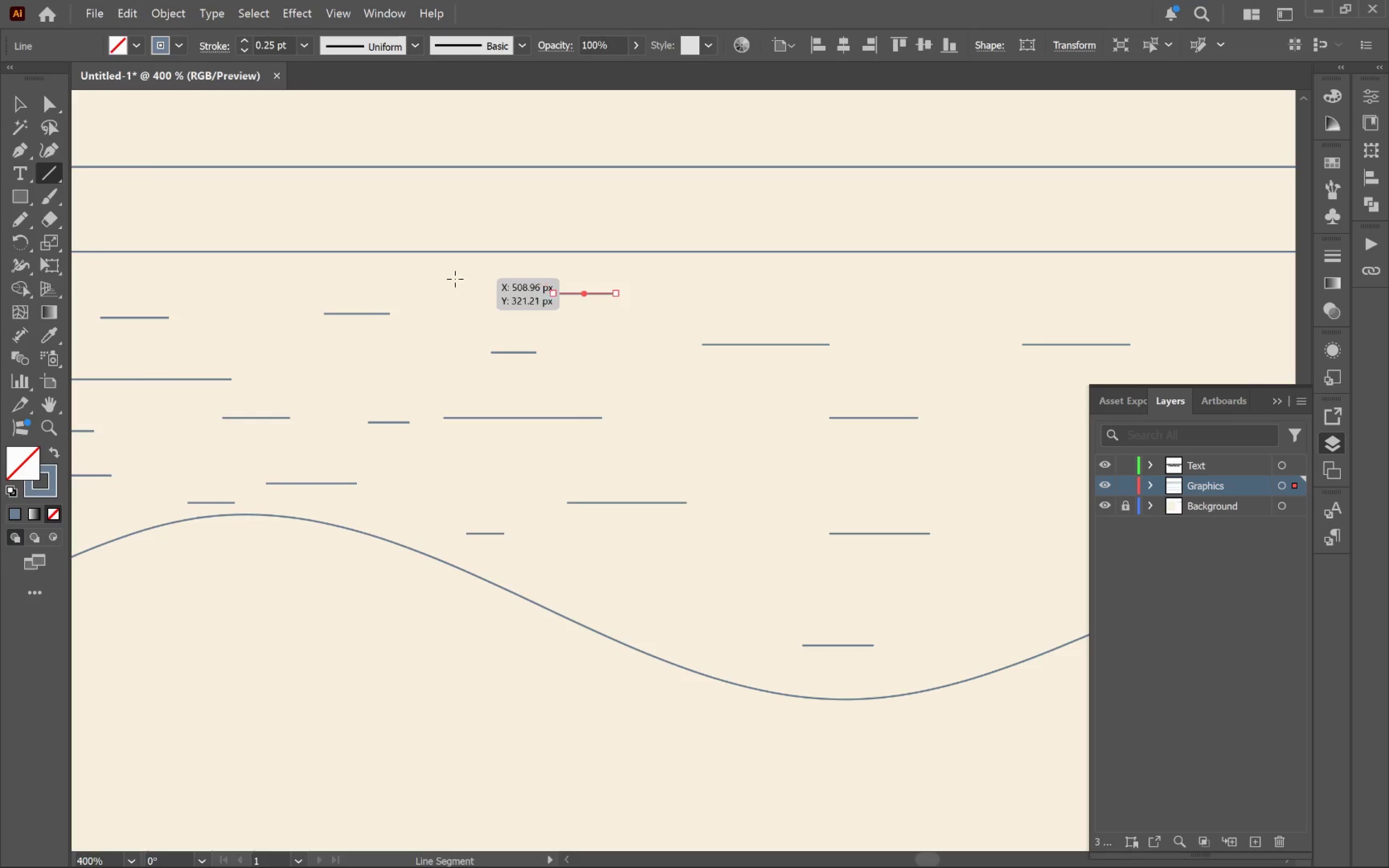 
left_click_drag(start_coordinate=[459, 279], to_coordinate=[501, 281])
 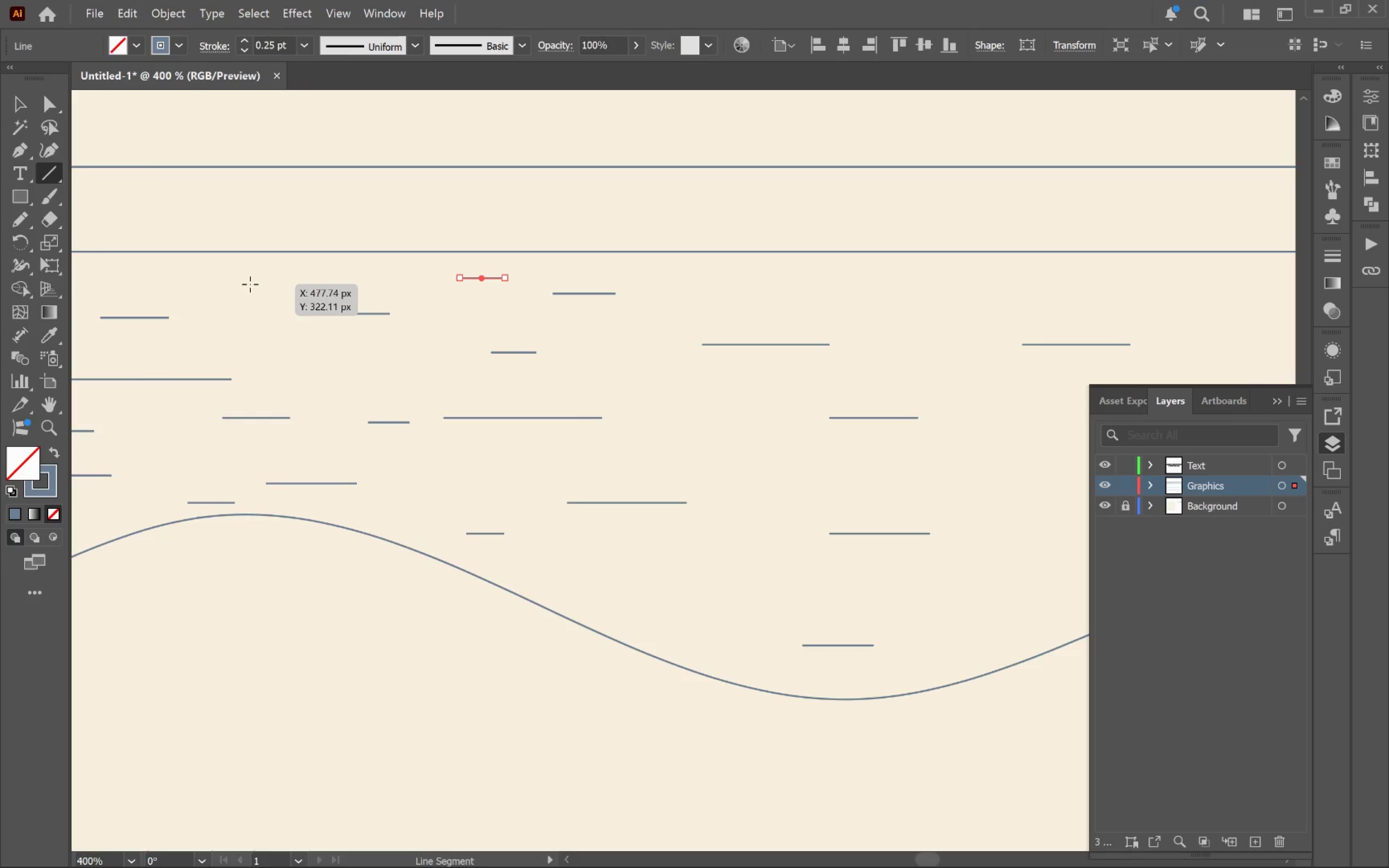 
left_click_drag(start_coordinate=[248, 284], to_coordinate=[297, 287])
 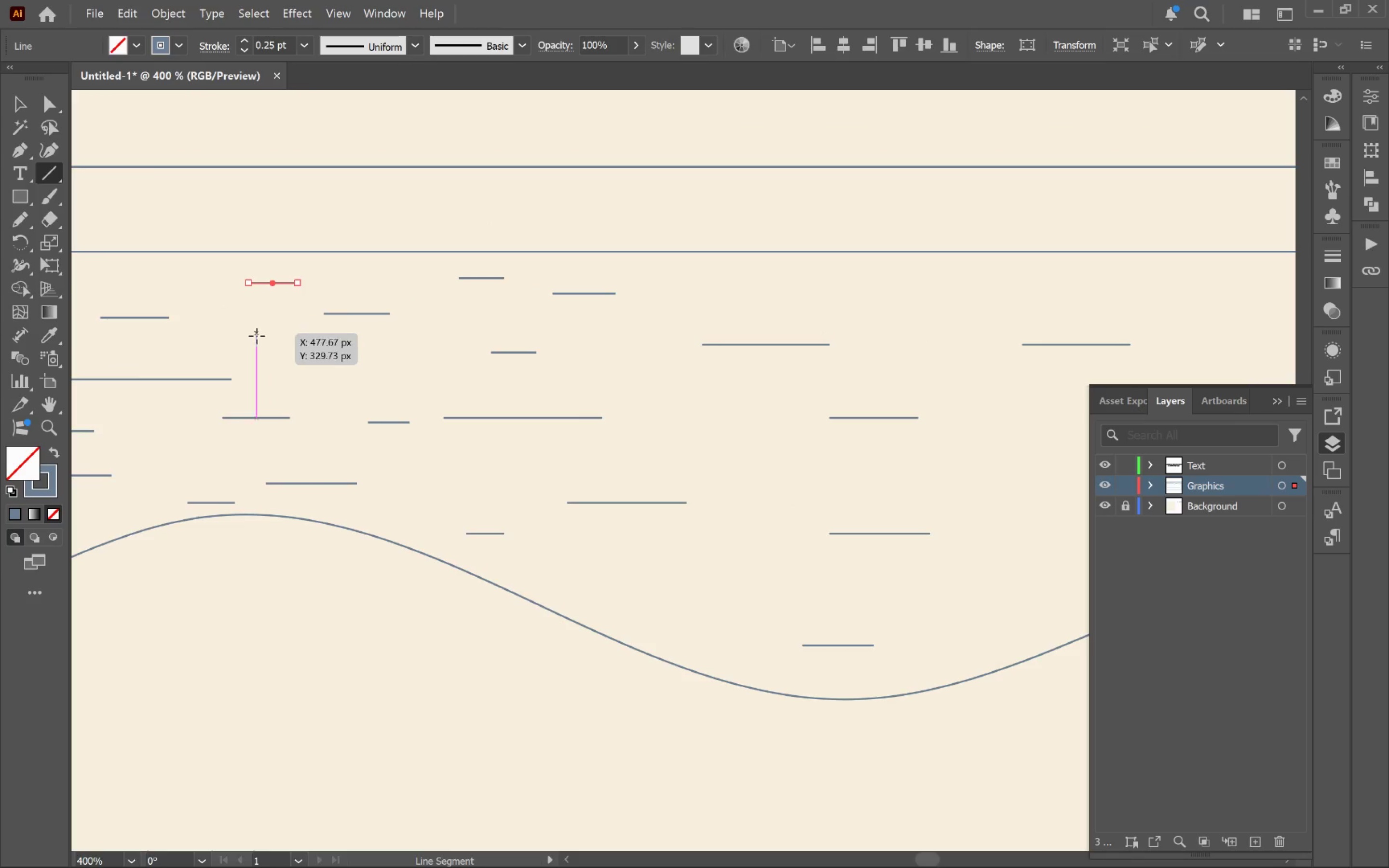 
left_click_drag(start_coordinate=[253, 342], to_coordinate=[323, 345])
 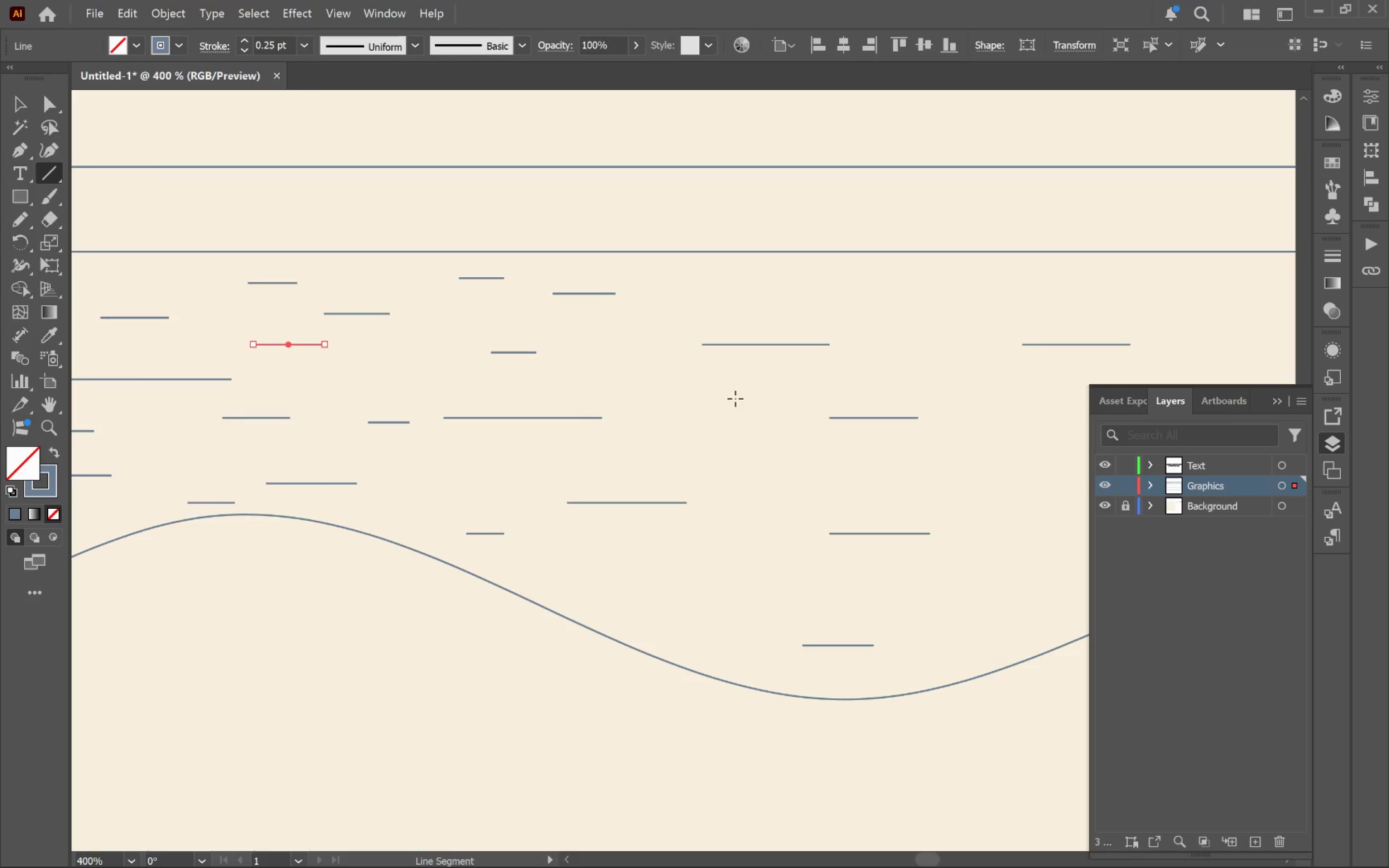 
hold_key(key=Space, duration=0.67)
 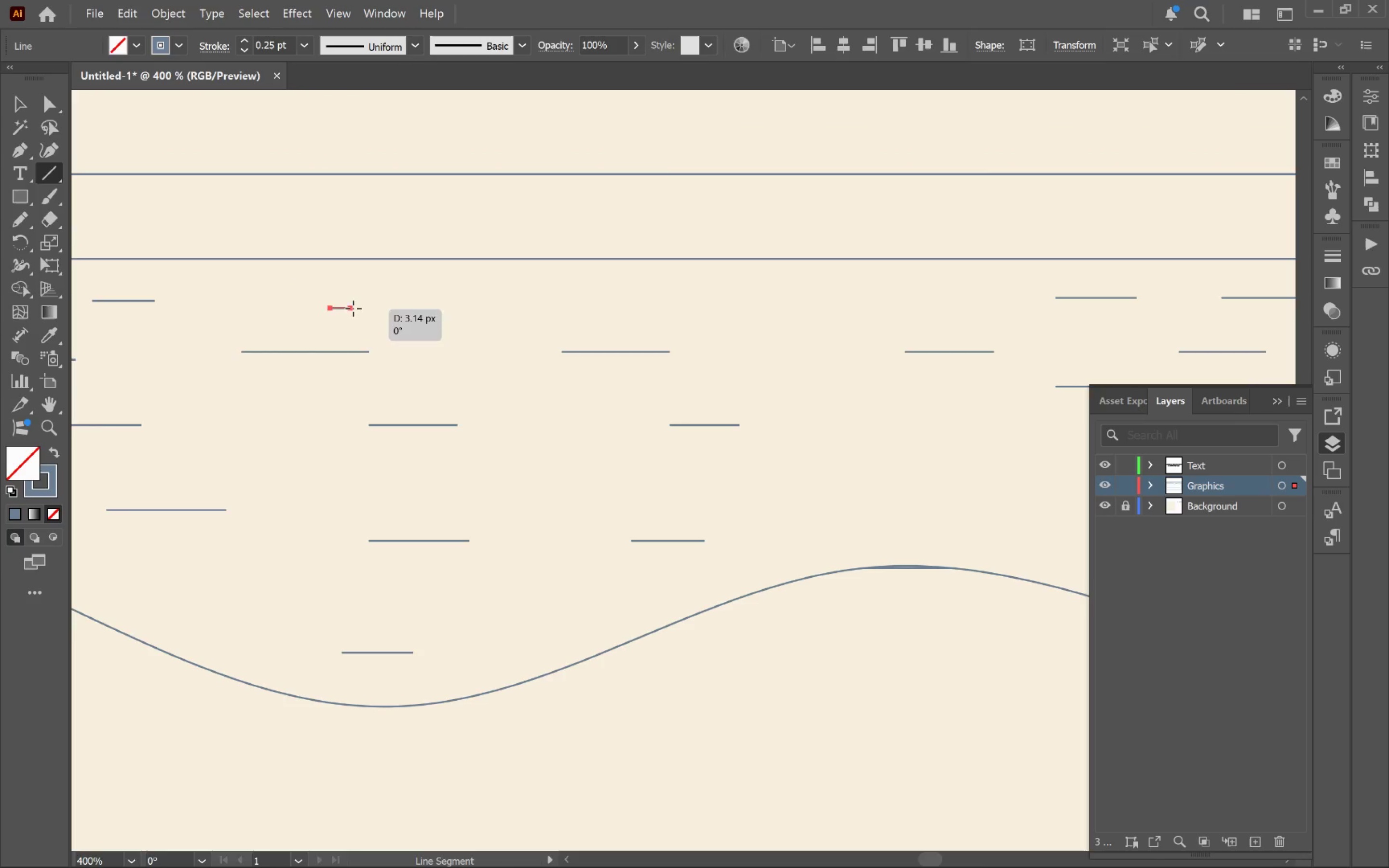 
left_click_drag(start_coordinate=[780, 416], to_coordinate=[320, 423])
 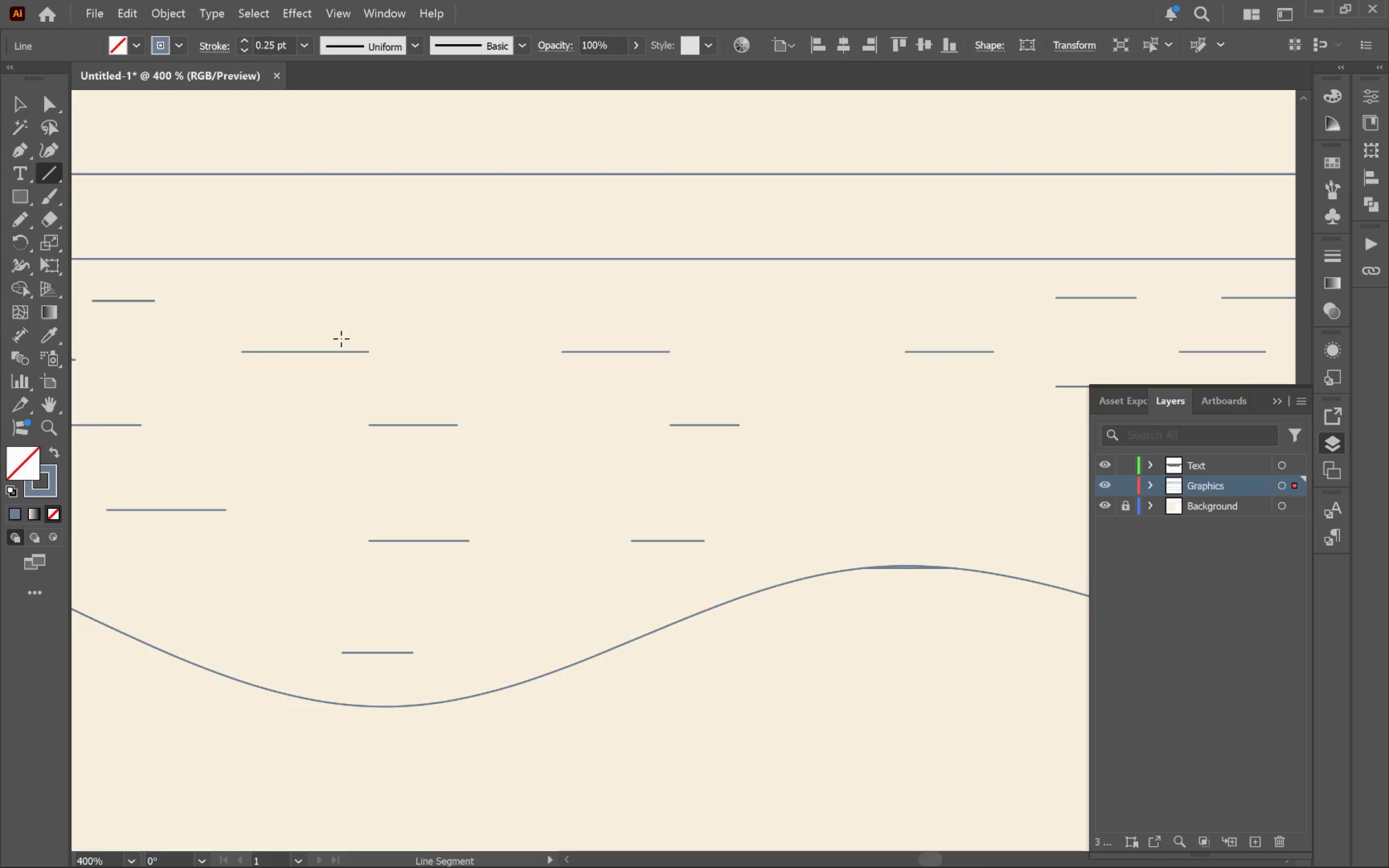 
hold_key(key=ShiftLeft, duration=3.09)
left_click_drag(start_coordinate=[330, 308], to_coordinate=[353, 308])
 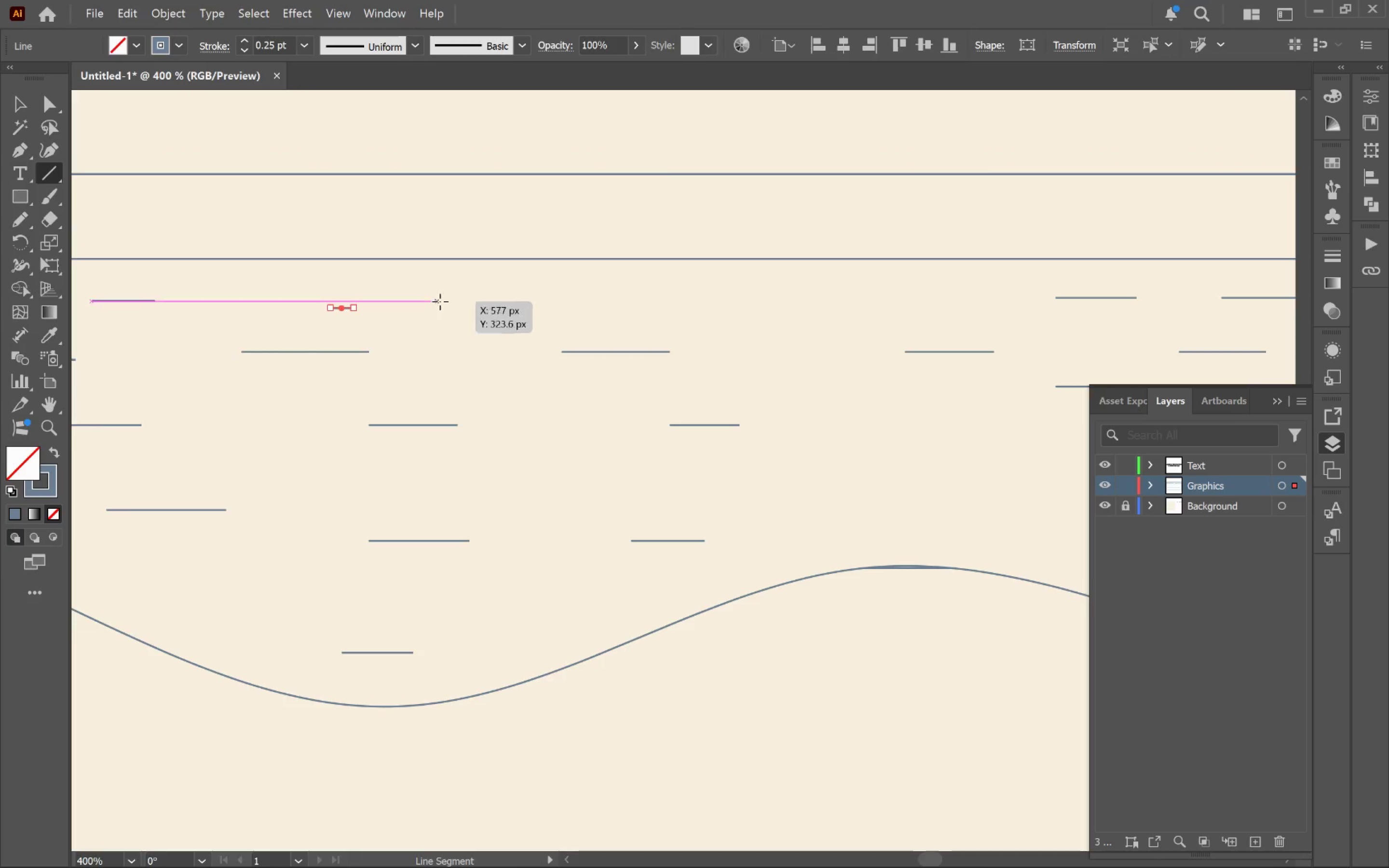 
left_click_drag(start_coordinate=[466, 298], to_coordinate=[502, 297])
 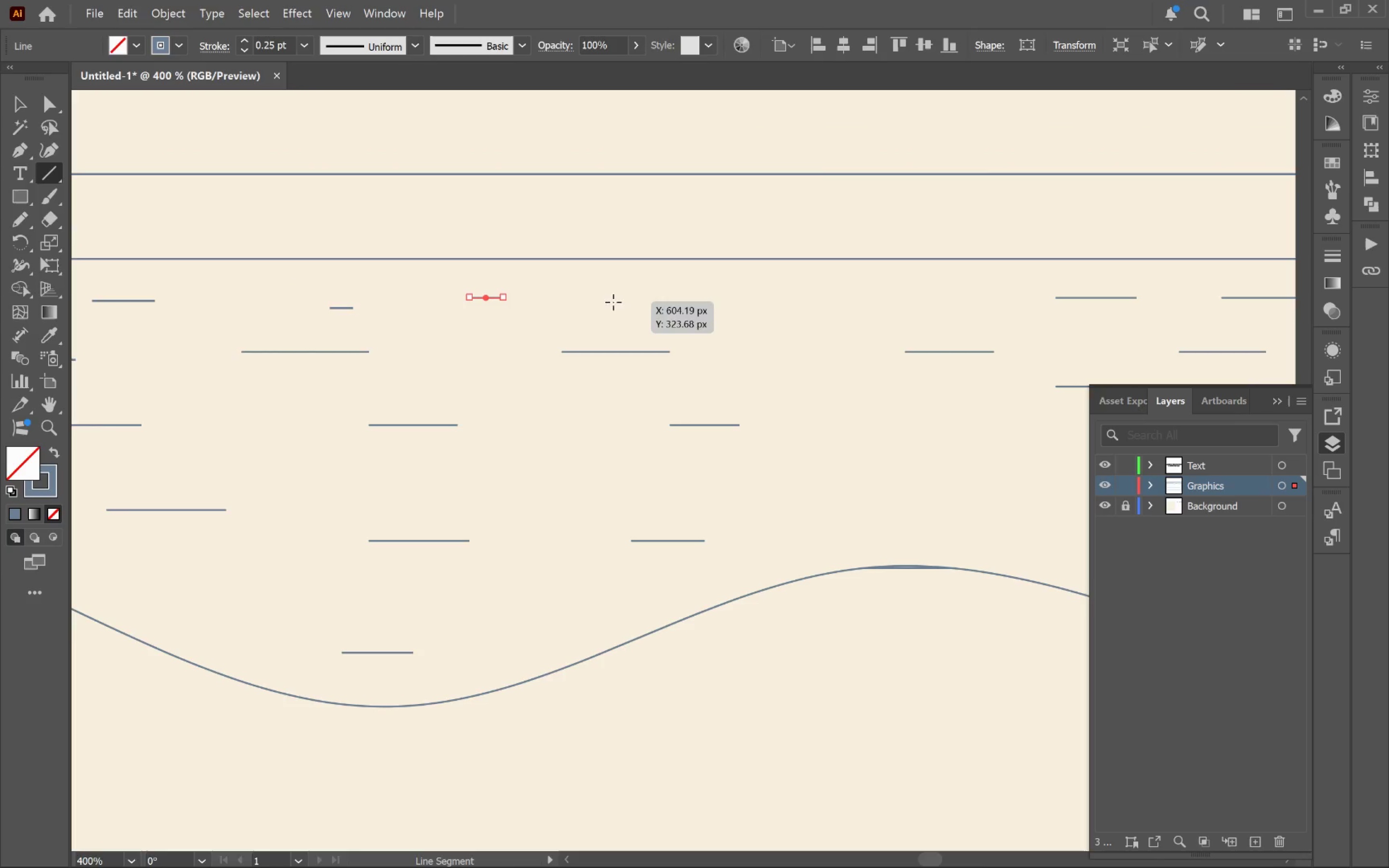 
left_click_drag(start_coordinate=[626, 302], to_coordinate=[689, 301])
 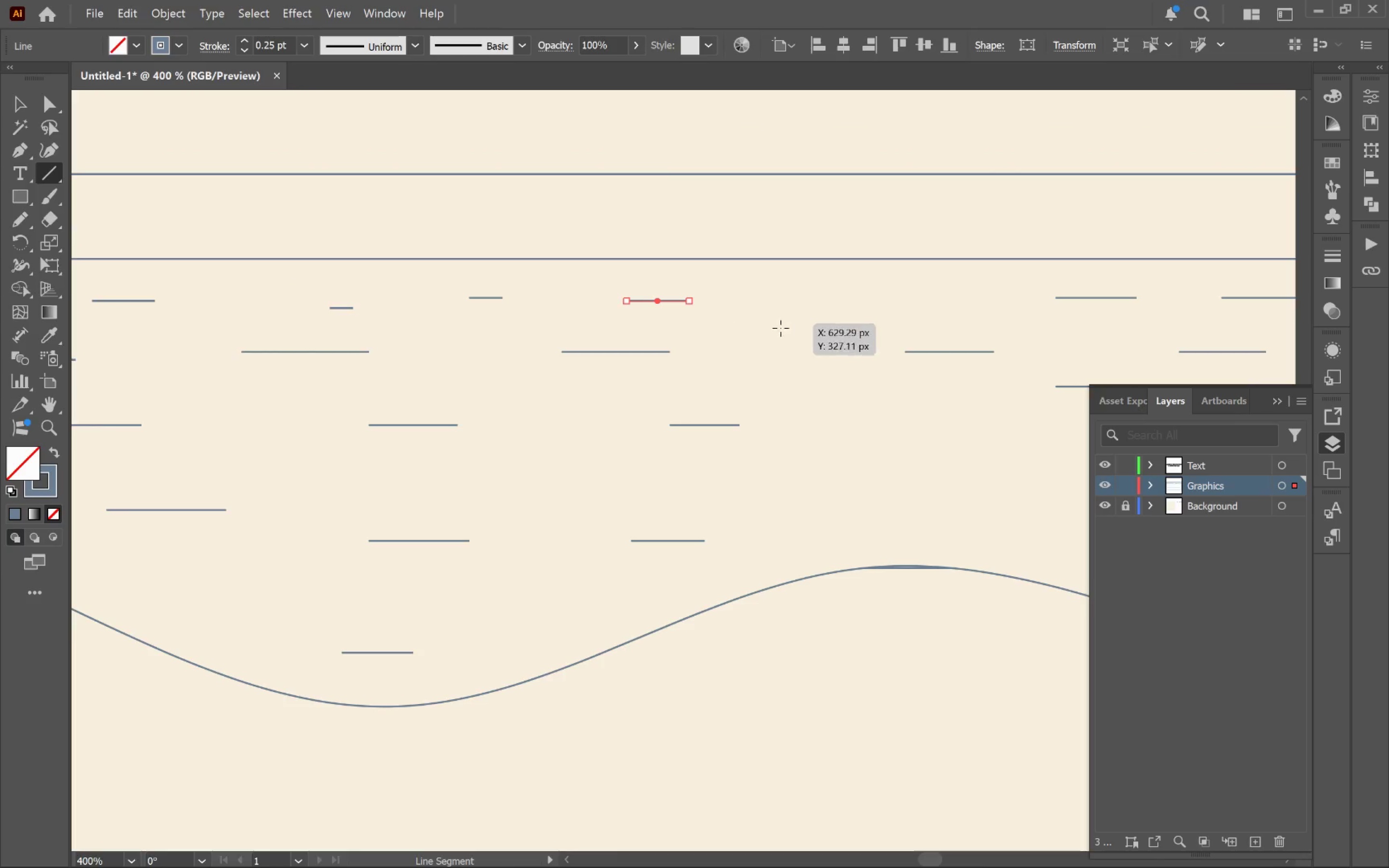 
left_click_drag(start_coordinate=[790, 333], to_coordinate=[840, 329])
 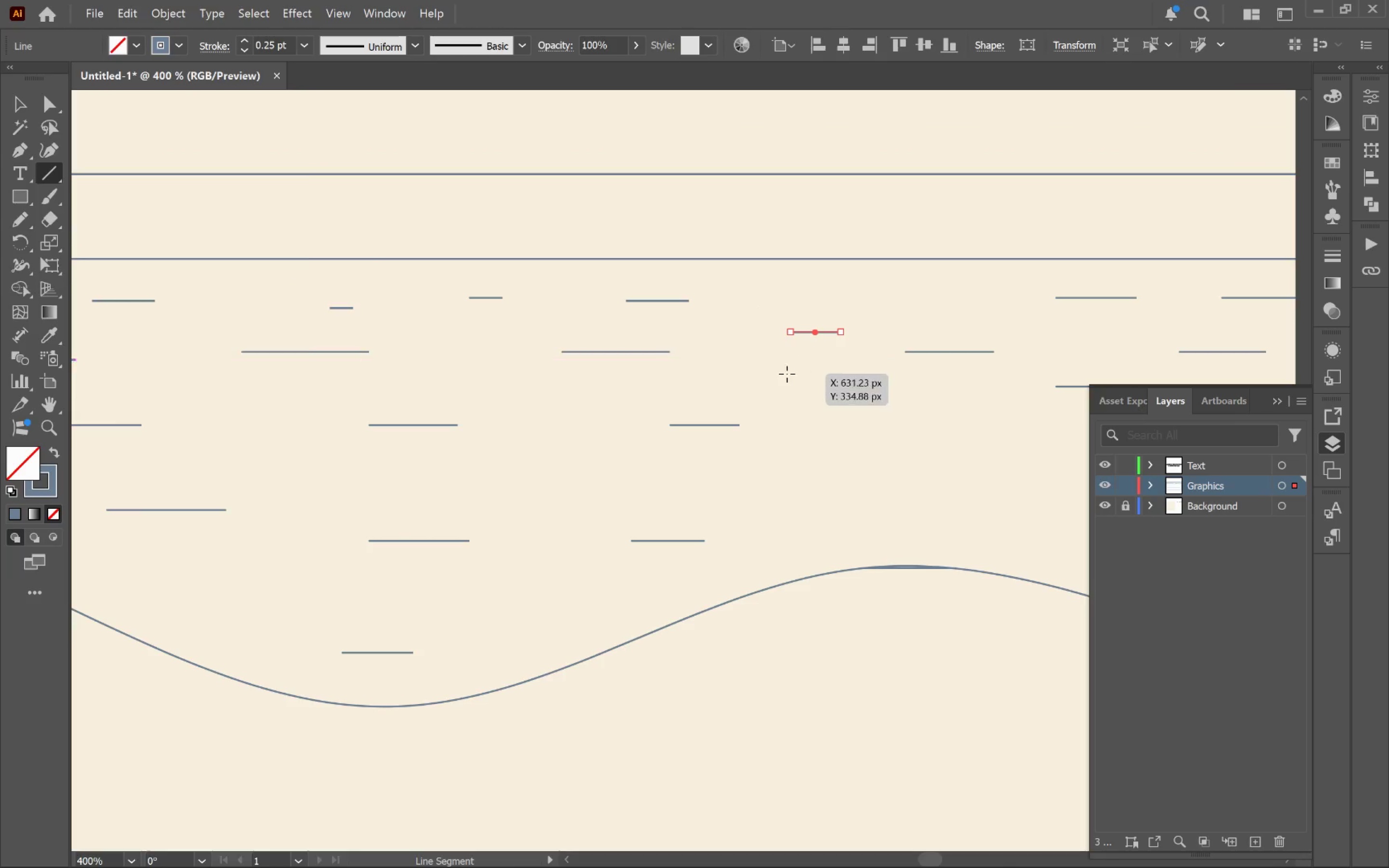 
left_click_drag(start_coordinate=[787, 374], to_coordinate=[812, 375])
 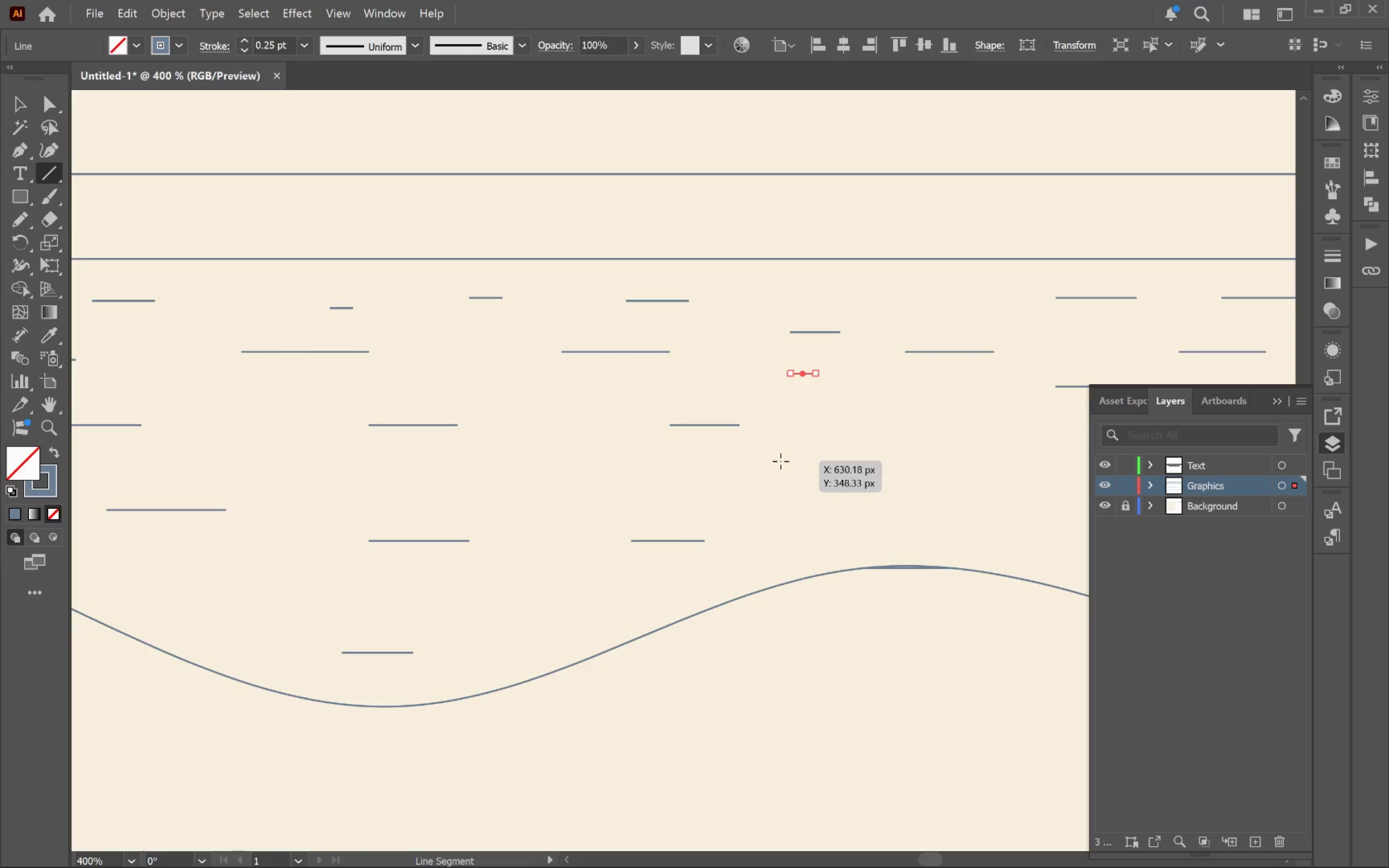 
left_click_drag(start_coordinate=[781, 463], to_coordinate=[867, 477])
 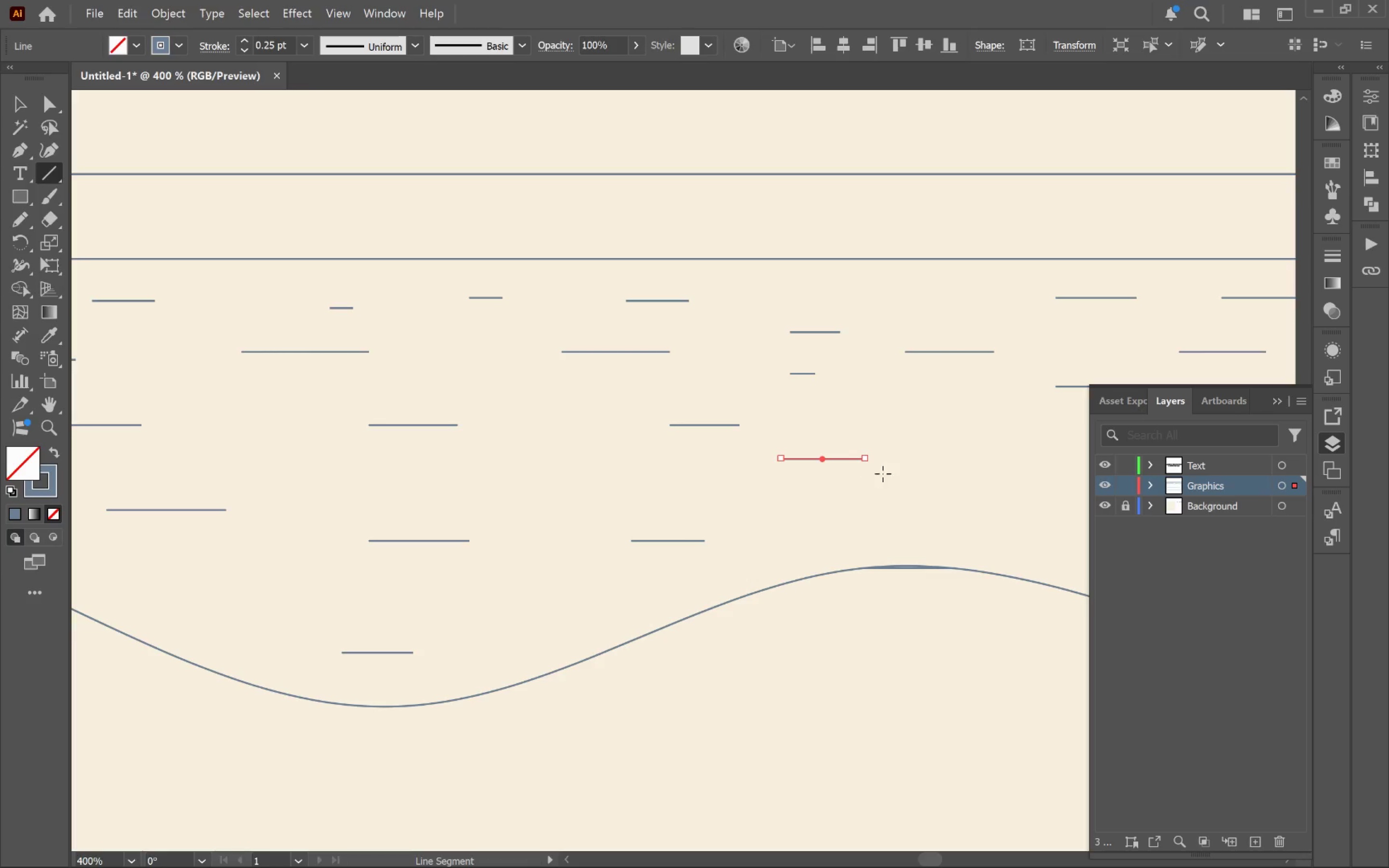 
hold_key(key=Space, duration=0.67)
 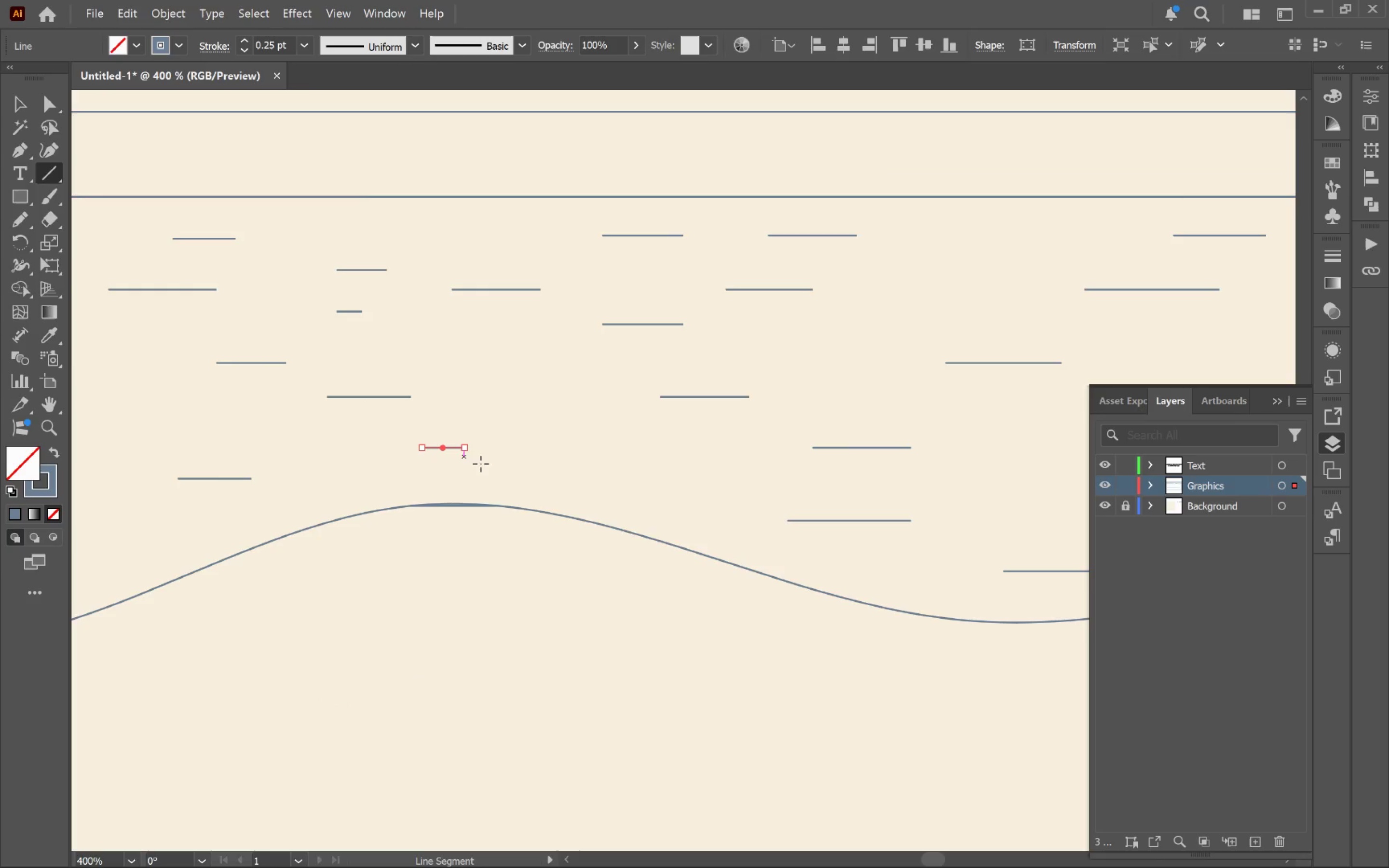 
left_click_drag(start_coordinate=[886, 468], to_coordinate=[433, 405])
 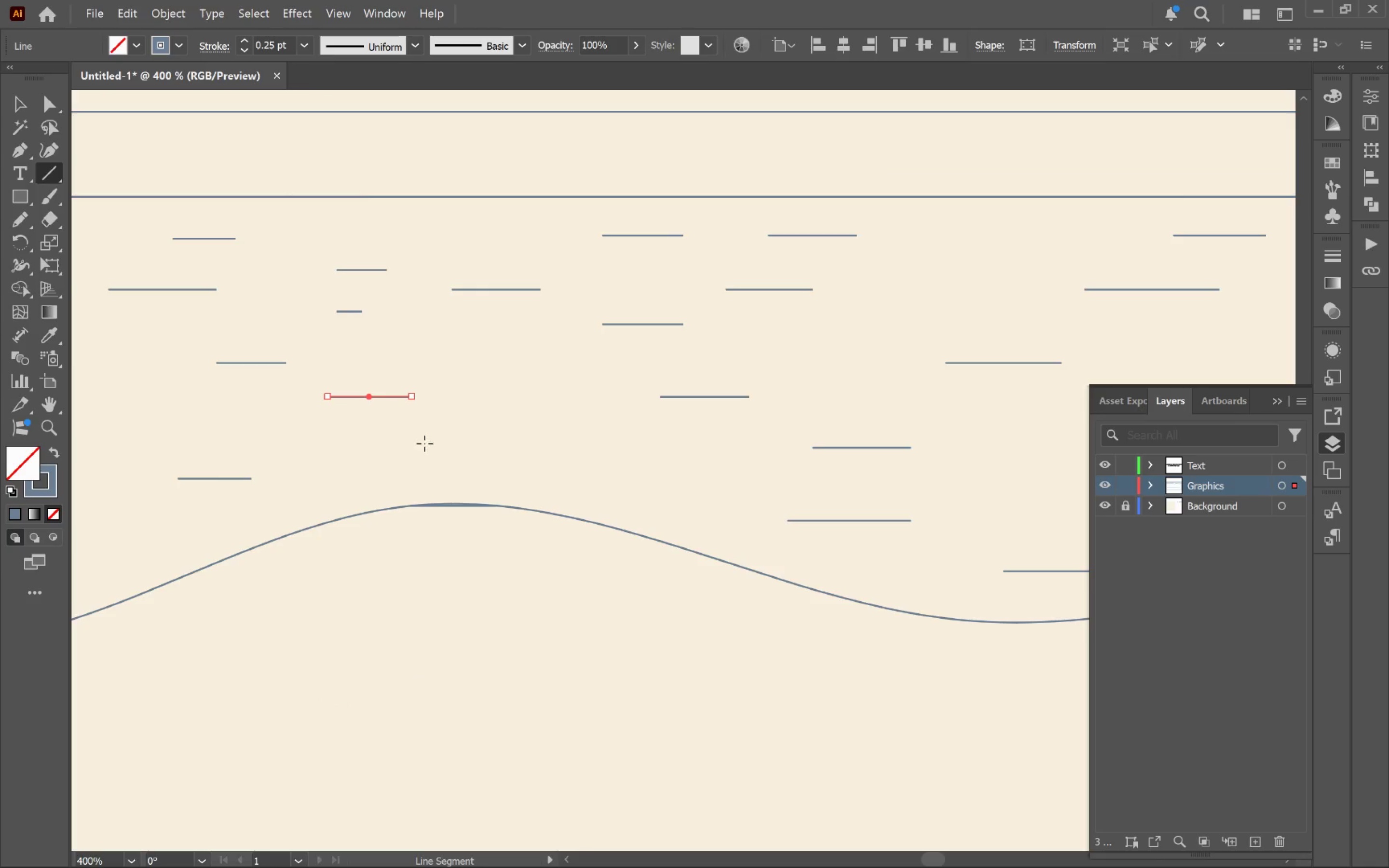 
hold_key(key=ShiftLeft, duration=1.86)
left_click_drag(start_coordinate=[422, 446], to_coordinate=[464, 457])
 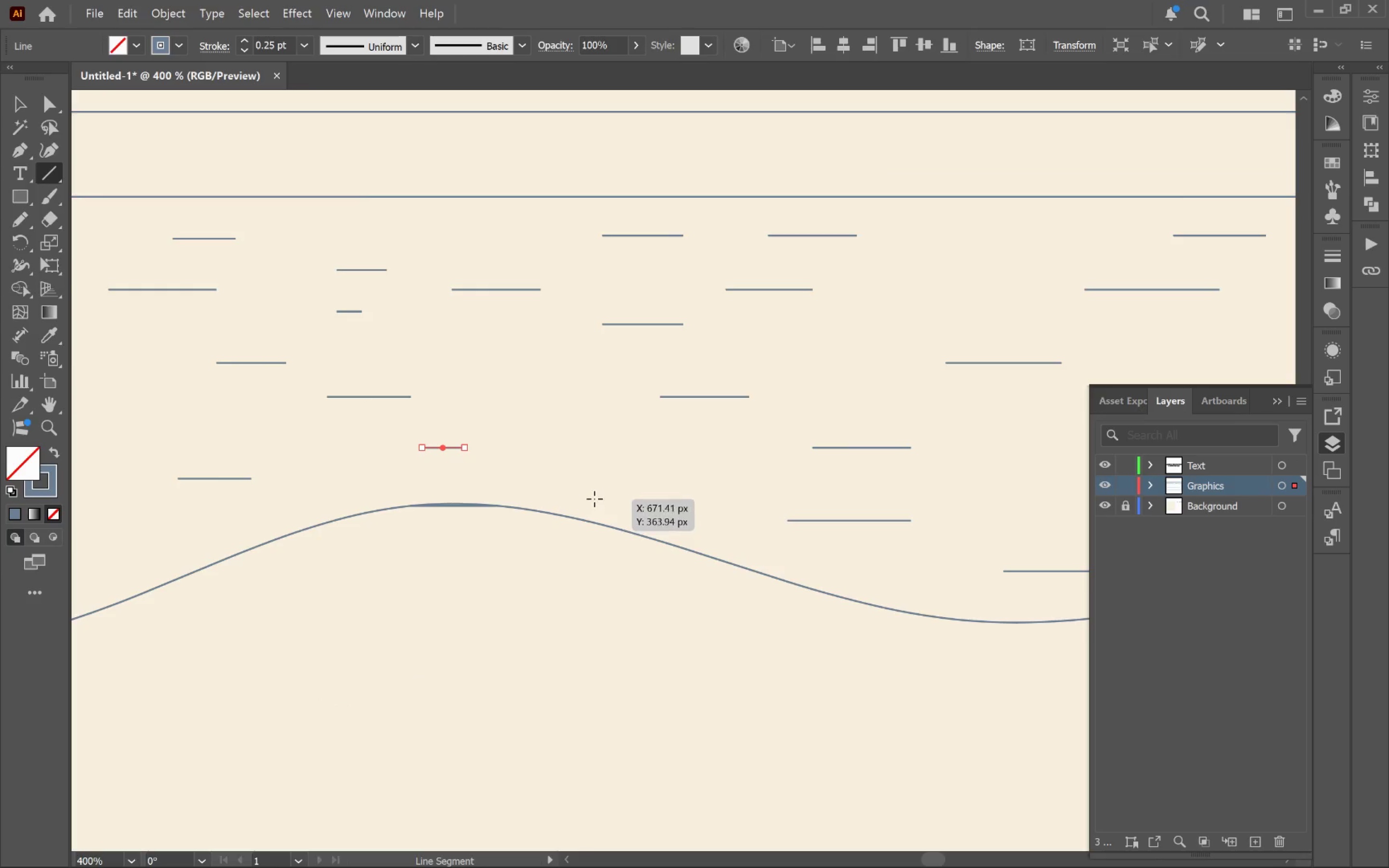 
left_click_drag(start_coordinate=[594, 496], to_coordinate=[680, 495])
 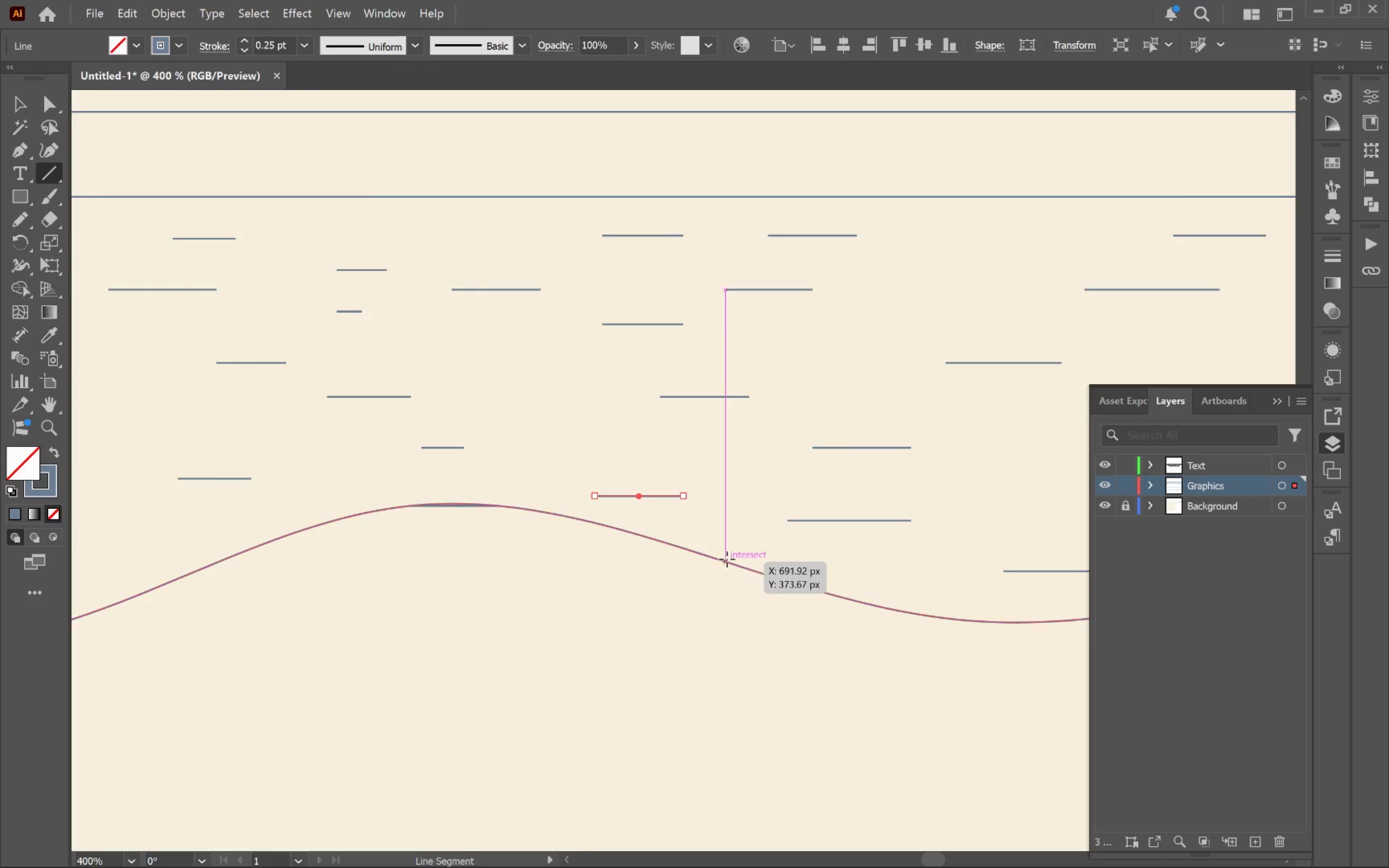 
left_click_drag(start_coordinate=[734, 560], to_coordinate=[797, 572])
 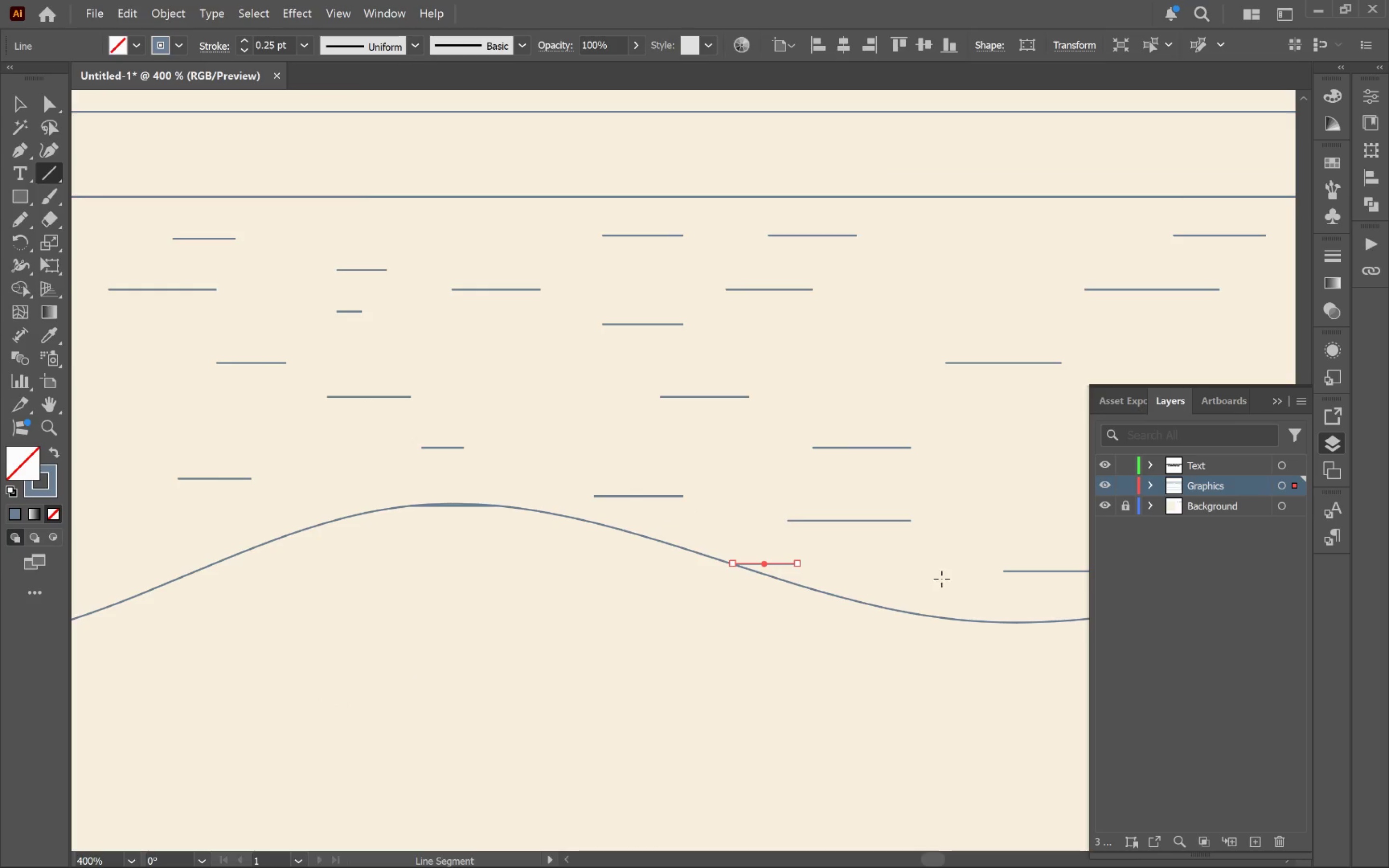 
hold_key(key=Space, duration=0.69)
 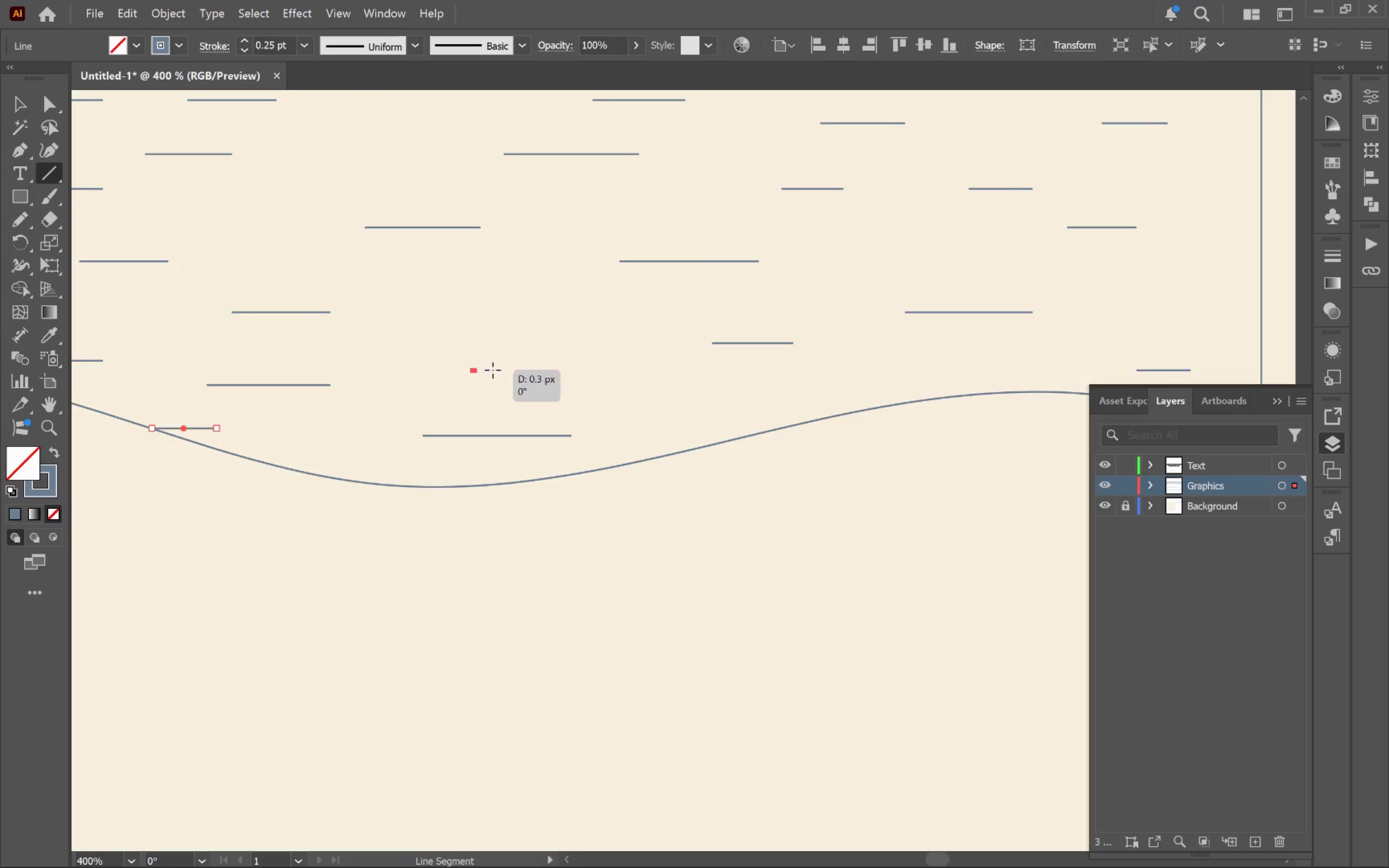 
left_click_drag(start_coordinate=[916, 564], to_coordinate=[336, 428])
 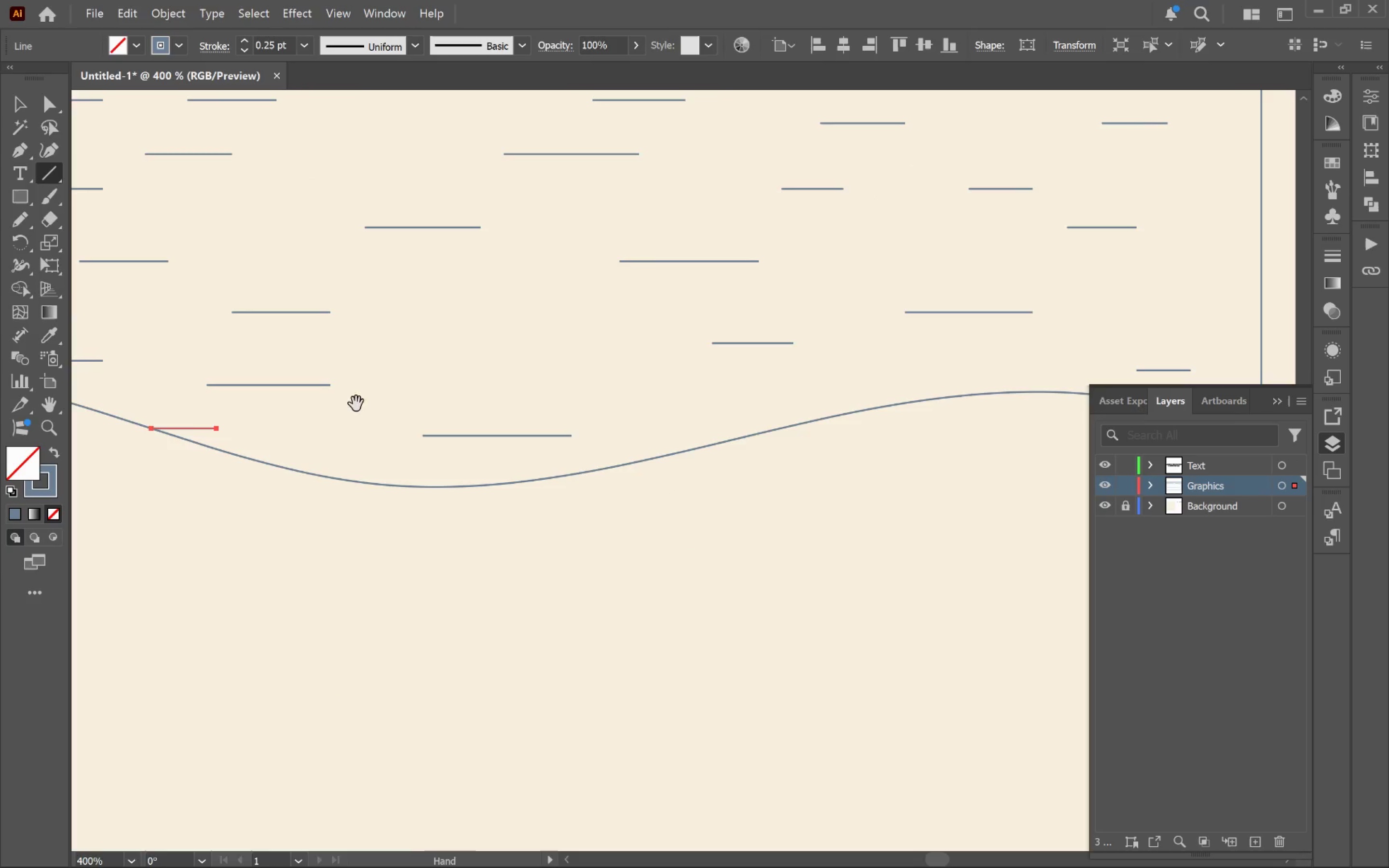 
hold_key(key=Space, duration=3.22)
 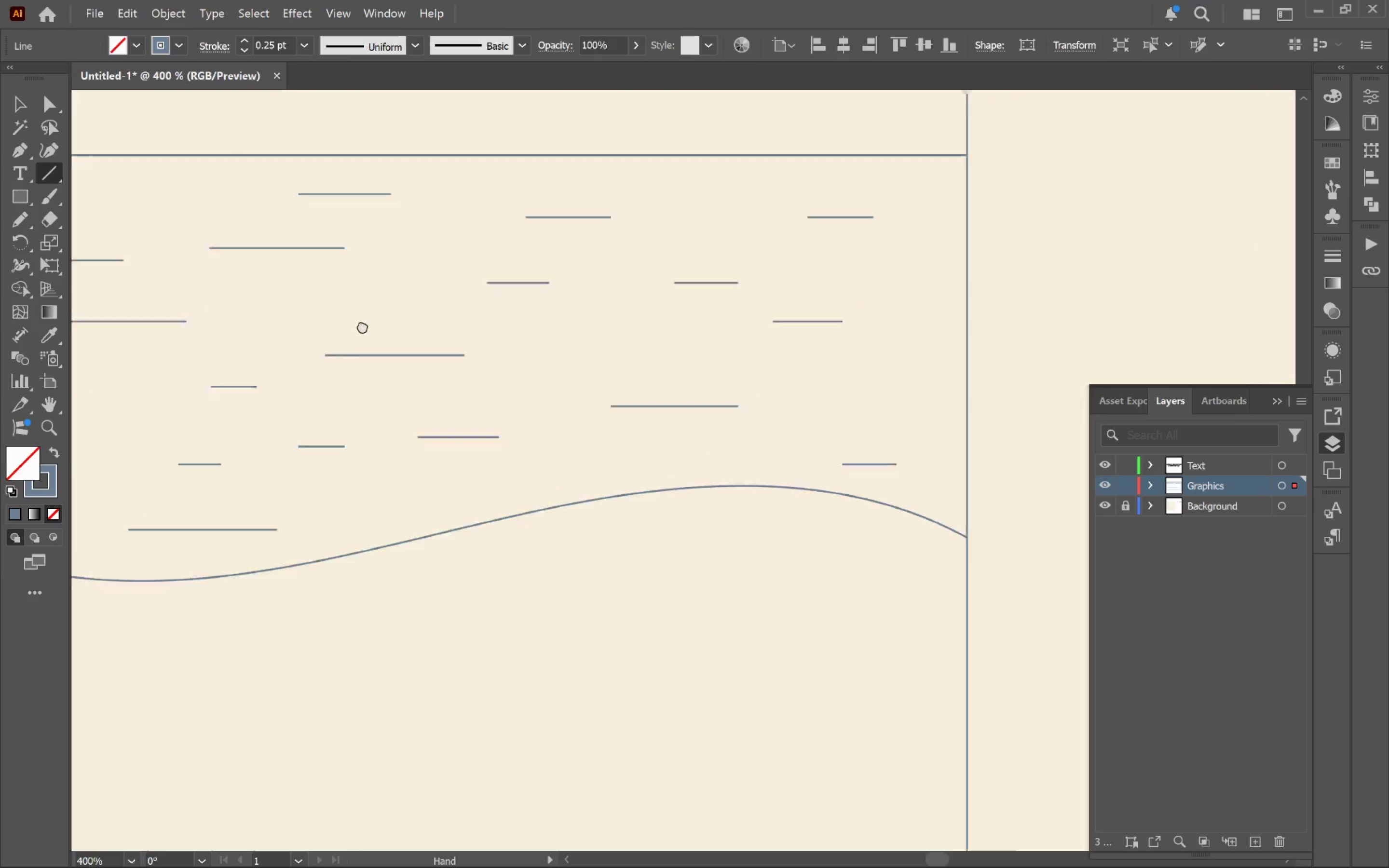 
hold_key(key=ShiftLeft, duration=2.73)
left_click_drag(start_coordinate=[473, 369], to_coordinate=[515, 371])
 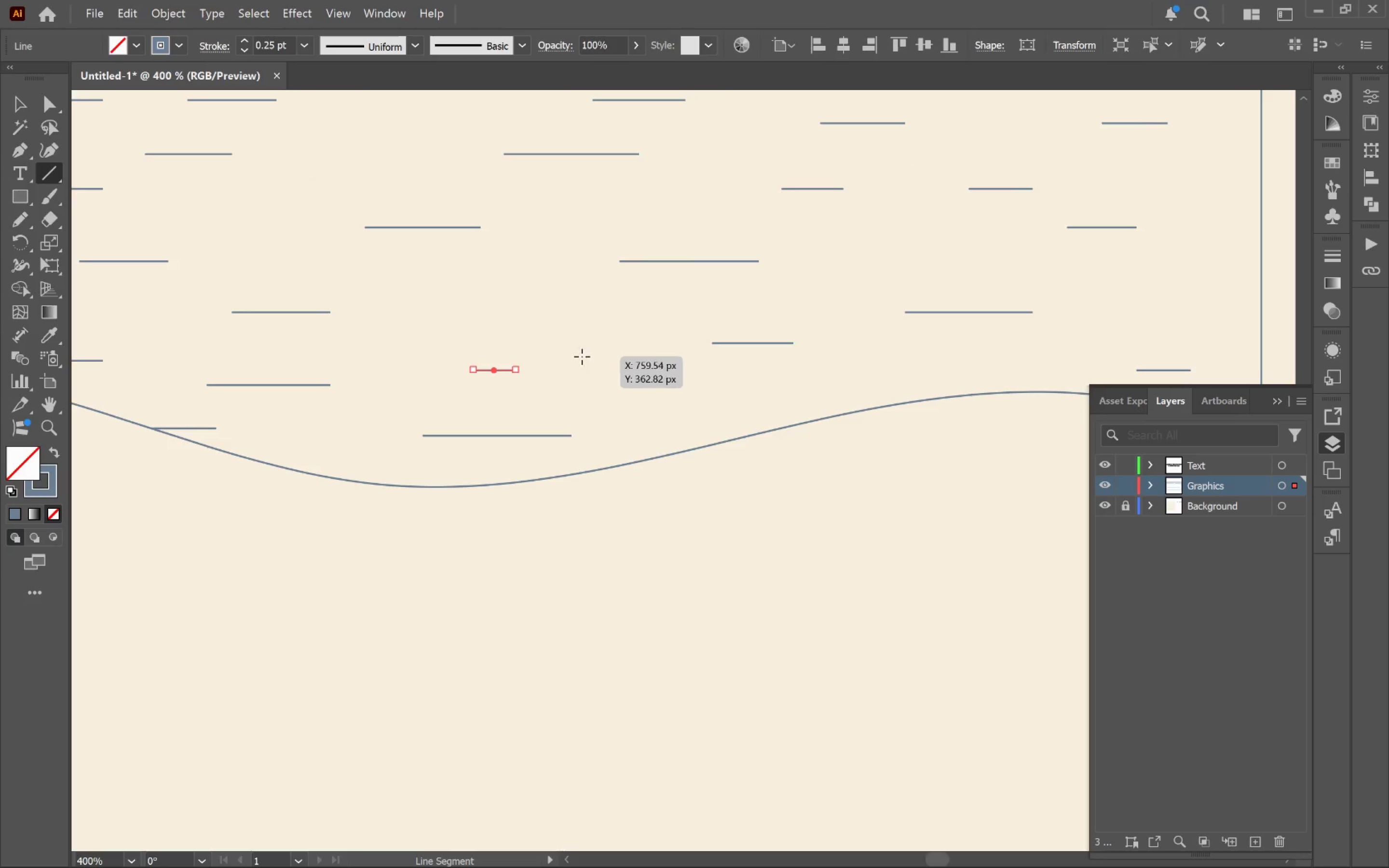 
left_click_drag(start_coordinate=[590, 353], to_coordinate=[642, 347])
 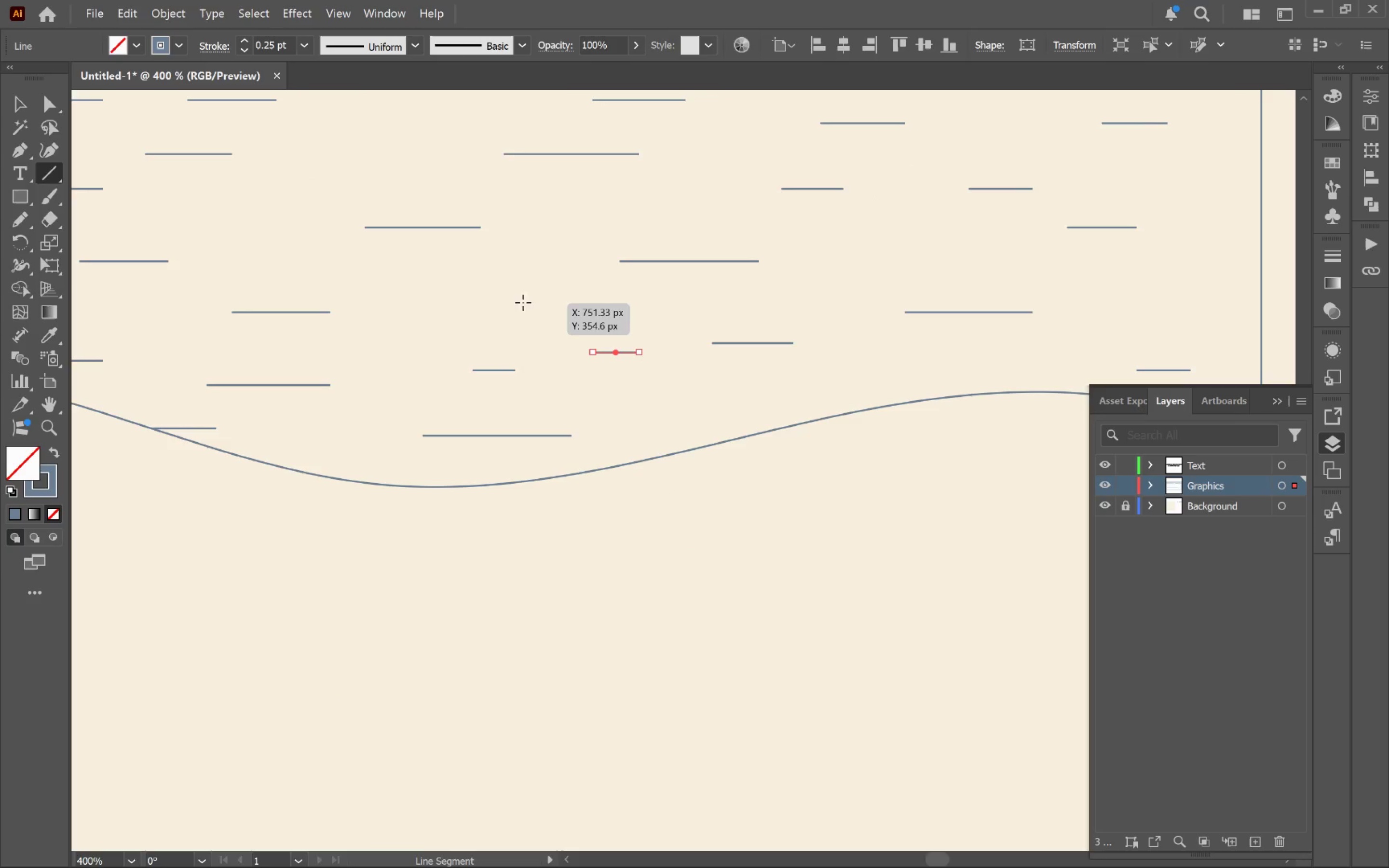 
left_click_drag(start_coordinate=[505, 293], to_coordinate=[551, 289])
 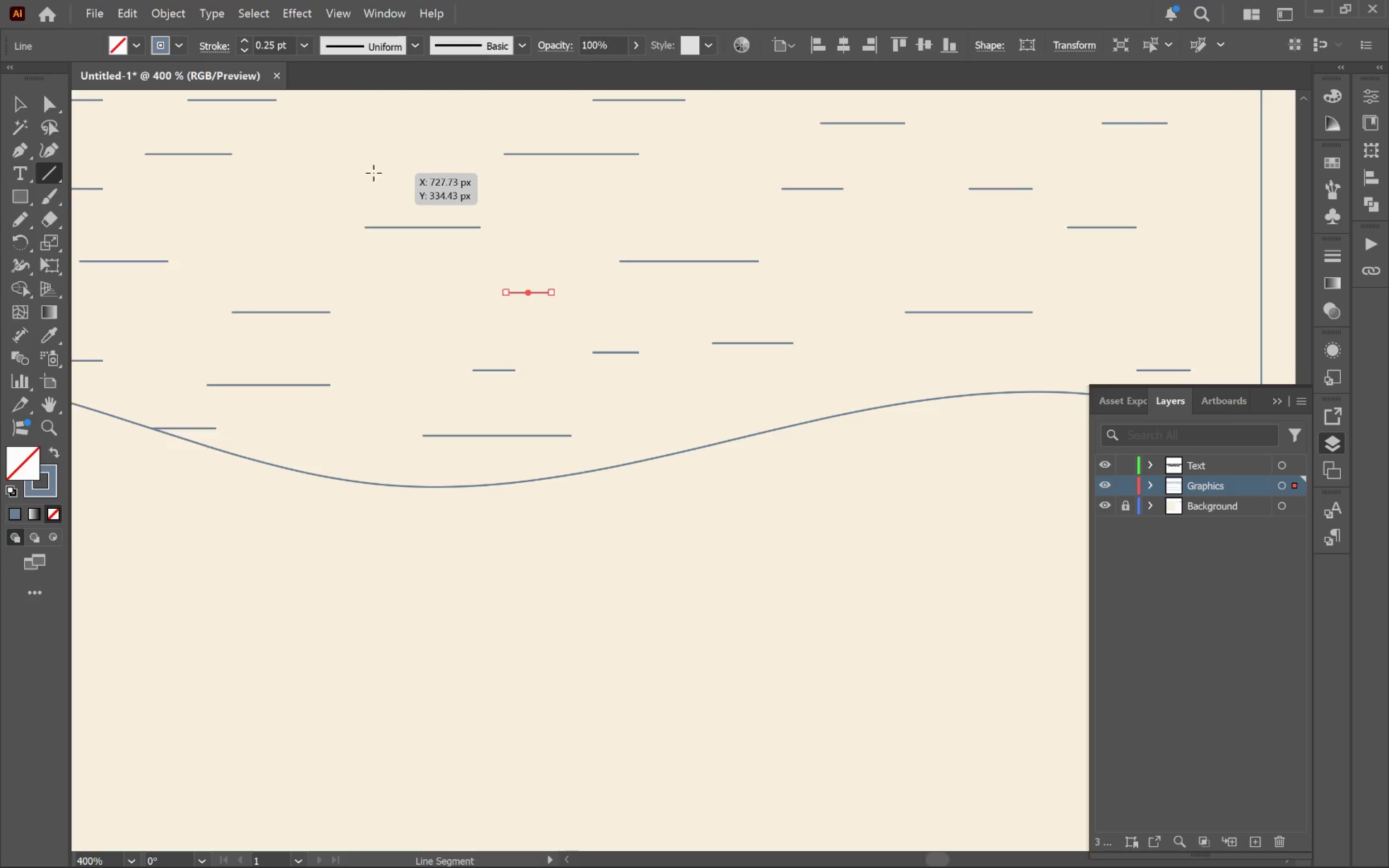 
left_click_drag(start_coordinate=[366, 166], to_coordinate=[418, 152])
 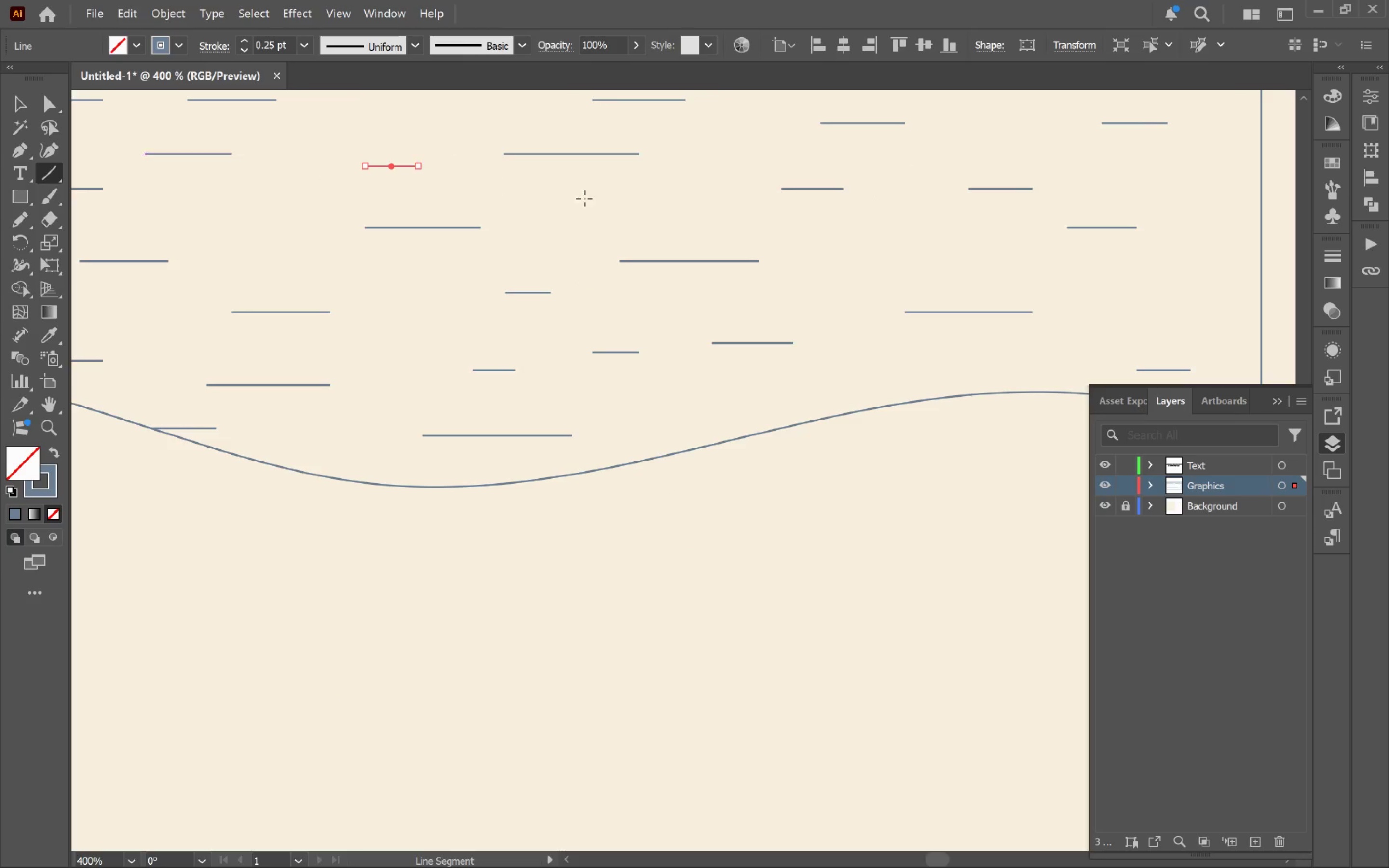 
hold_key(key=Space, duration=0.92)
 